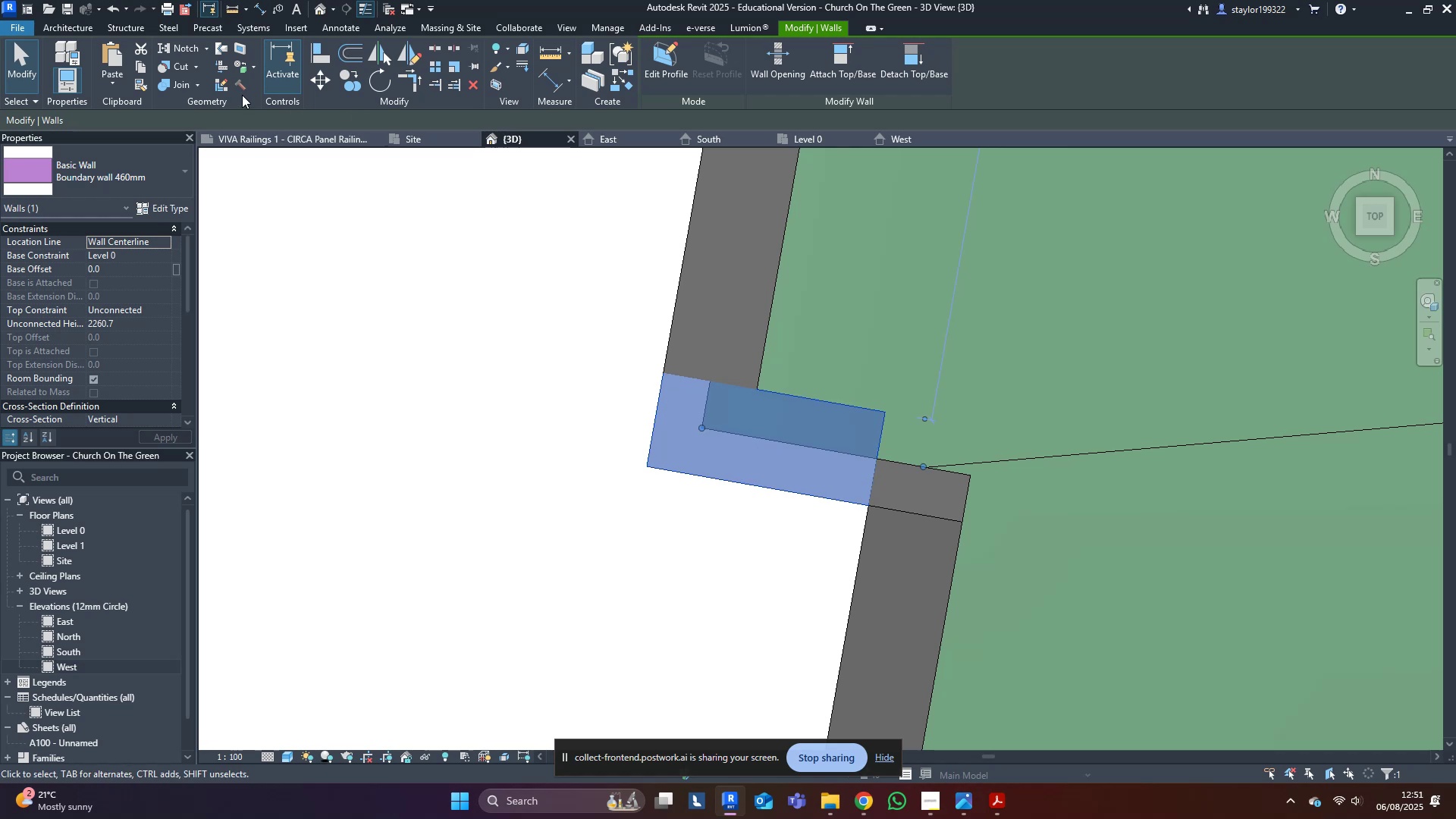 
left_click([224, 85])
 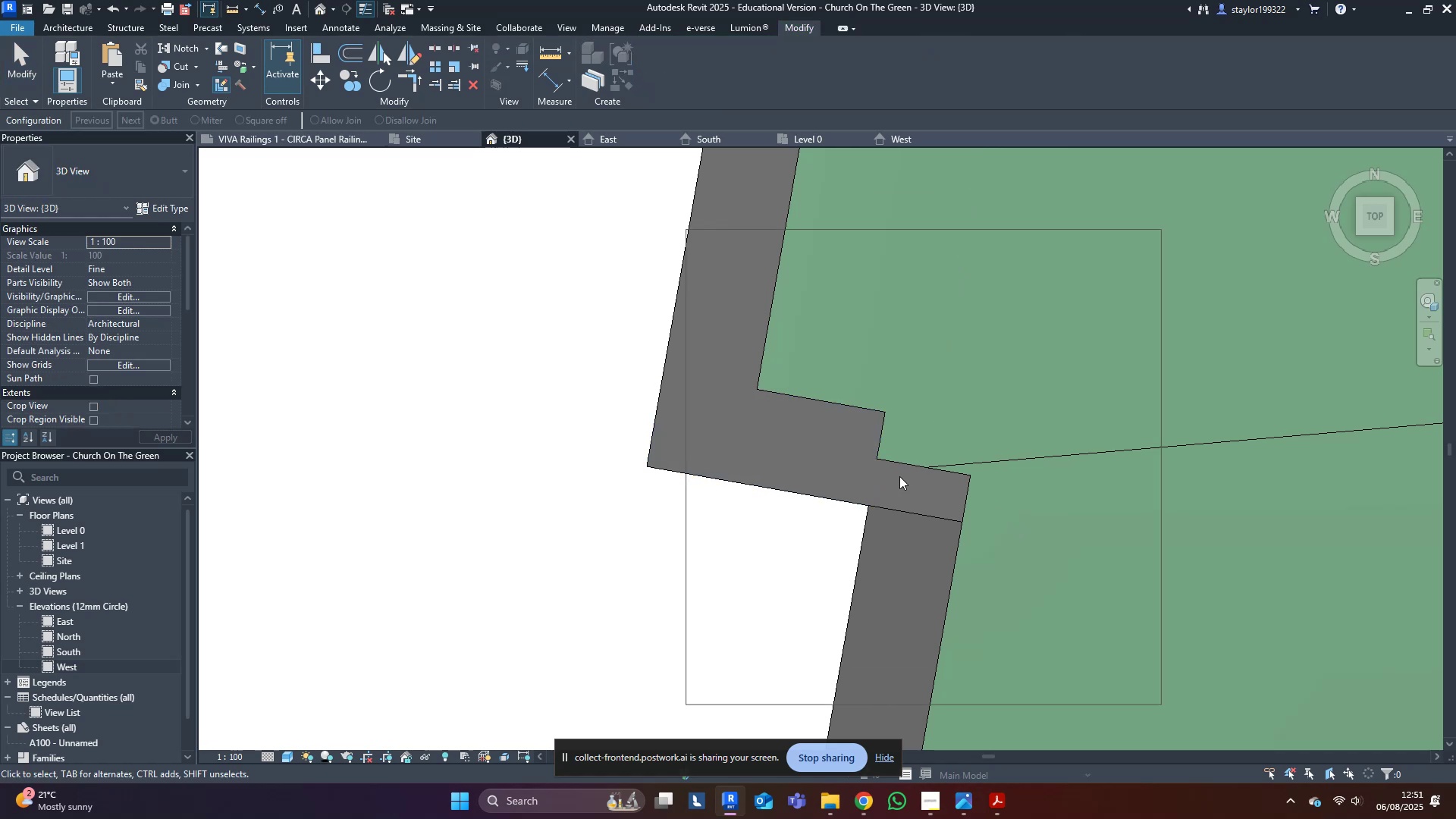 
left_click([899, 476])
 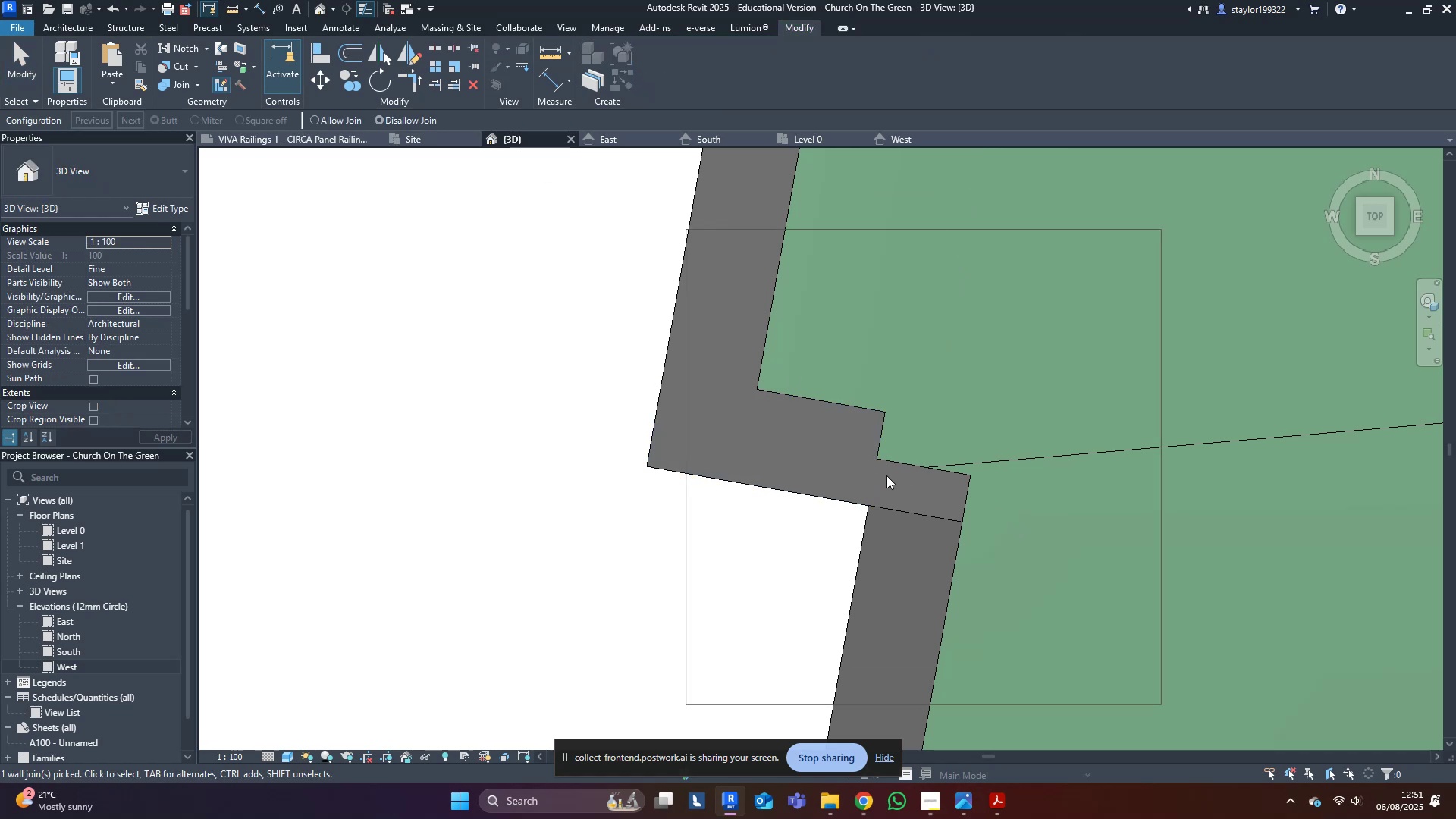 
double_click([843, 403])
 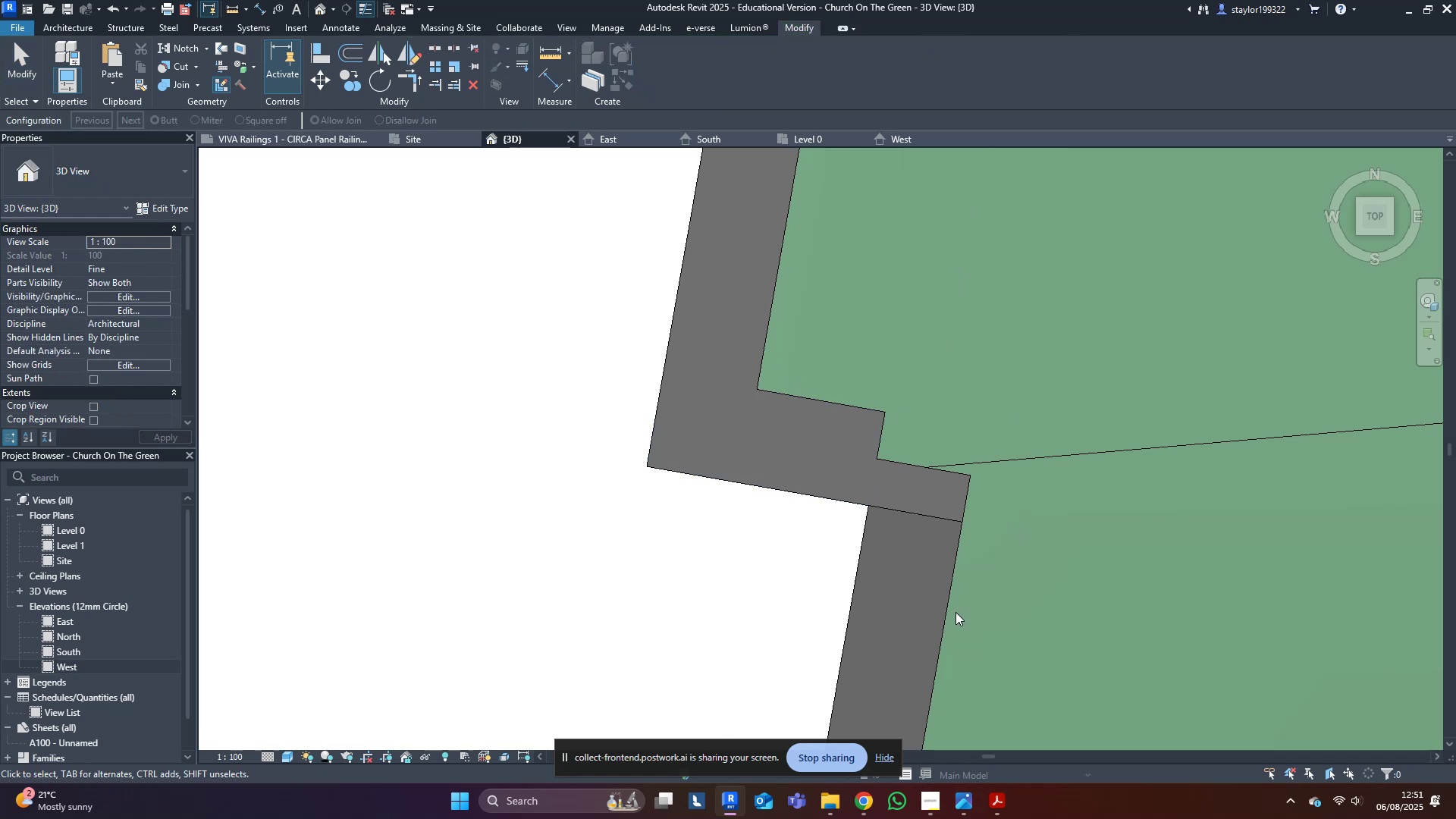 
double_click([902, 617])
 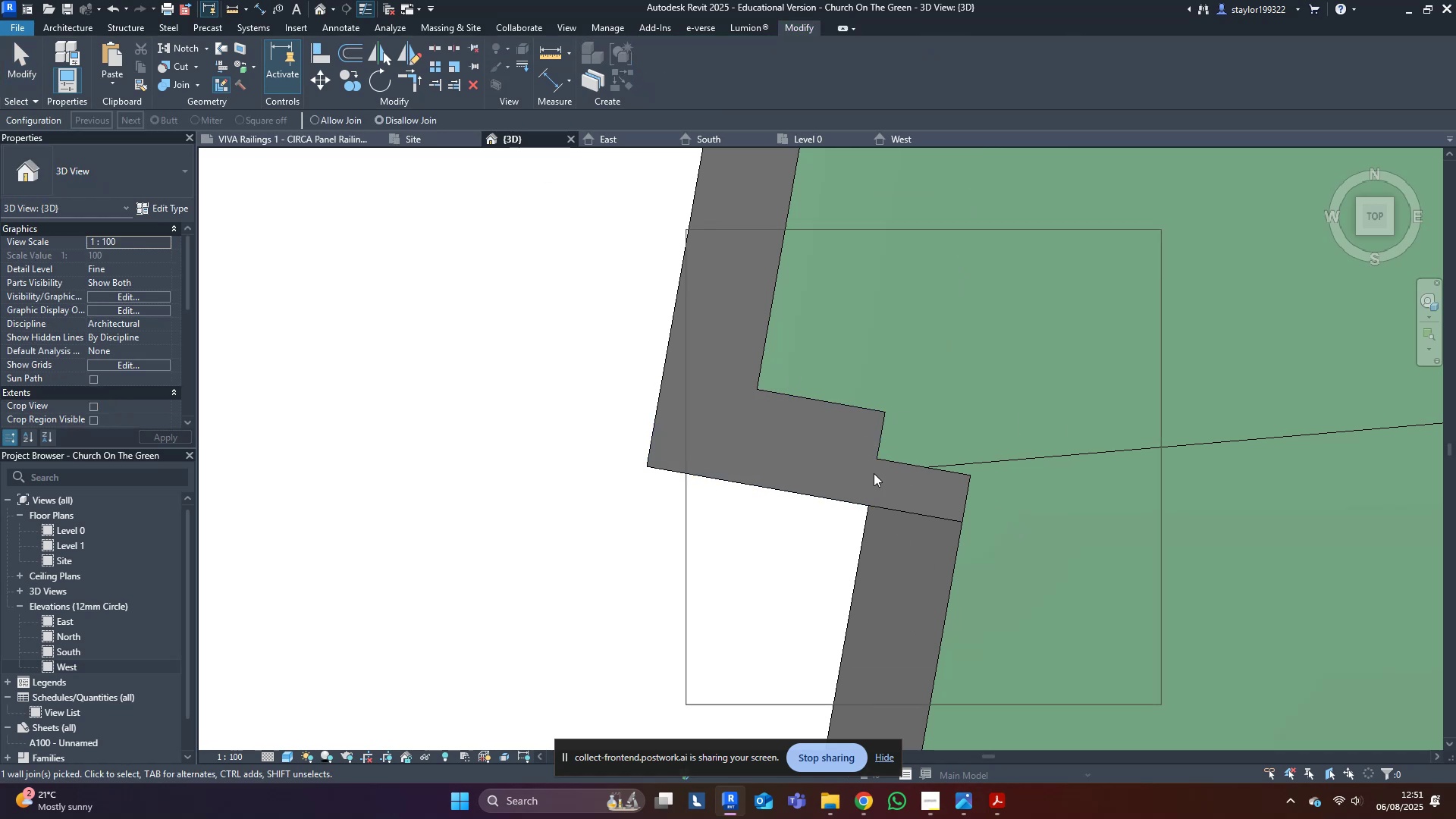 
triple_click([851, 438])
 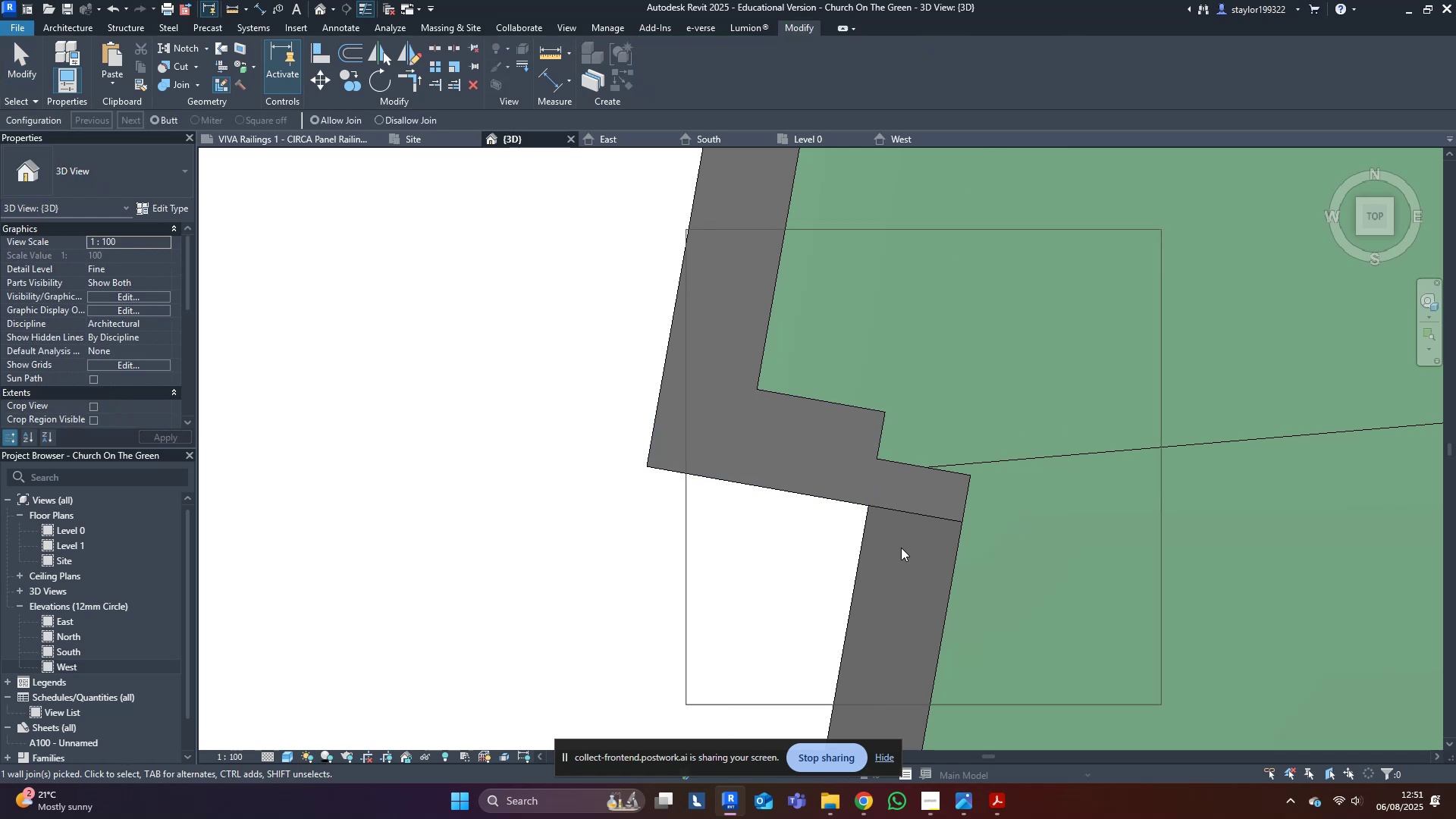 
triple_click([905, 554])
 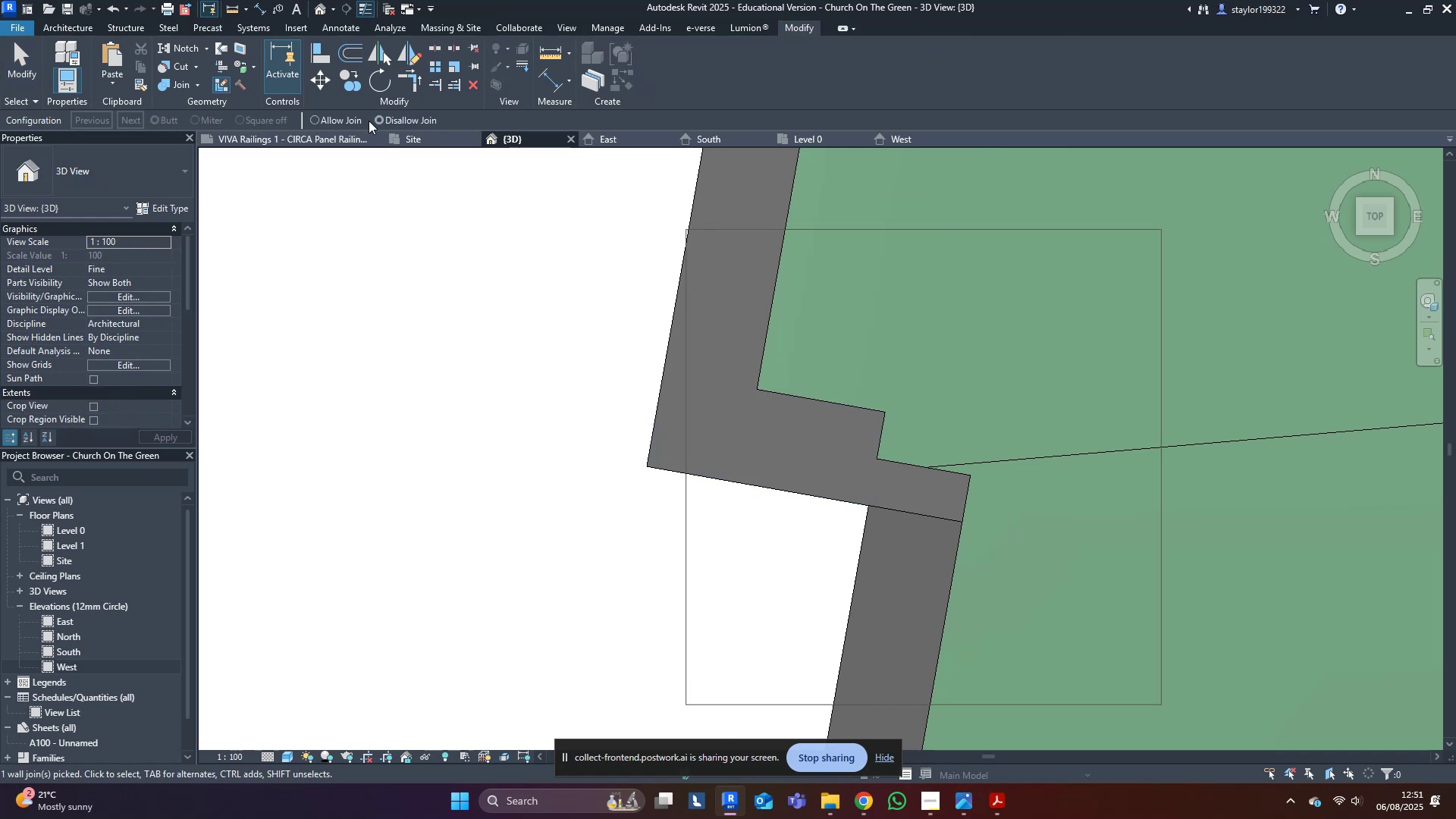 
left_click_drag(start_coordinate=[977, 676], to_coordinate=[965, 677])
 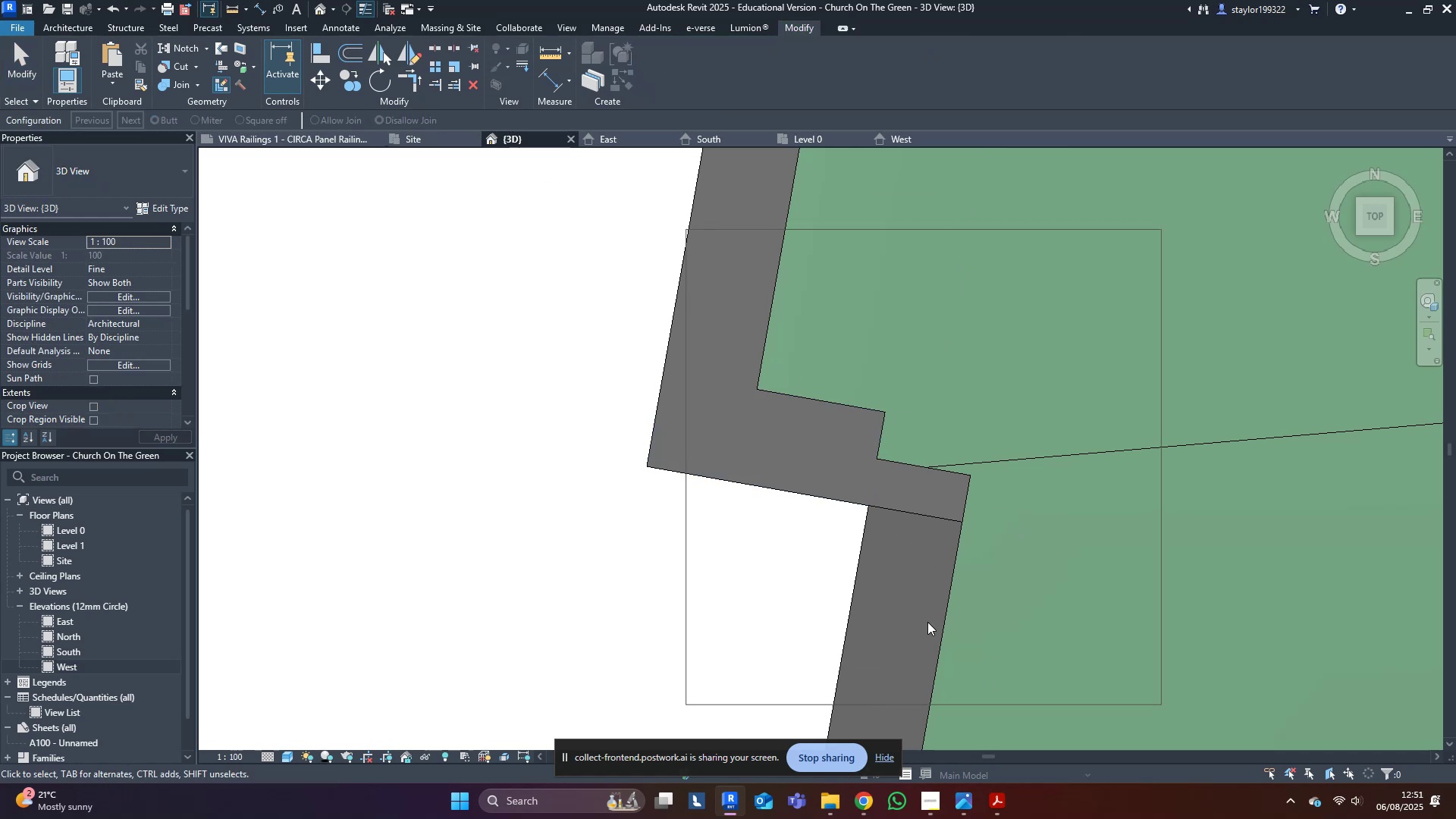 
left_click([921, 579])
 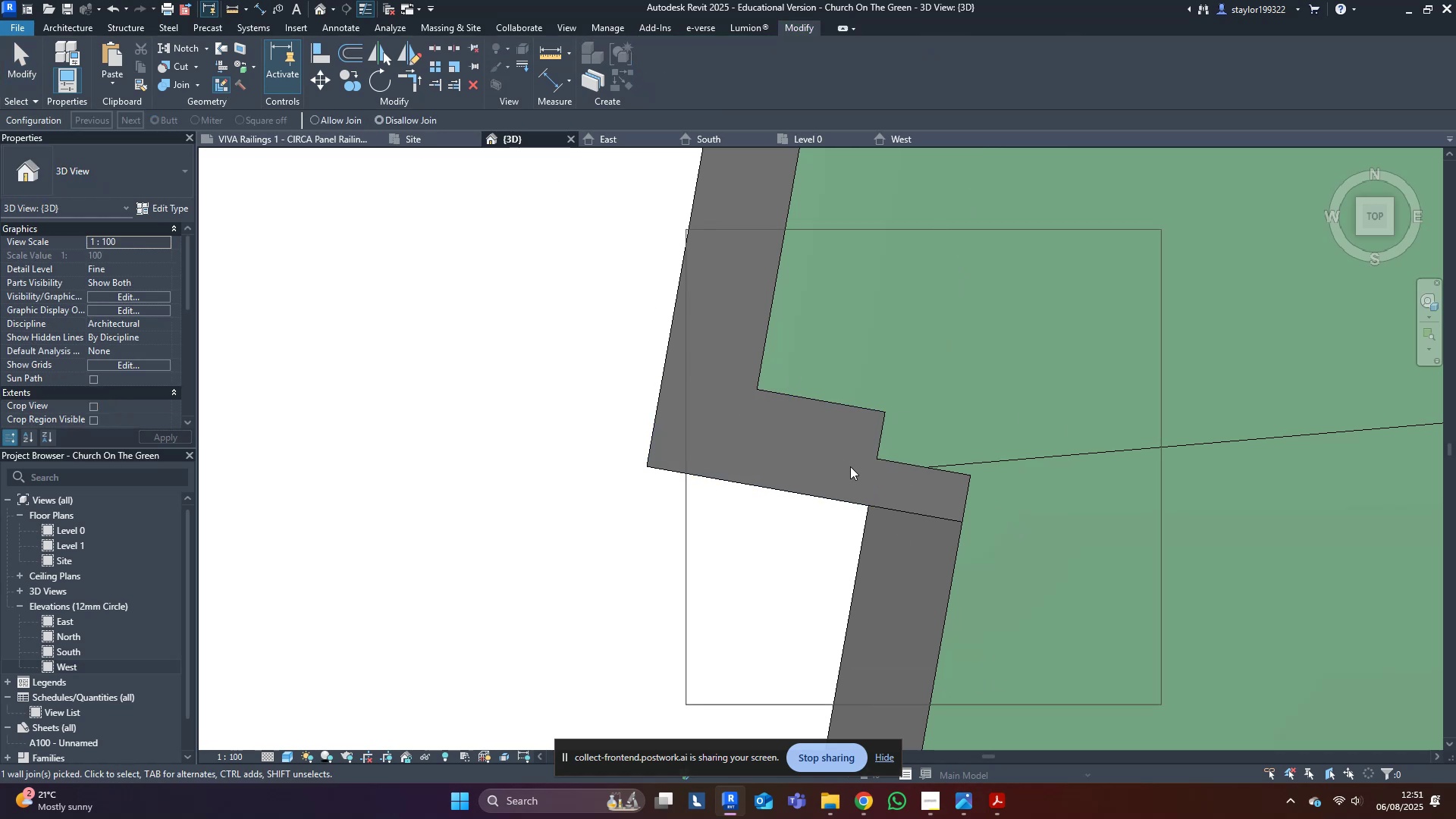 
left_click([805, 432])
 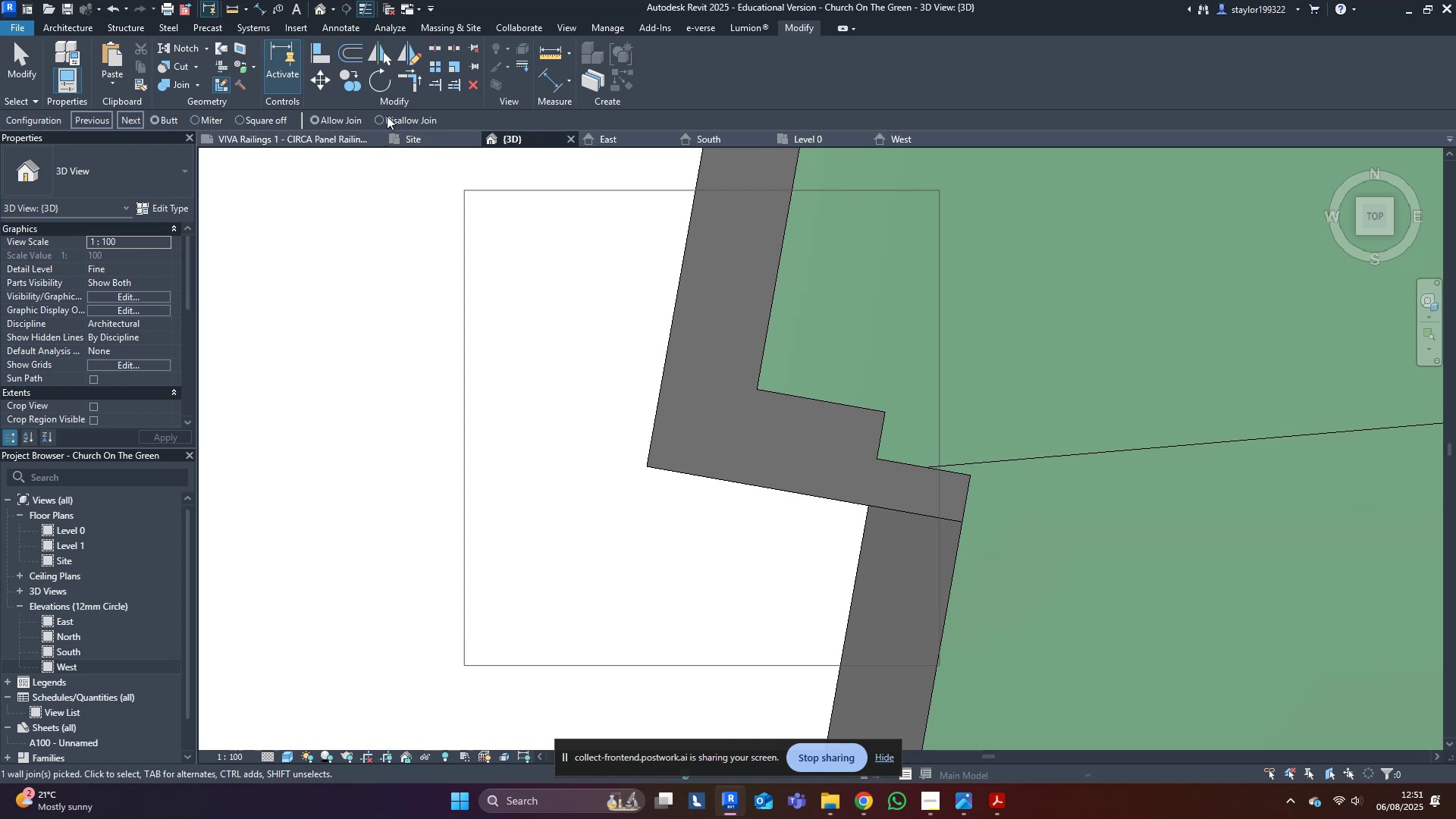 
left_click([378, 118])
 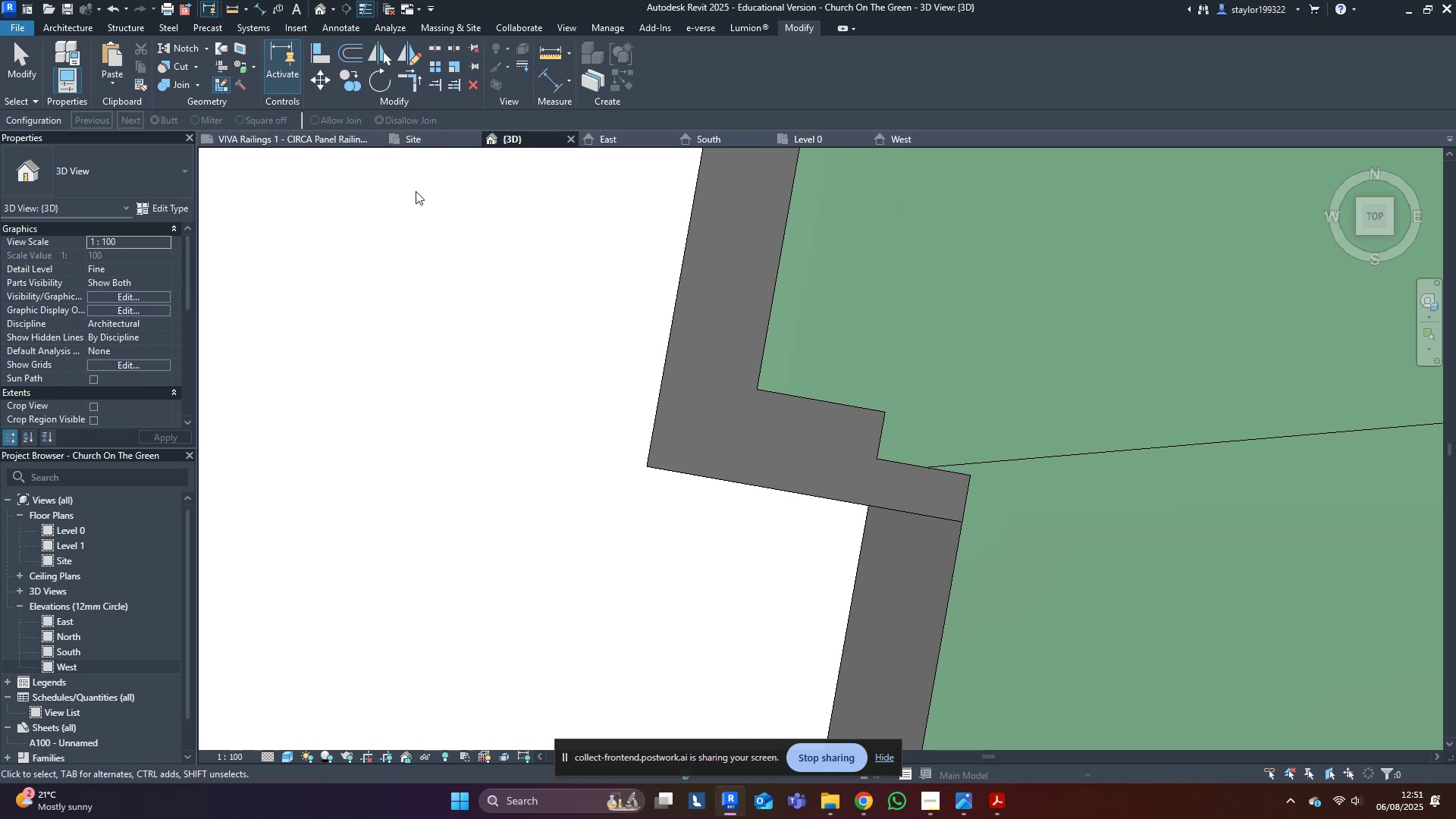 
middle_click([669, 303])
 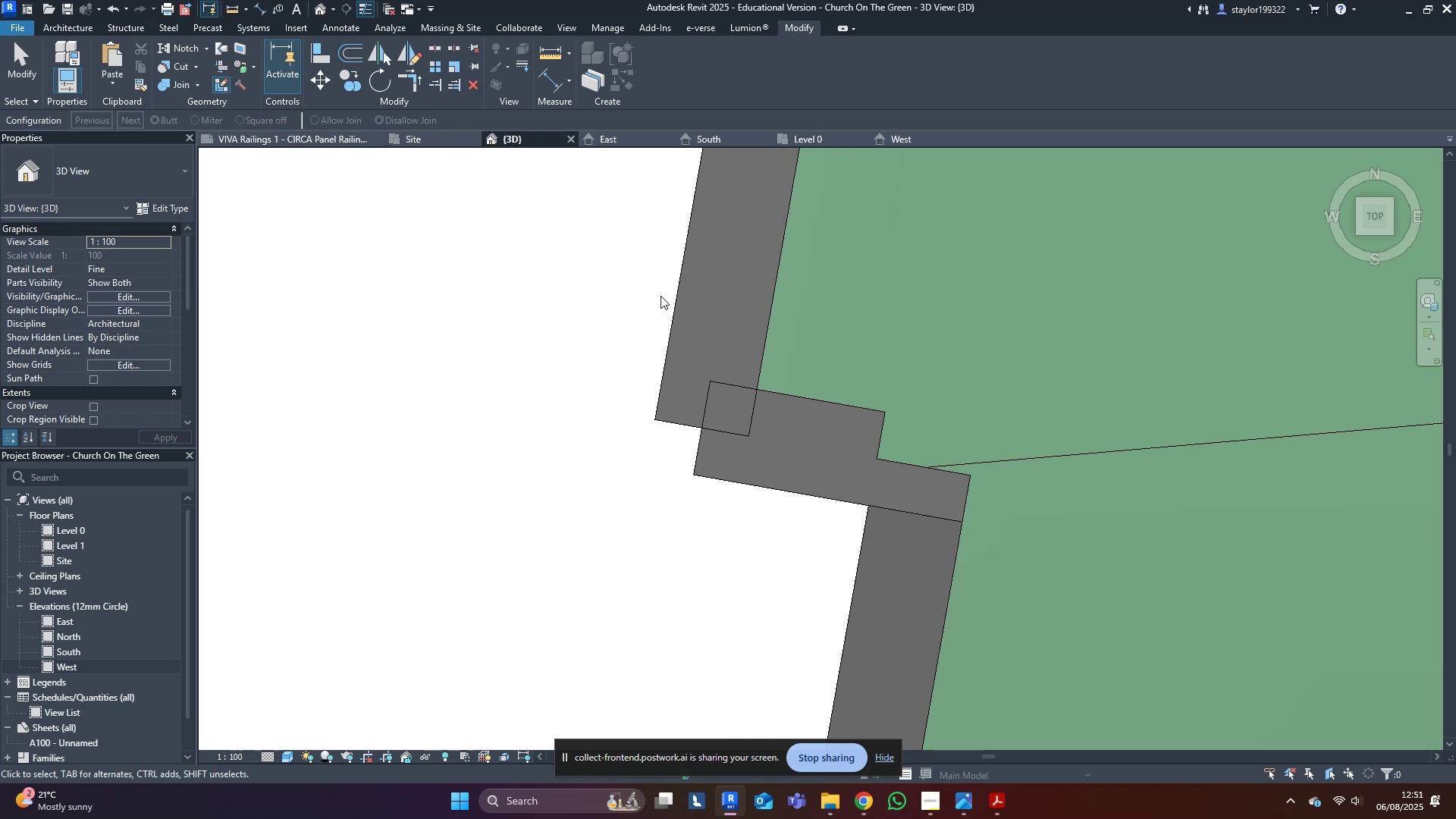 
key(Escape)
 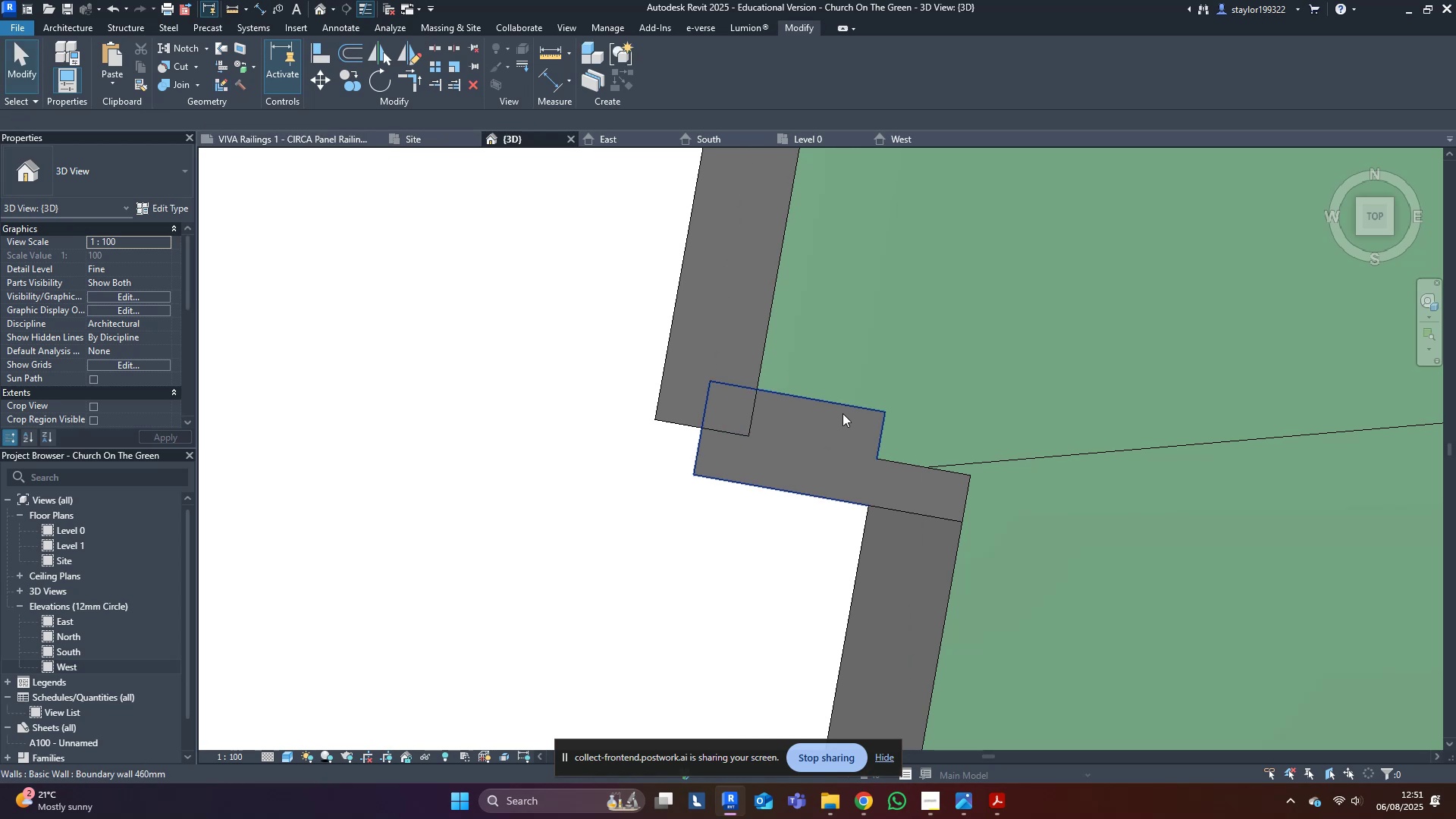 
key(Escape)
 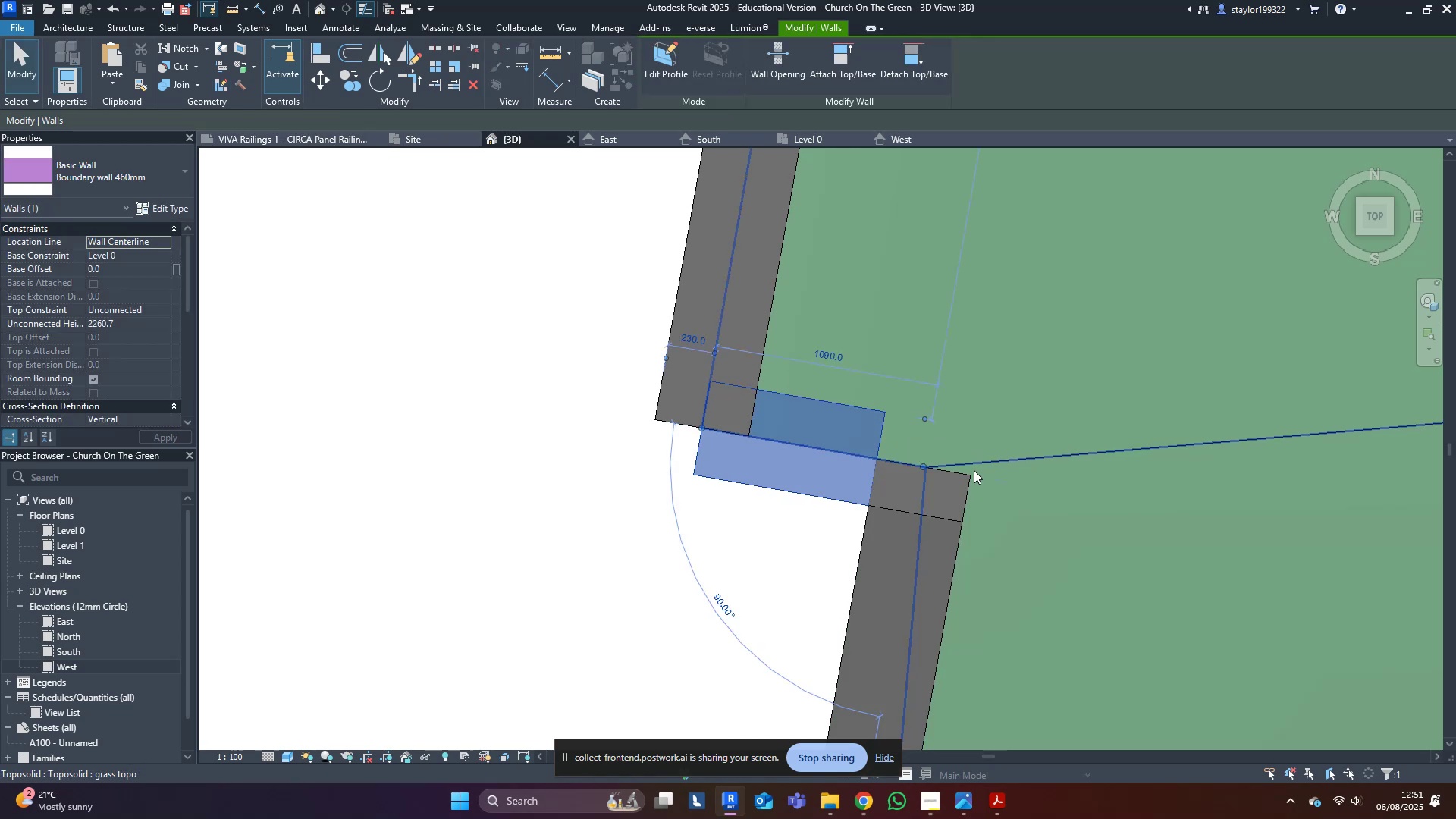 
key(Control+Z)
 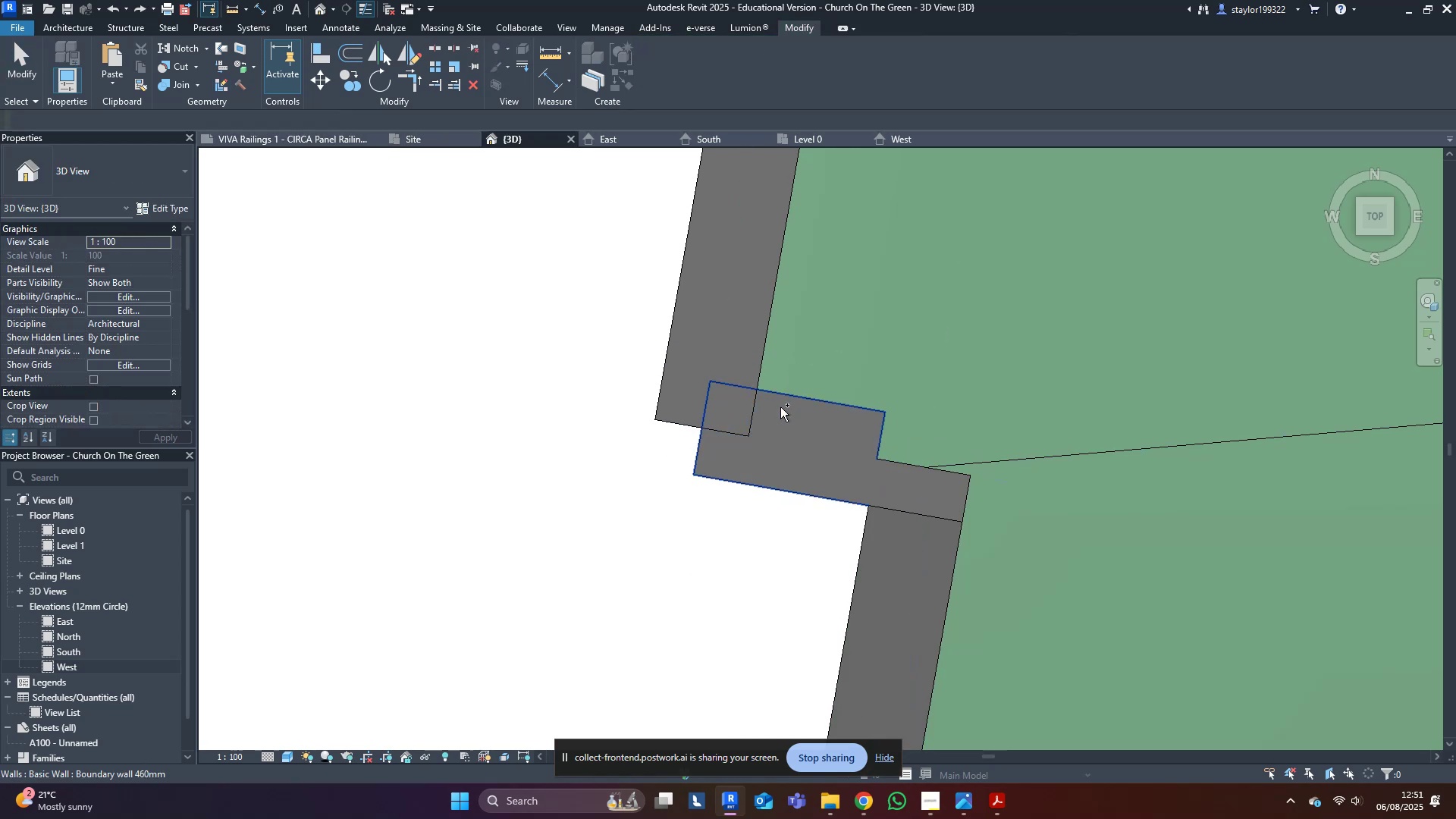 
key(Control+Z)
 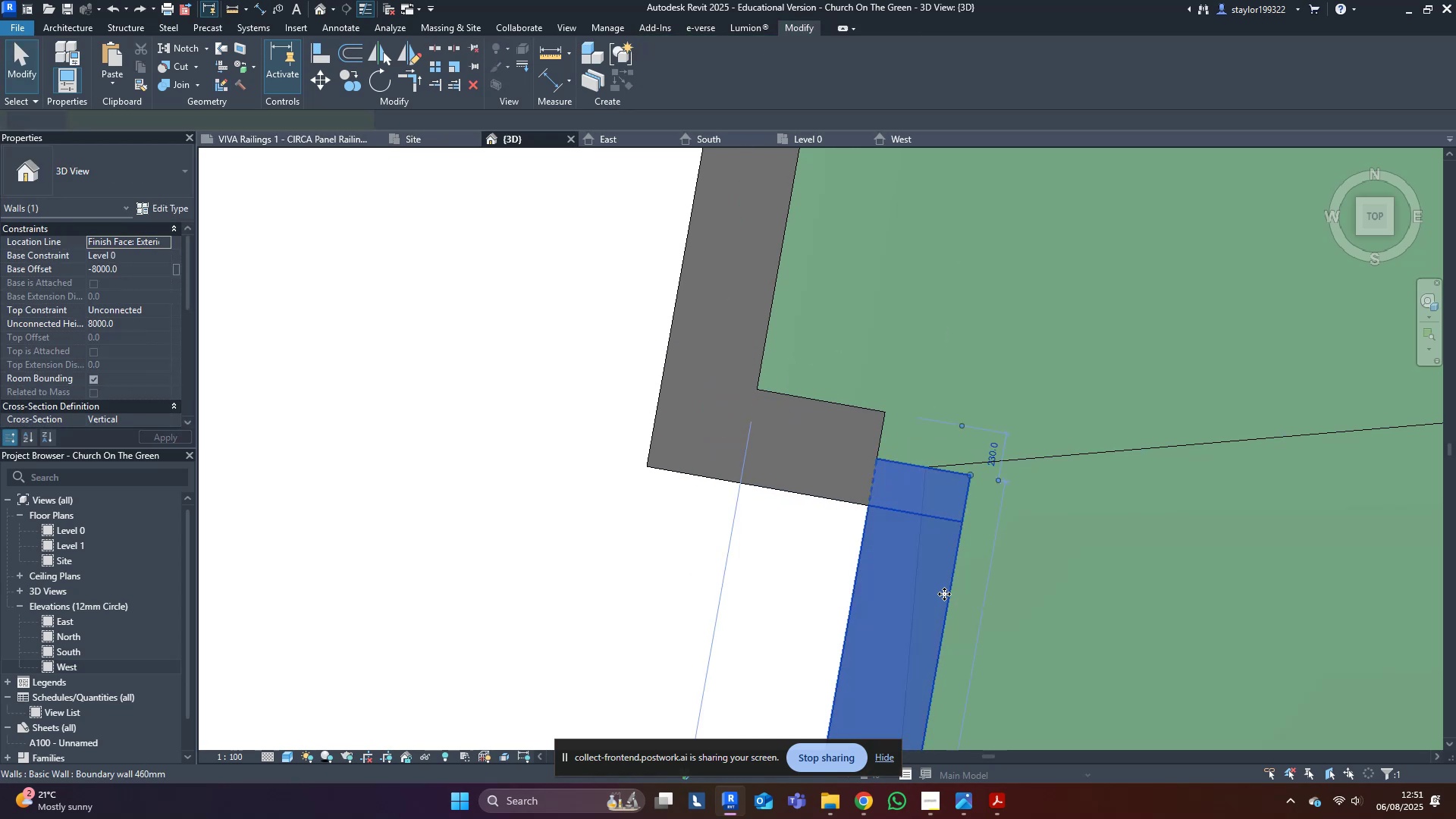 
scroll: coordinate [935, 604], scroll_direction: down, amount: 5.0
 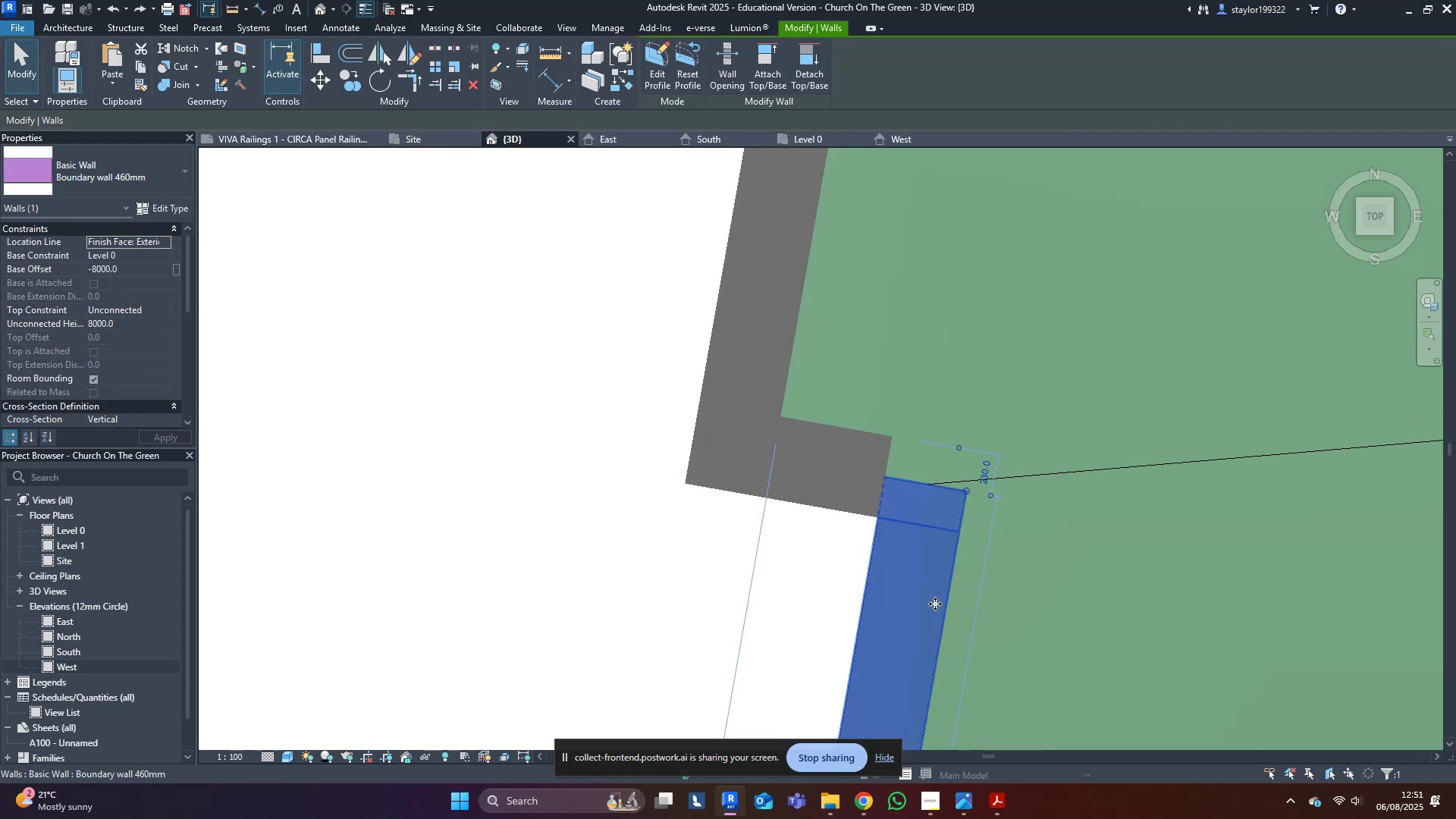 
hold_key(key=ShiftLeft, duration=0.32)
 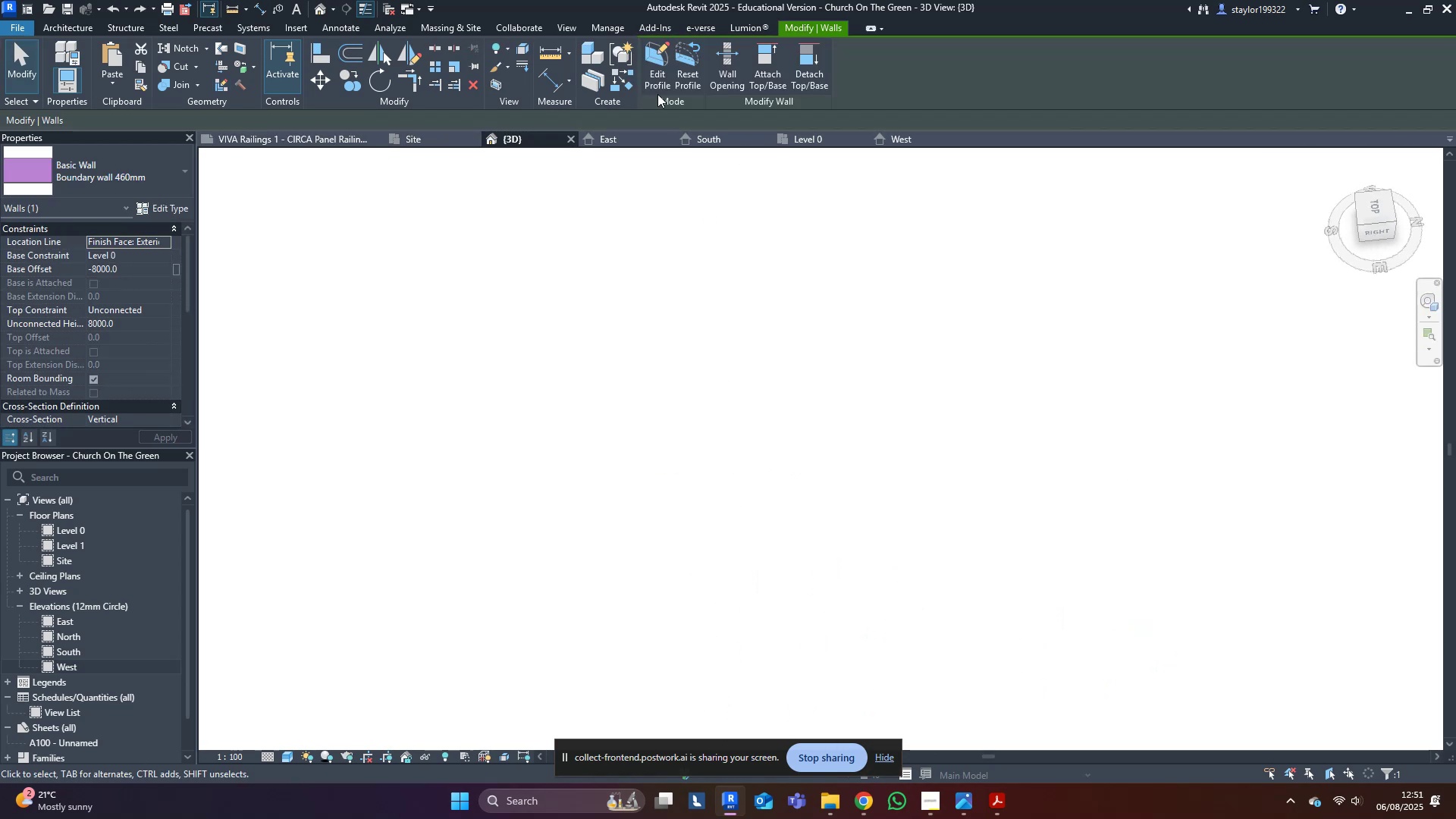 
left_click([647, 70])
 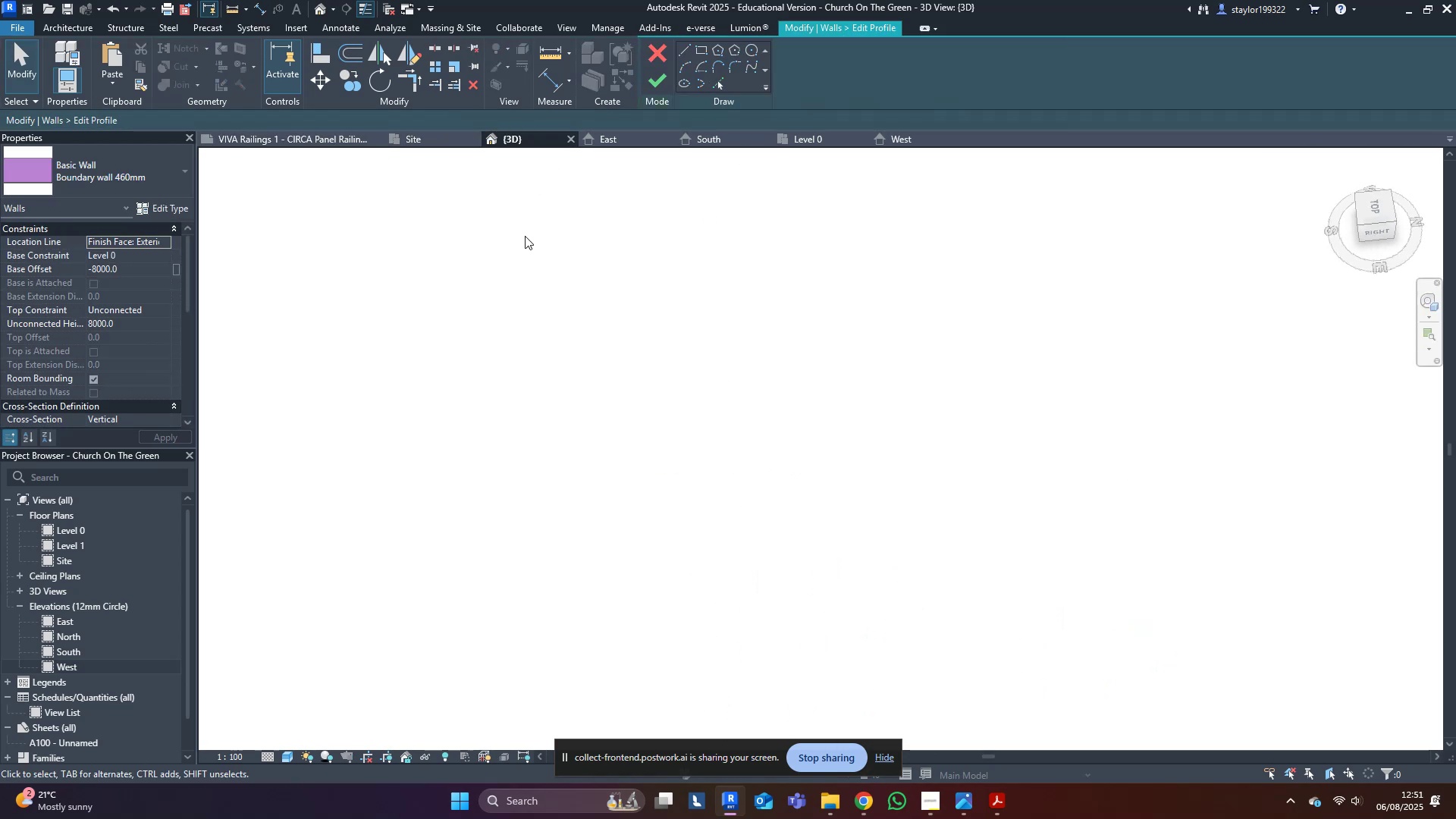 
triple_click([521, 235])
 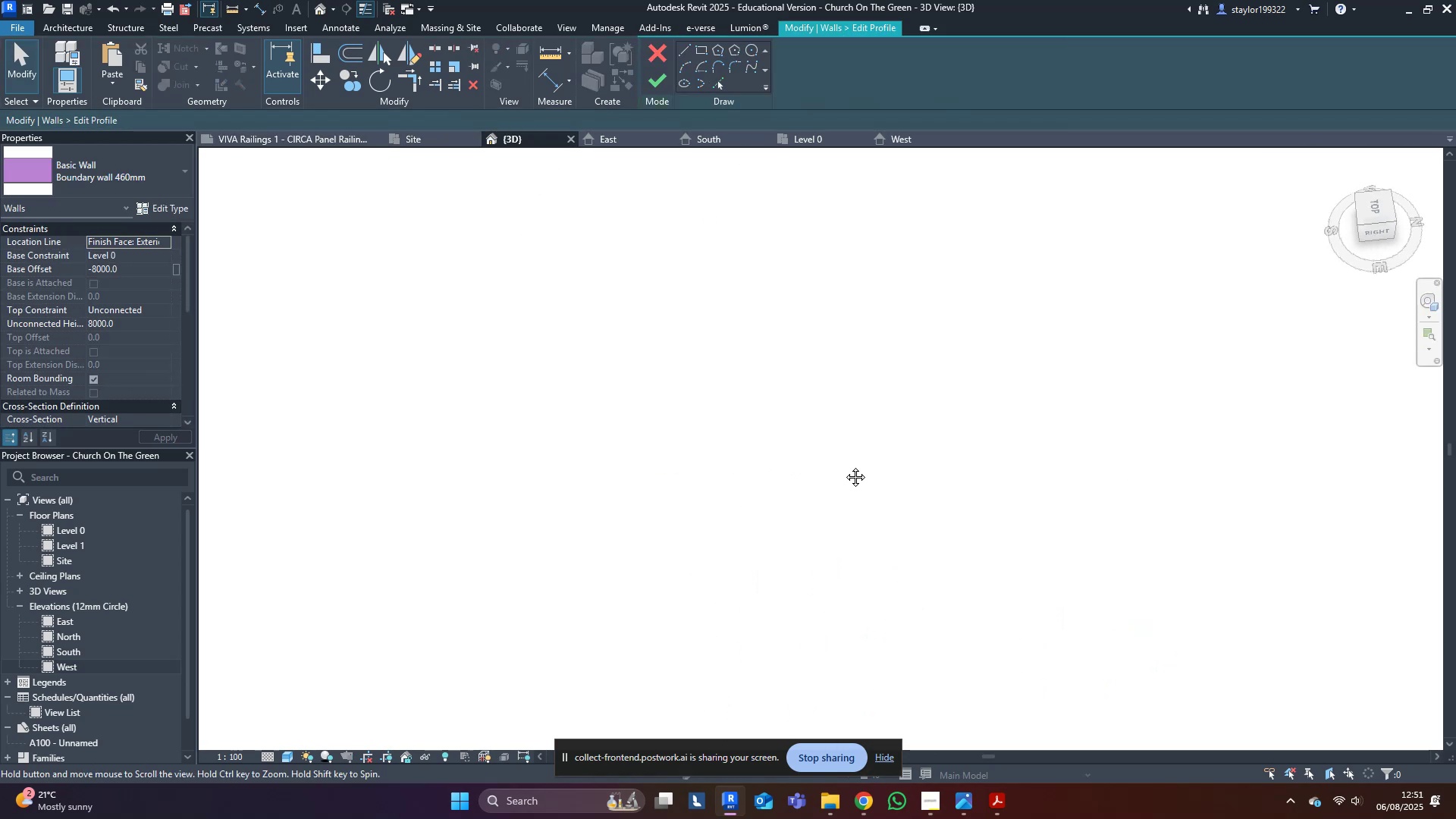 
triple_click([841, 469])
 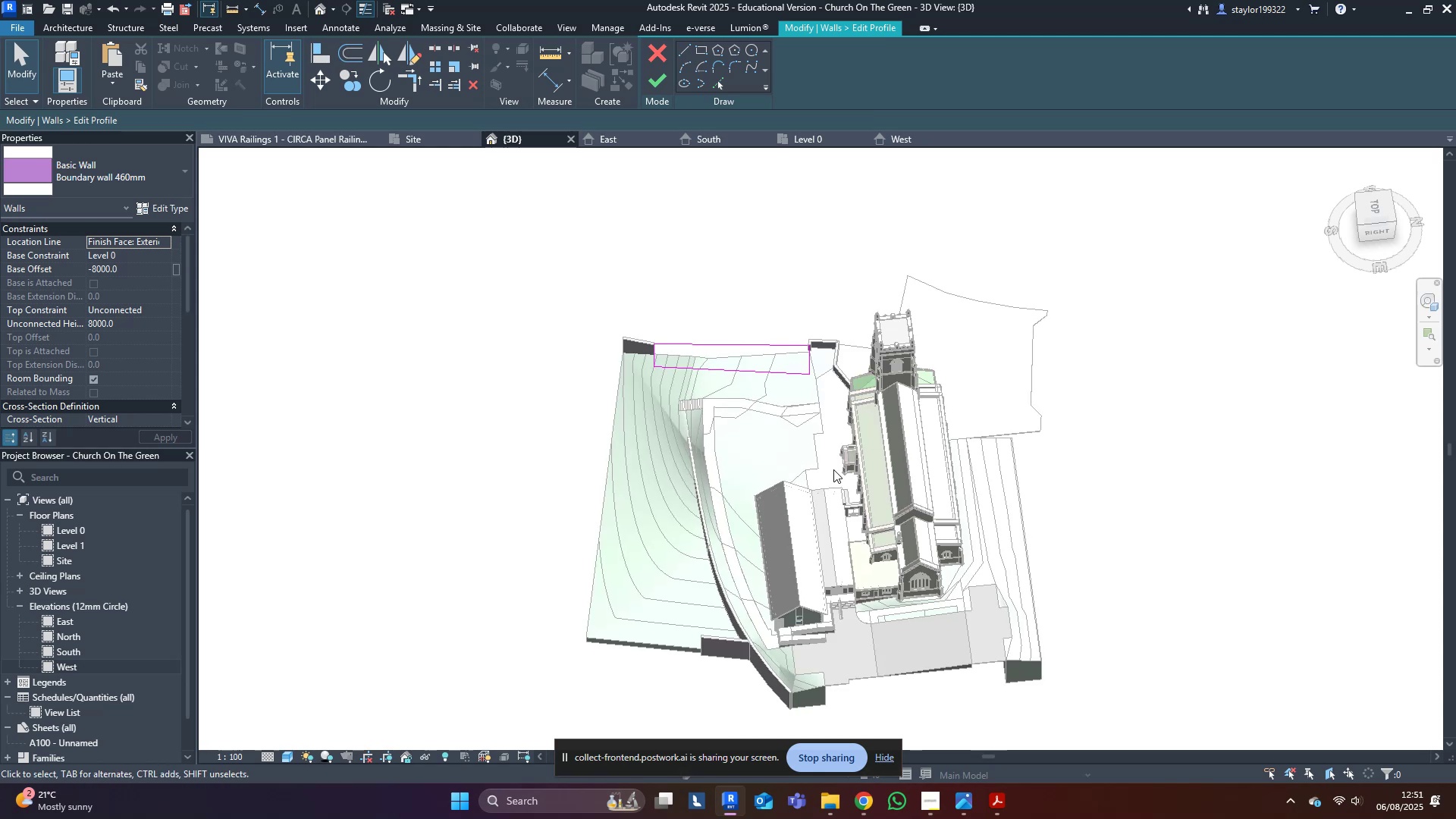 
scroll: coordinate [839, 344], scroll_direction: up, amount: 5.0
 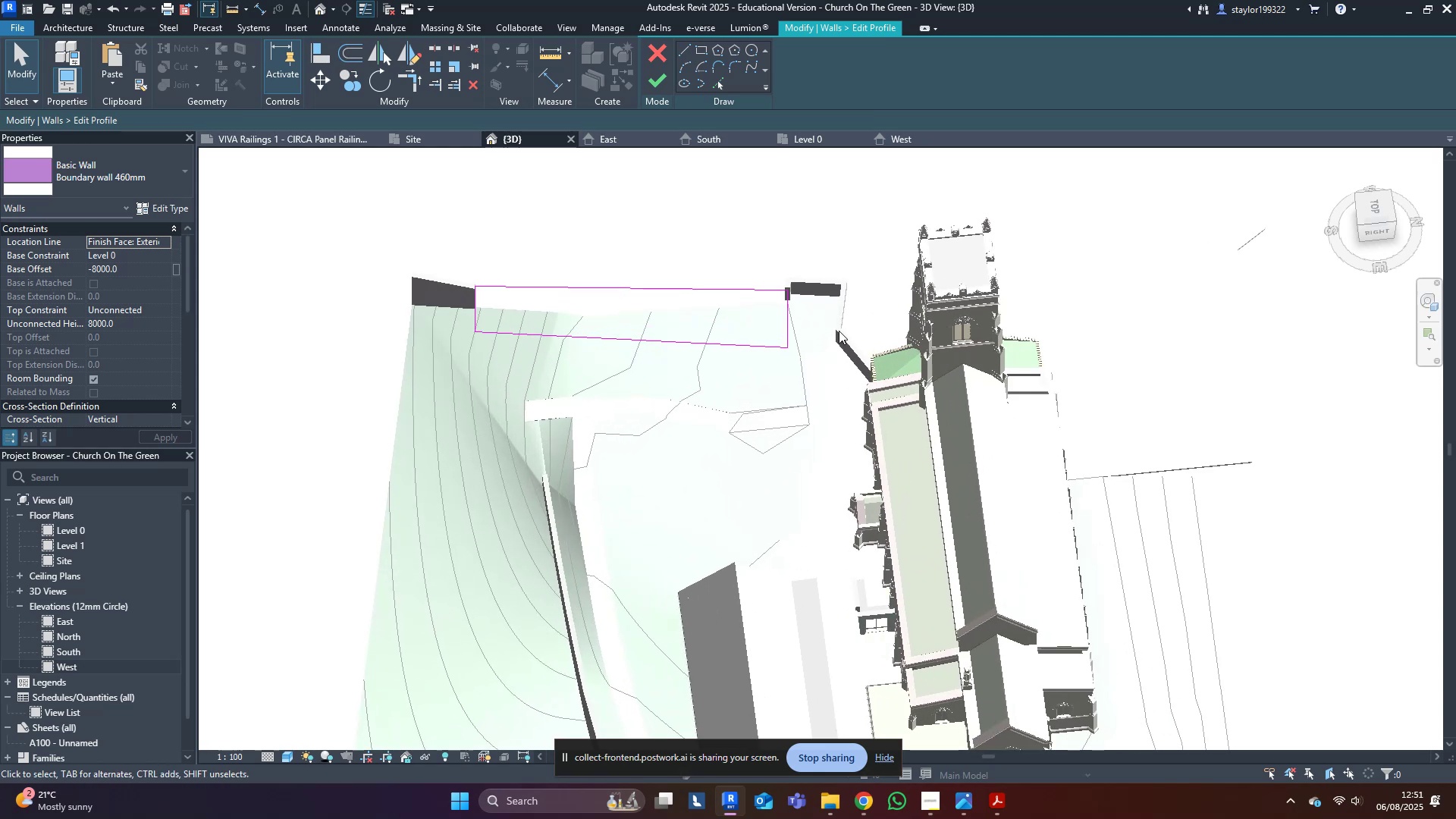 
type(al)
 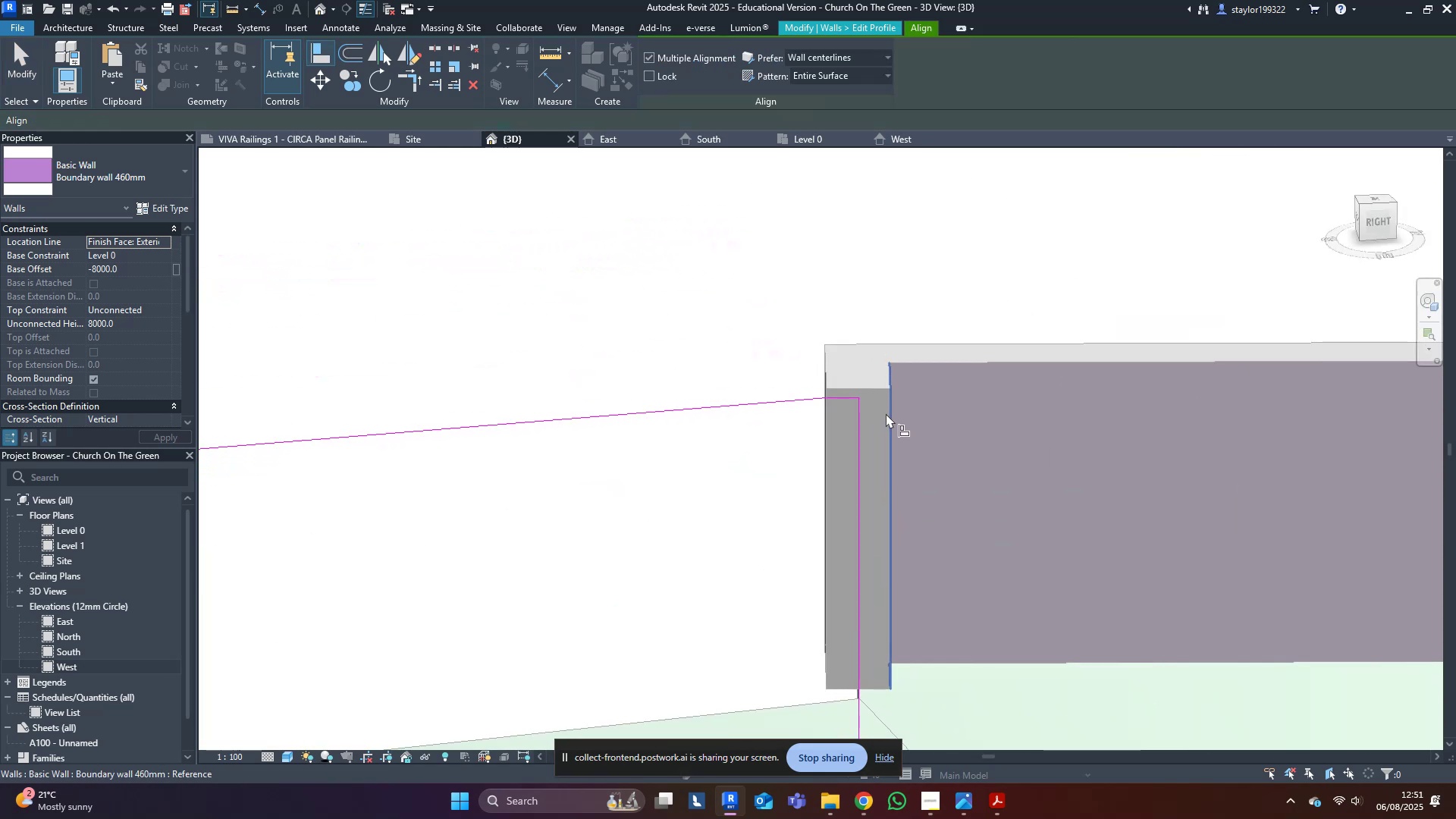 
scroll: coordinate [908, 417], scroll_direction: up, amount: 18.0
 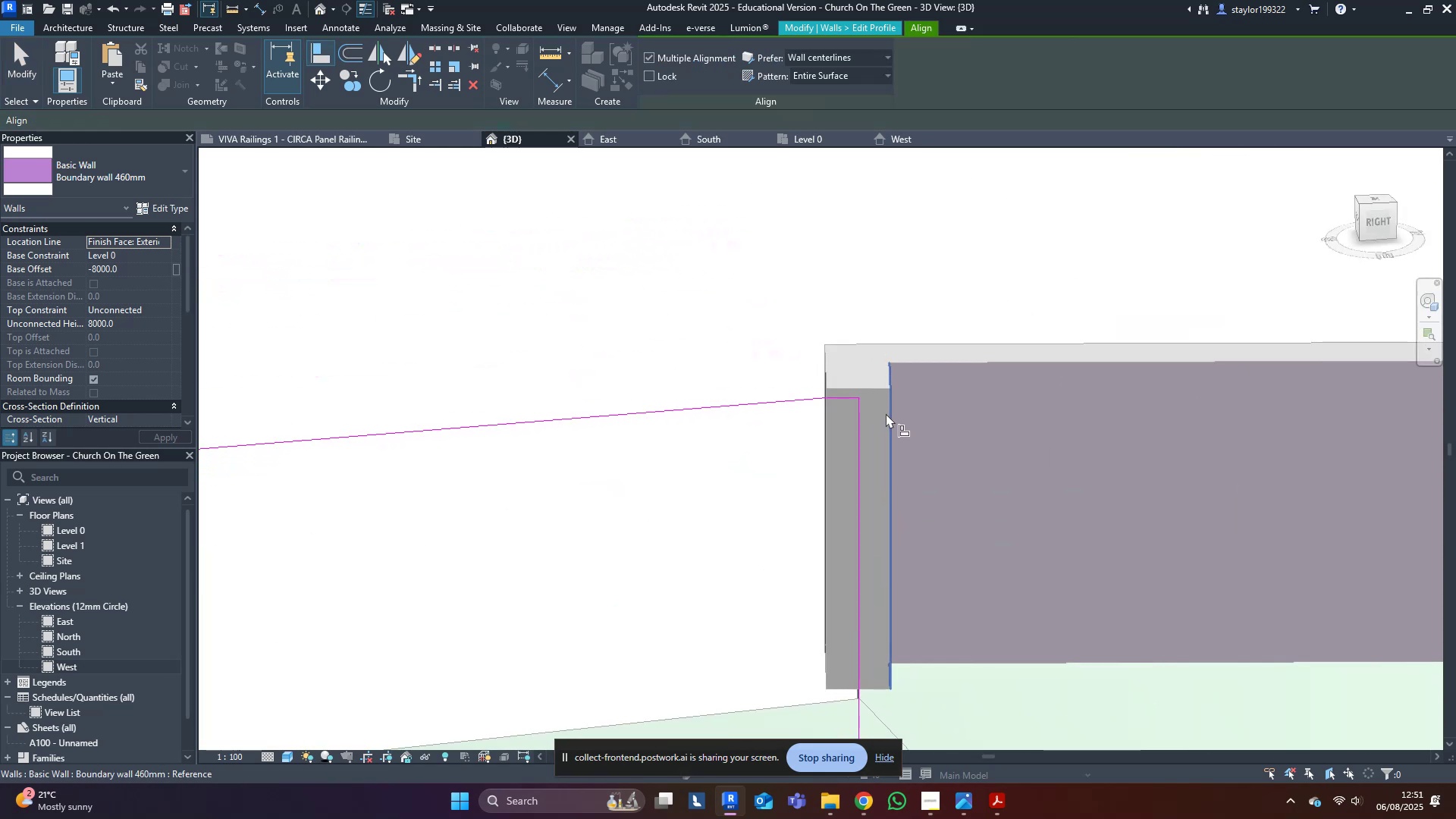 
left_click([886, 413])
 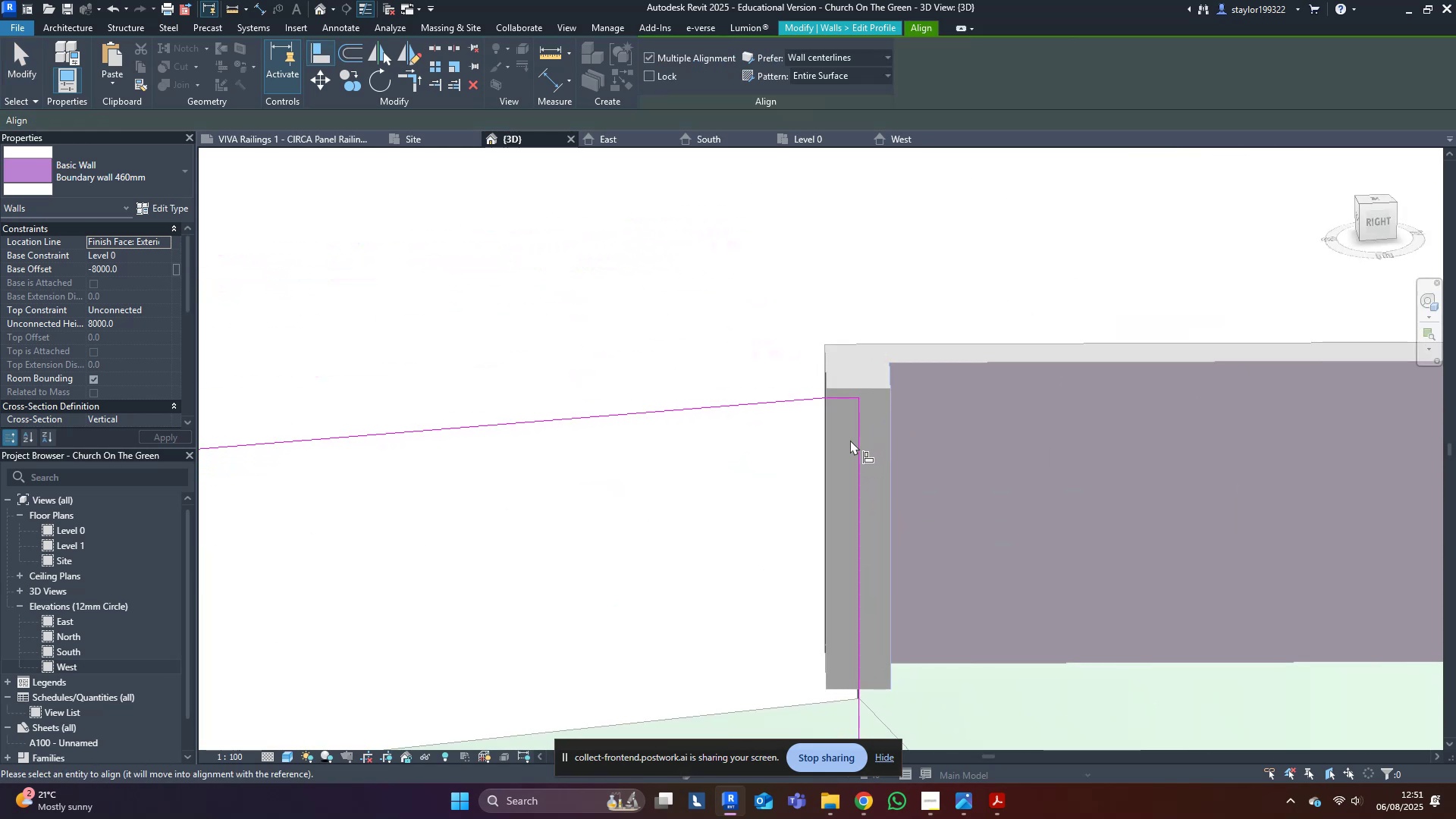 
left_click([850, 440])
 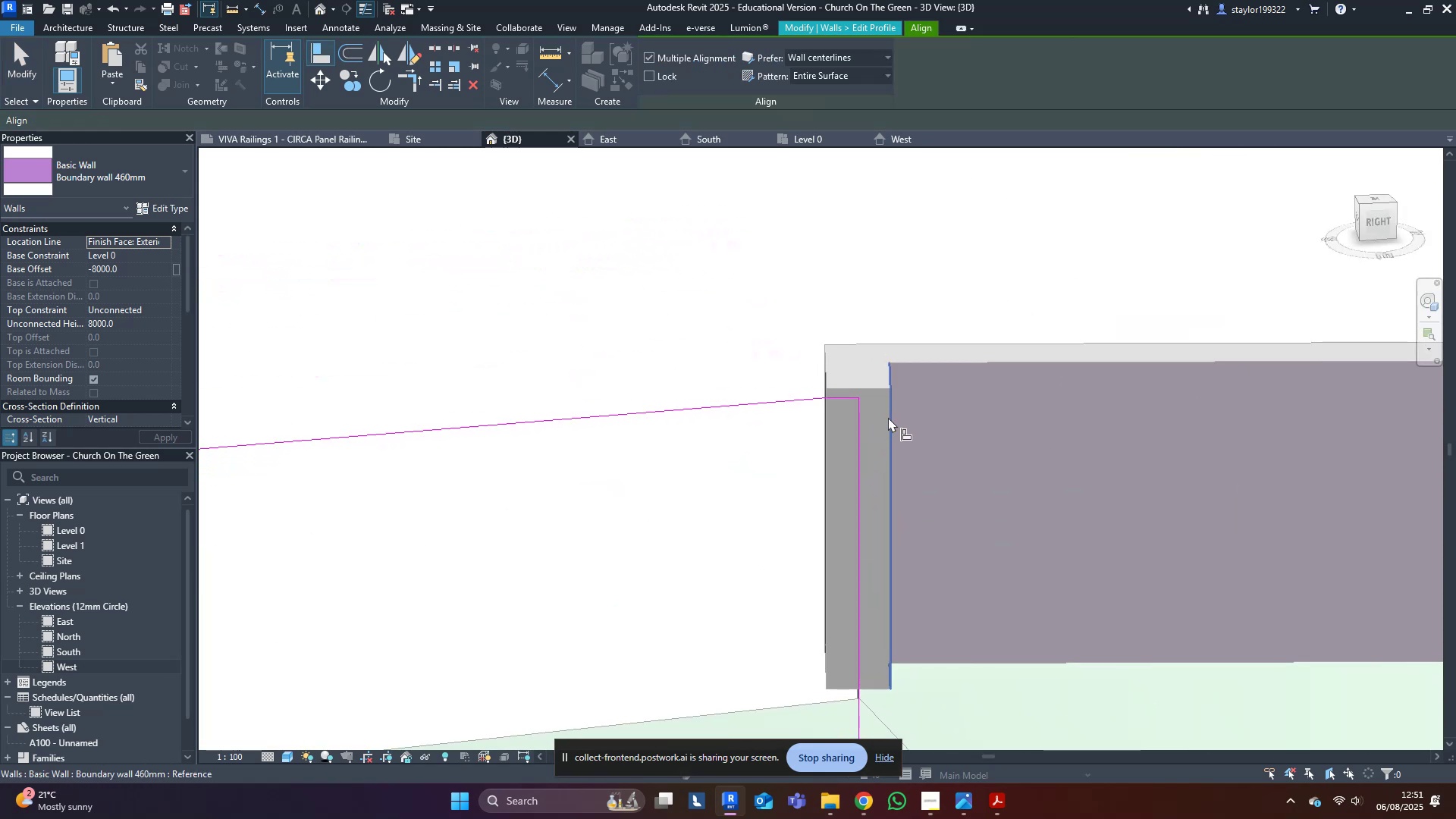 
left_click([889, 417])
 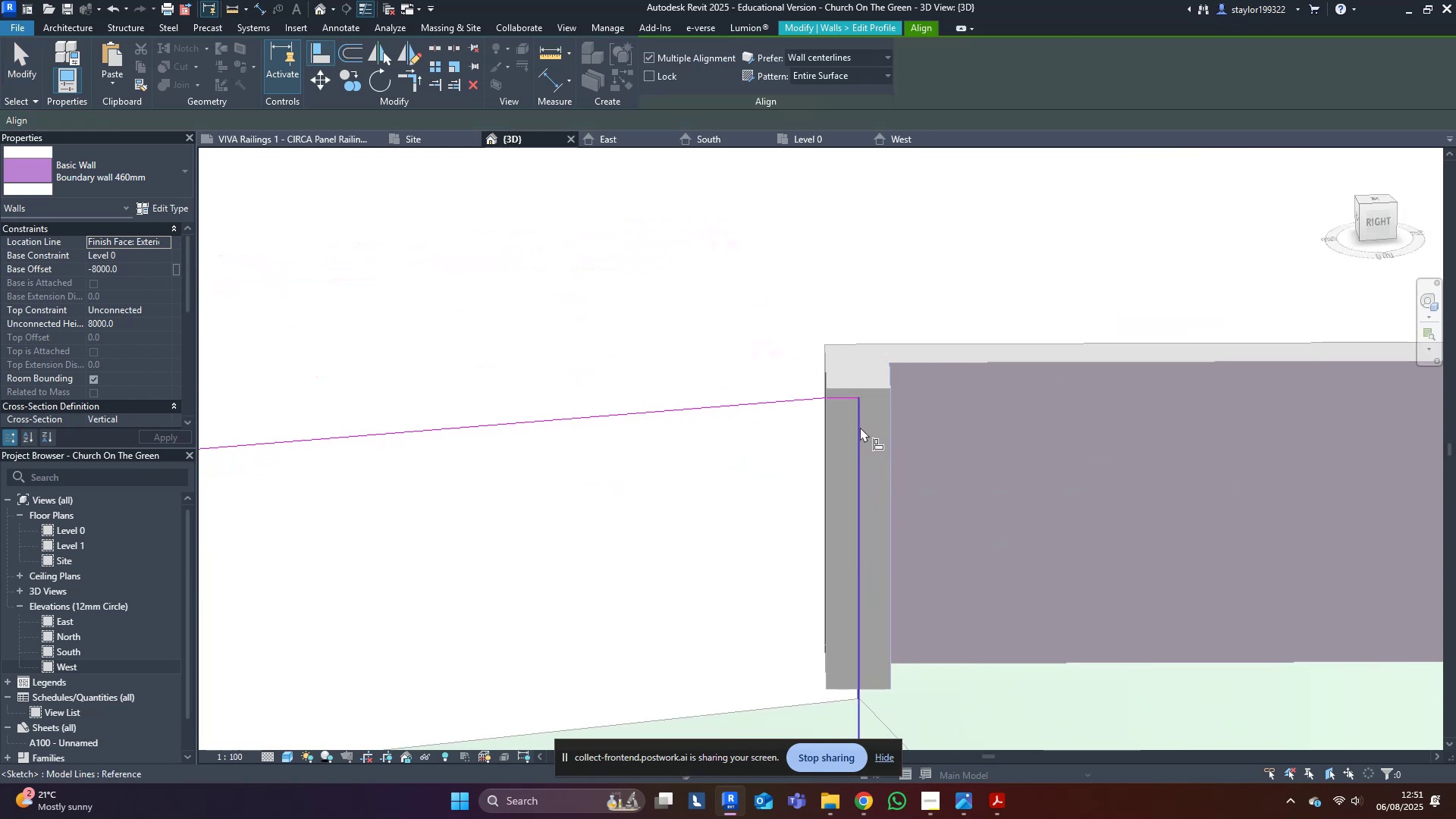 
left_click([860, 427])
 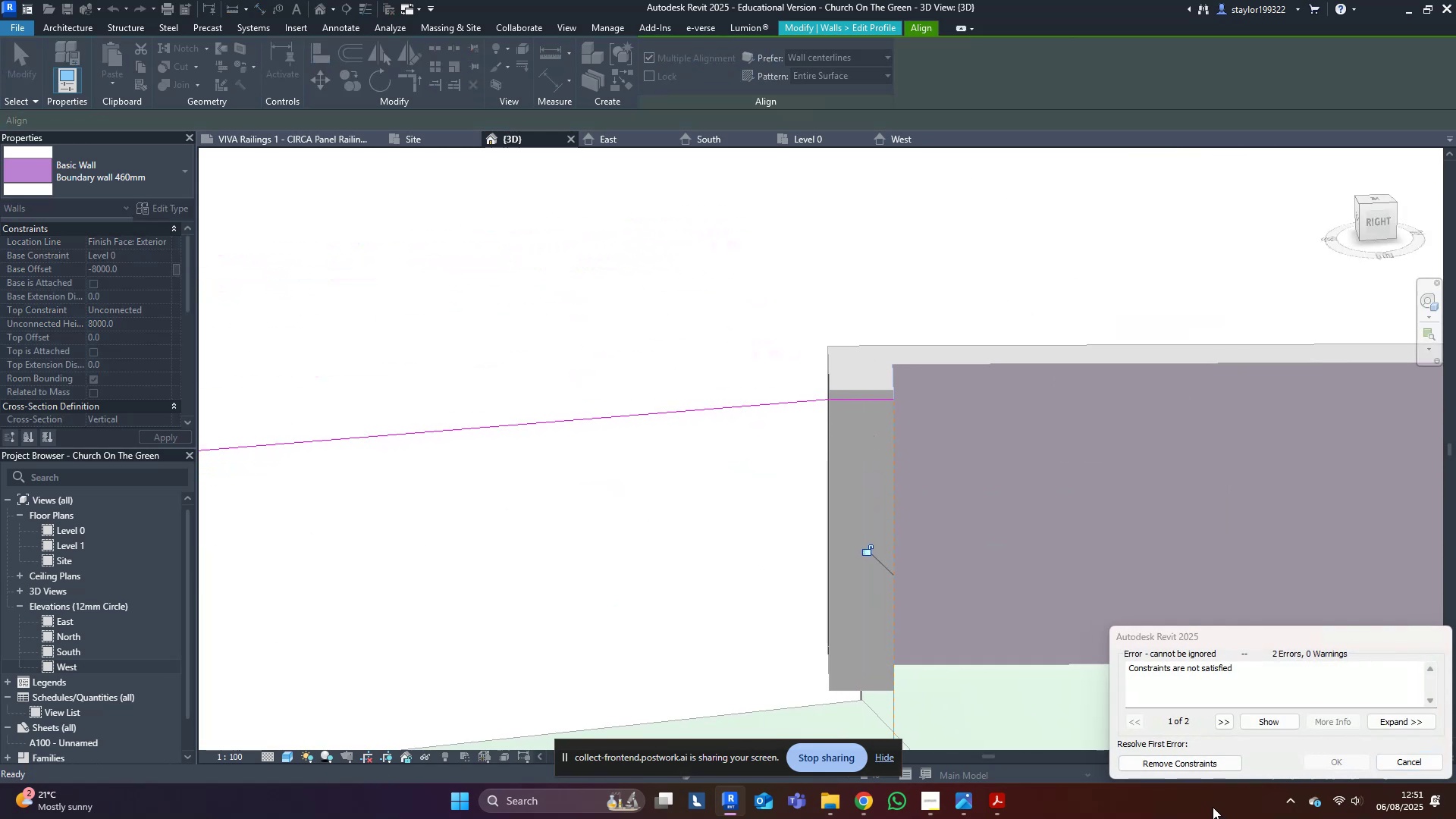 
left_click([1192, 766])
 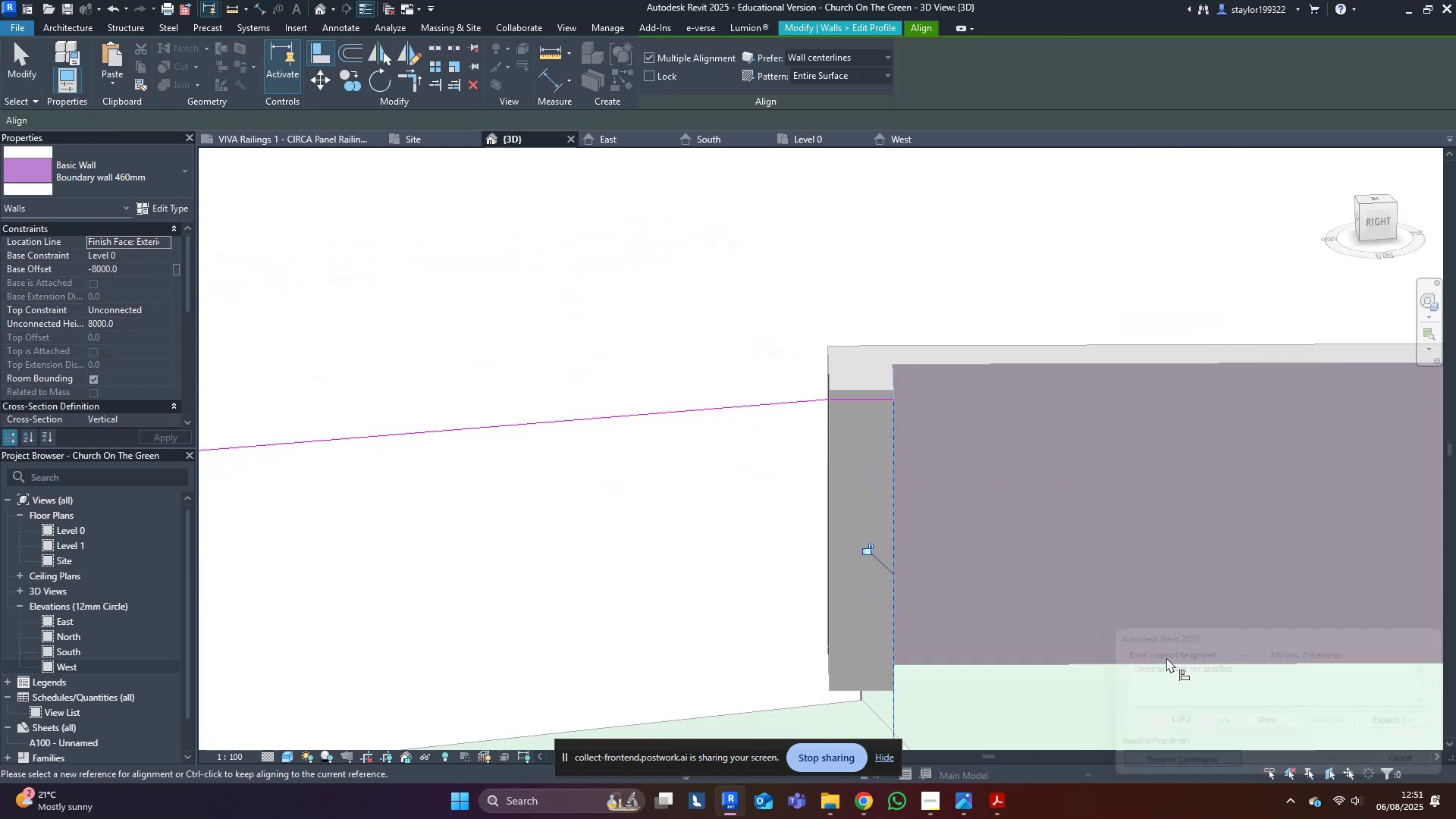 
key(Escape)
 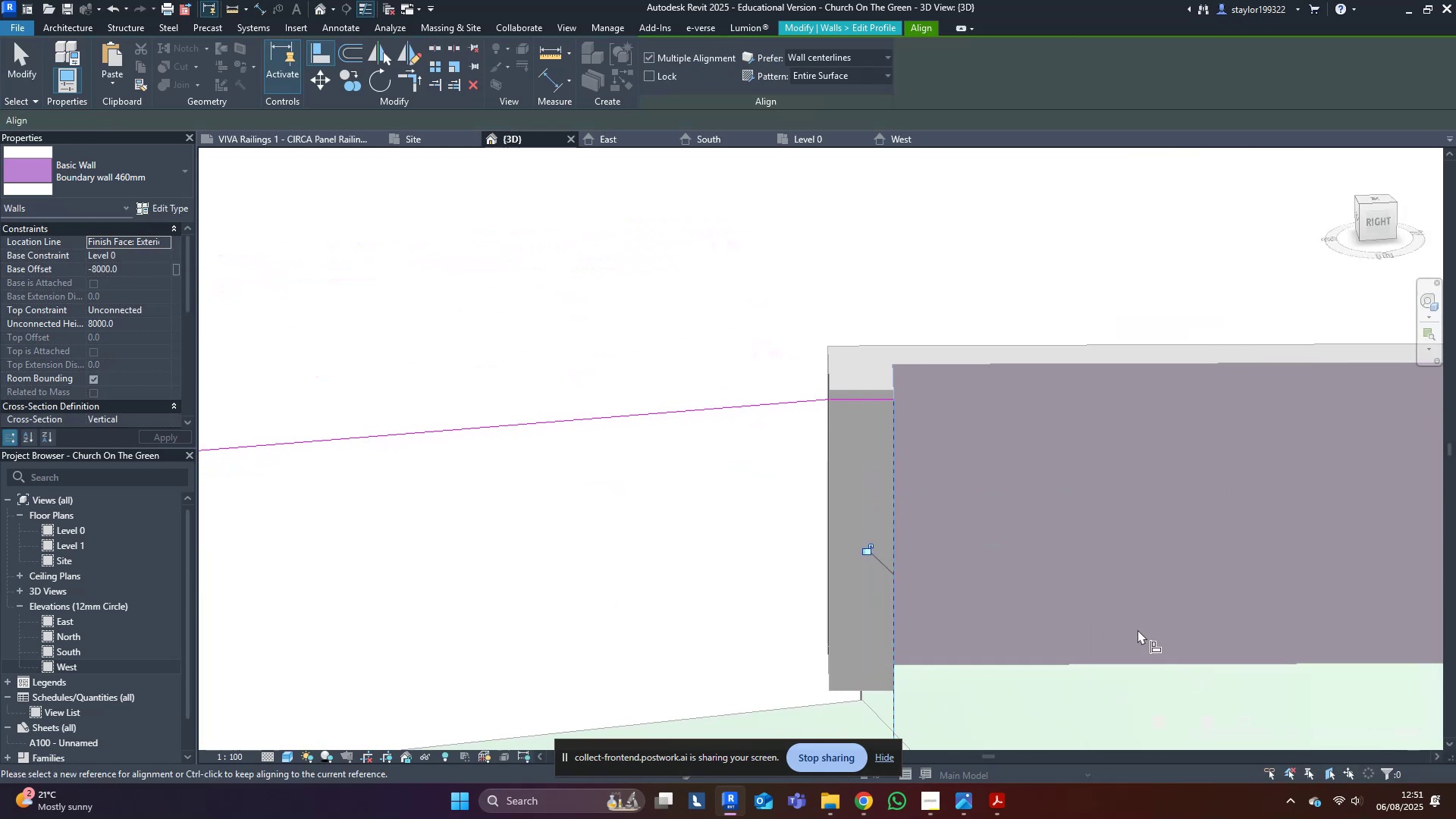 
scroll: coordinate [1124, 635], scroll_direction: down, amount: 11.0
 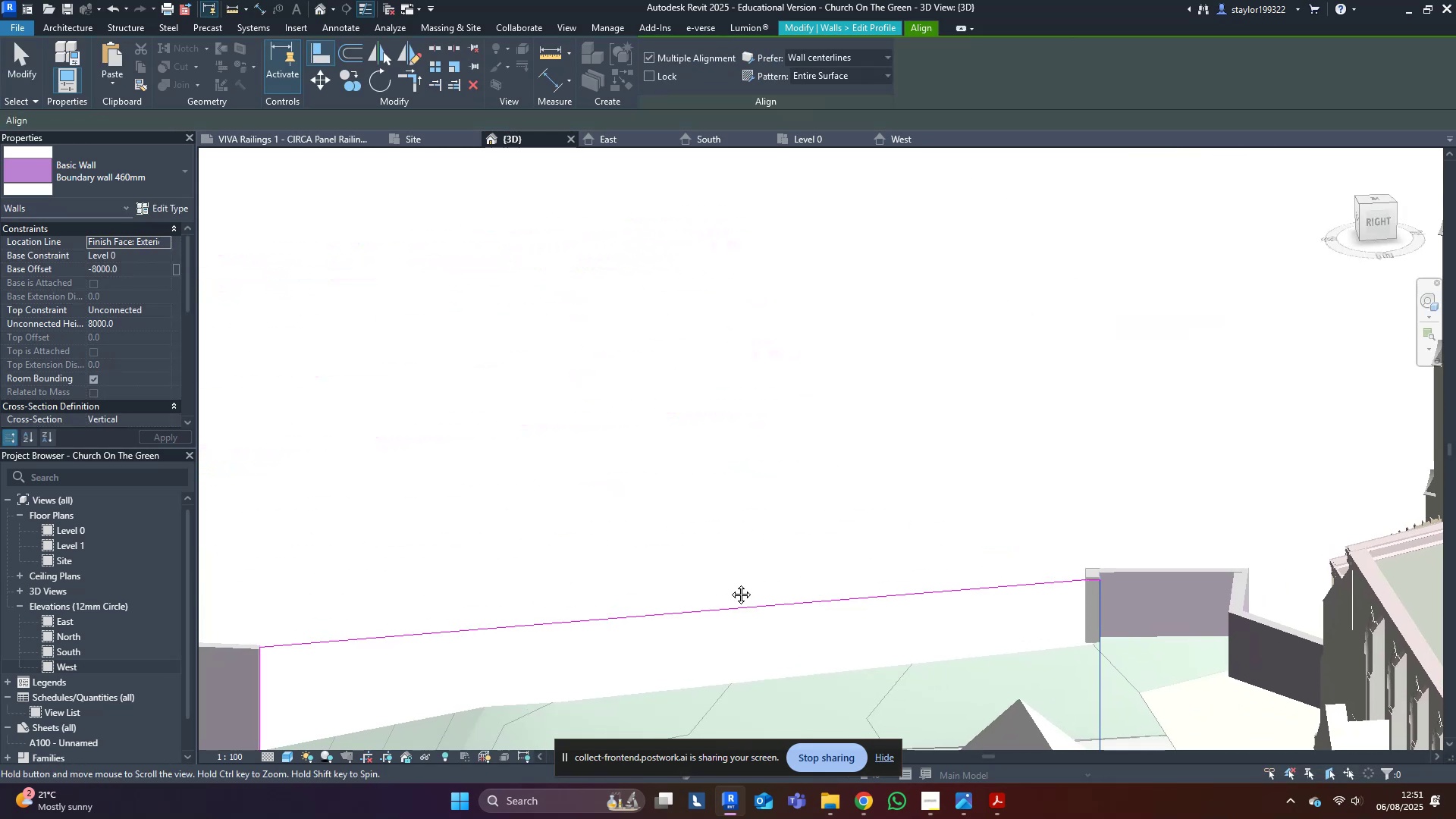 
hold_key(key=Escape, duration=14.13)
 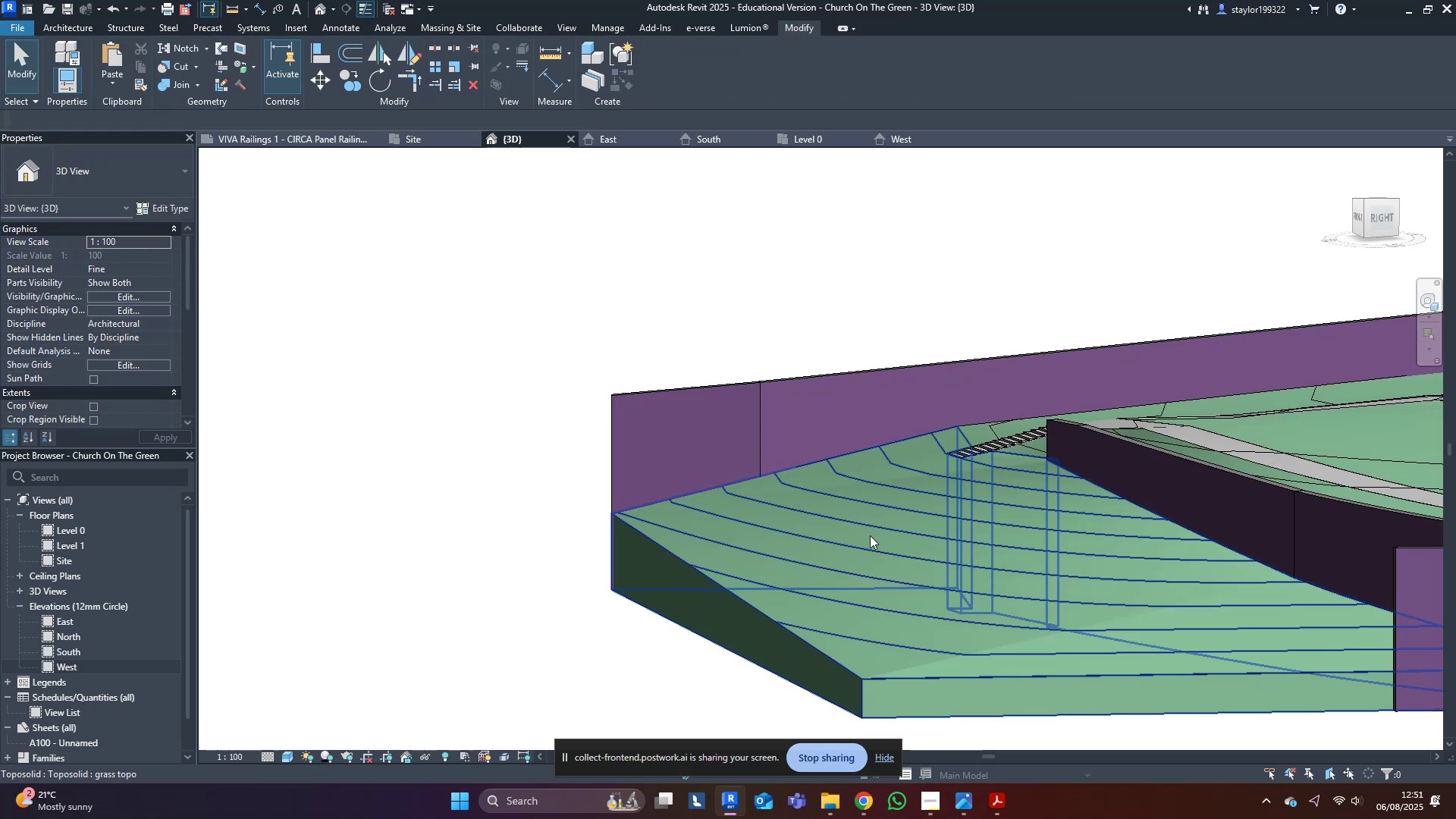 
scroll: coordinate [1018, 382], scroll_direction: down, amount: 4.0
 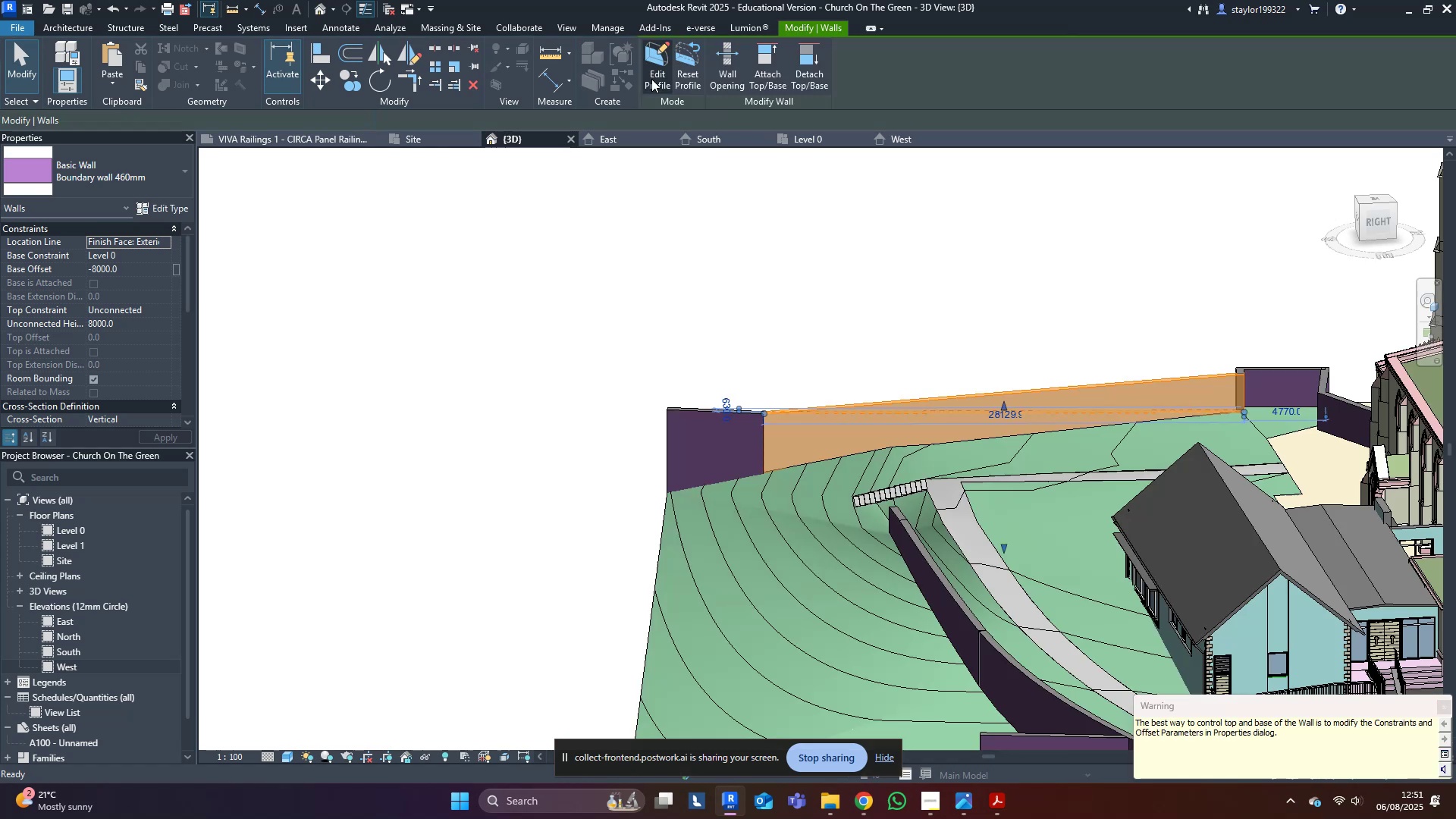 
left_click([858, 270])
 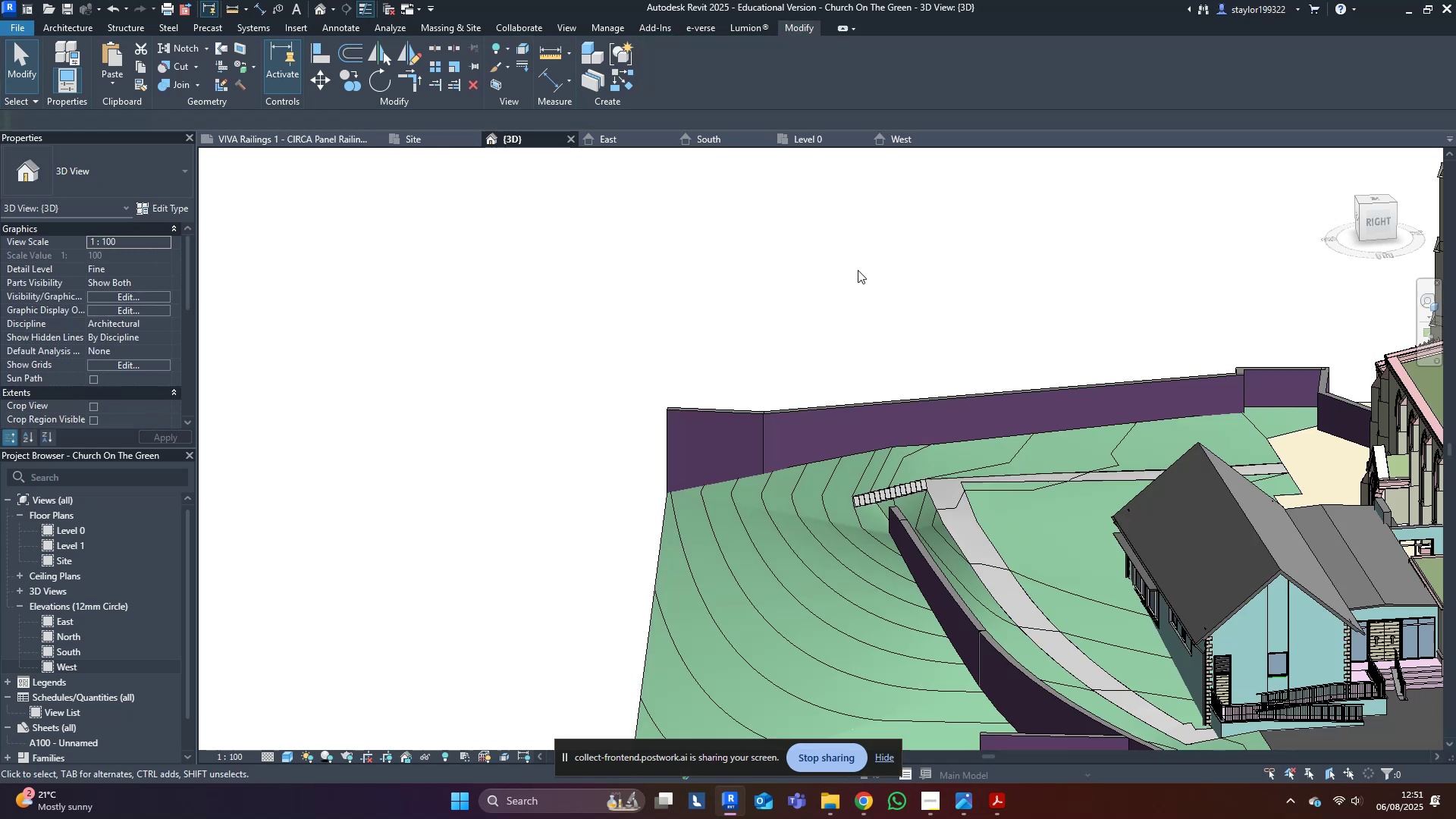 
hold_key(key=ShiftLeft, duration=1.5)
 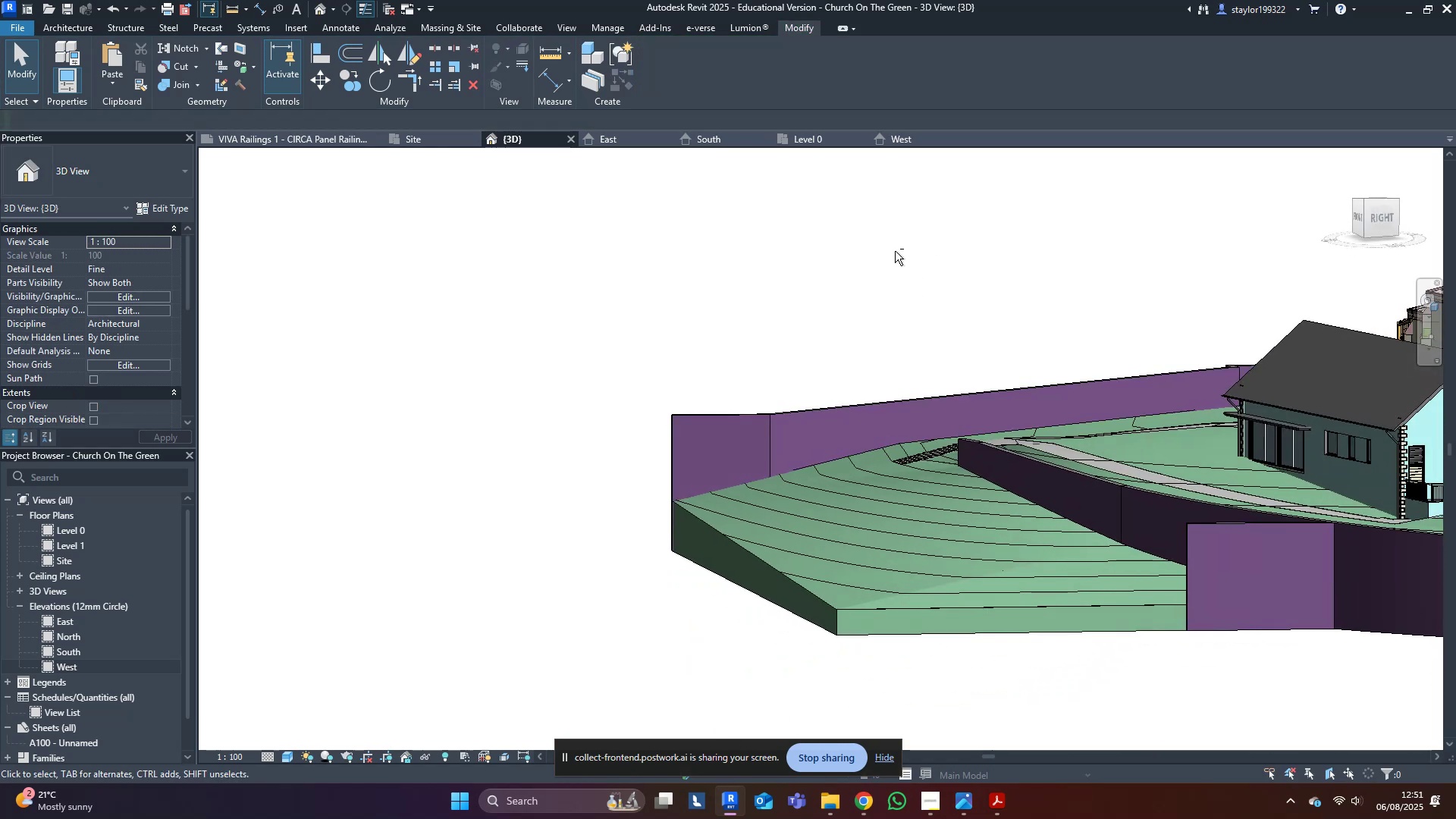 
scroll: coordinate [698, 425], scroll_direction: up, amount: 3.0
 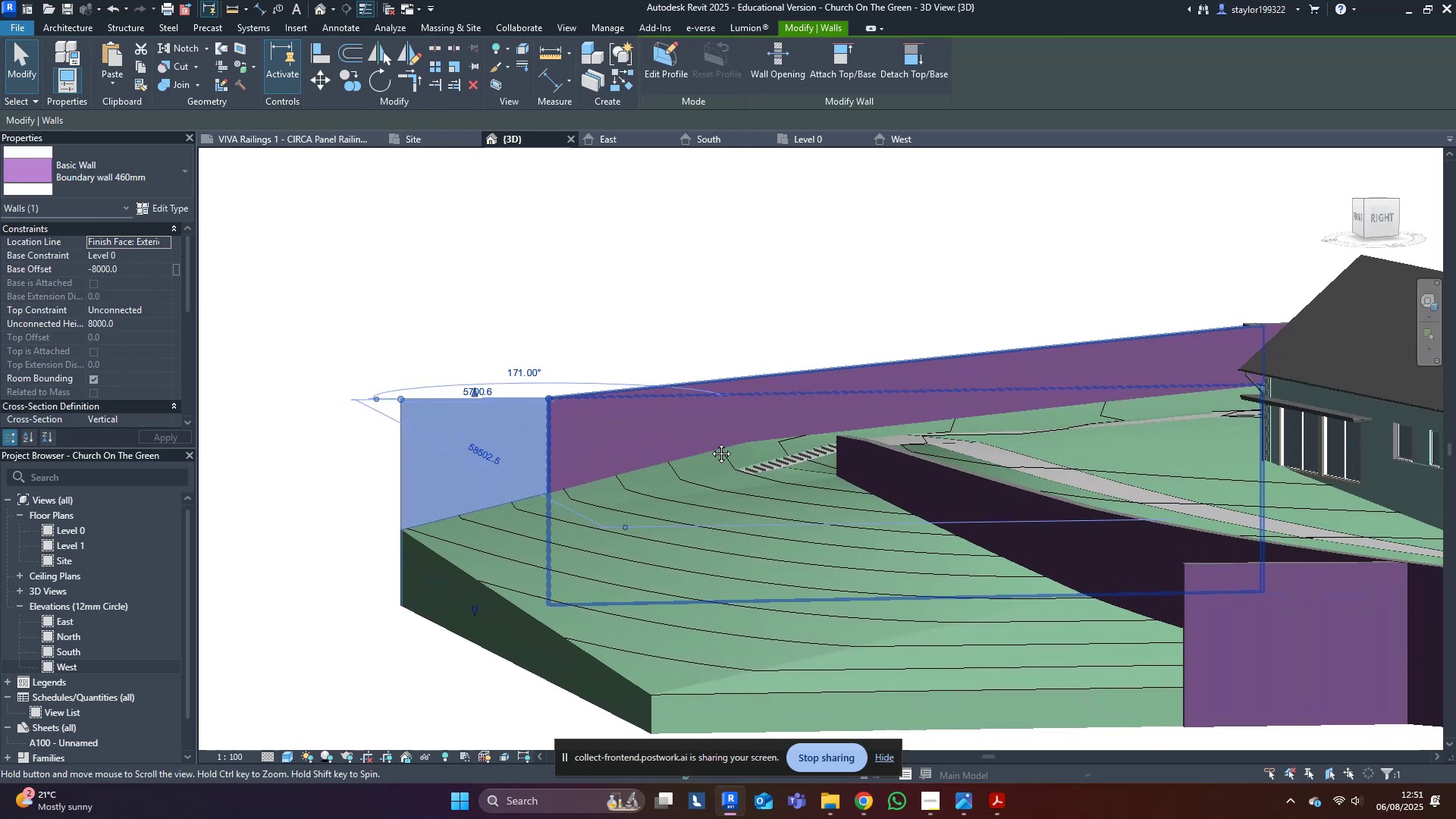 
left_click([664, 65])
 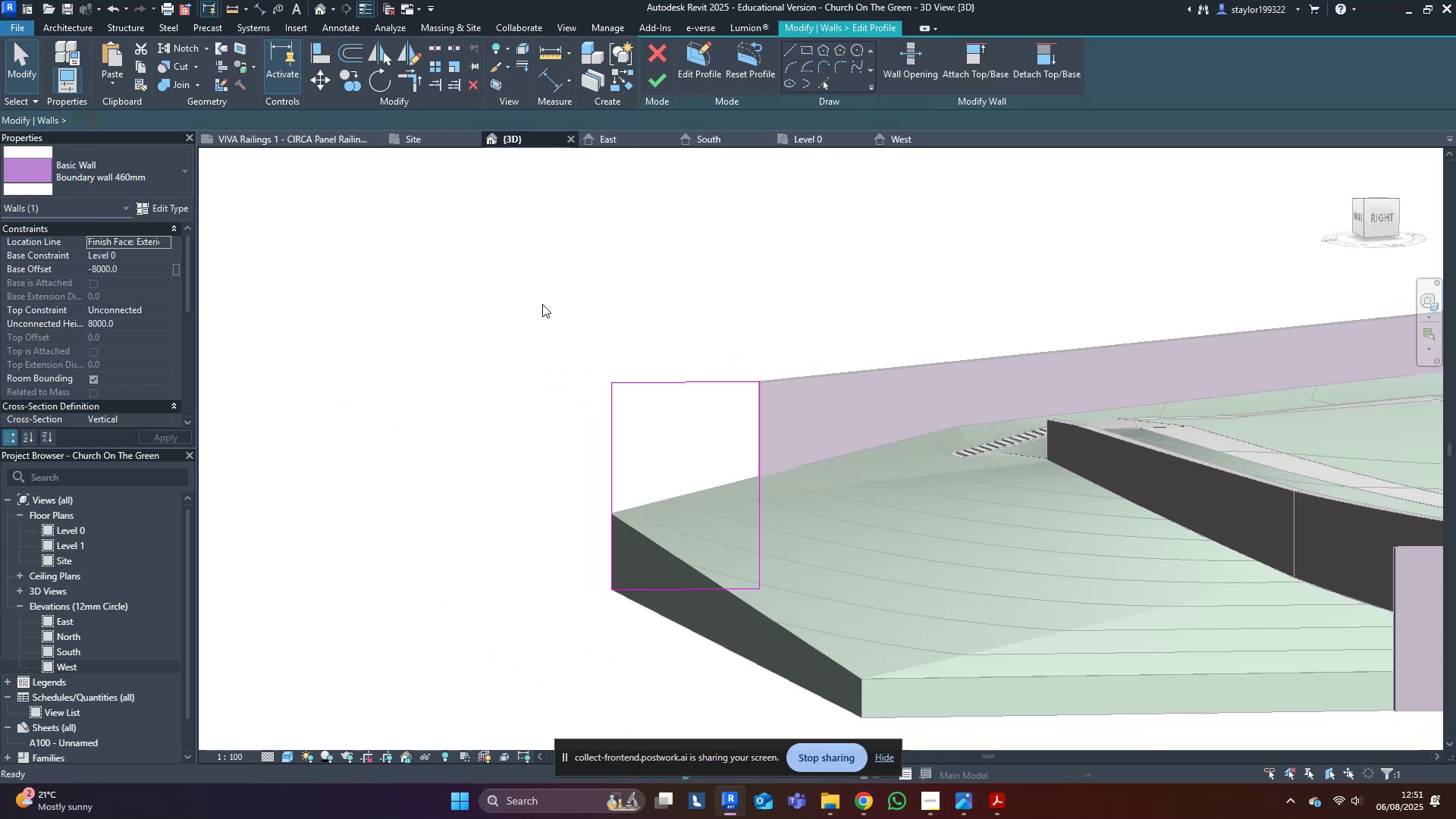 
middle_click([535, 311])
 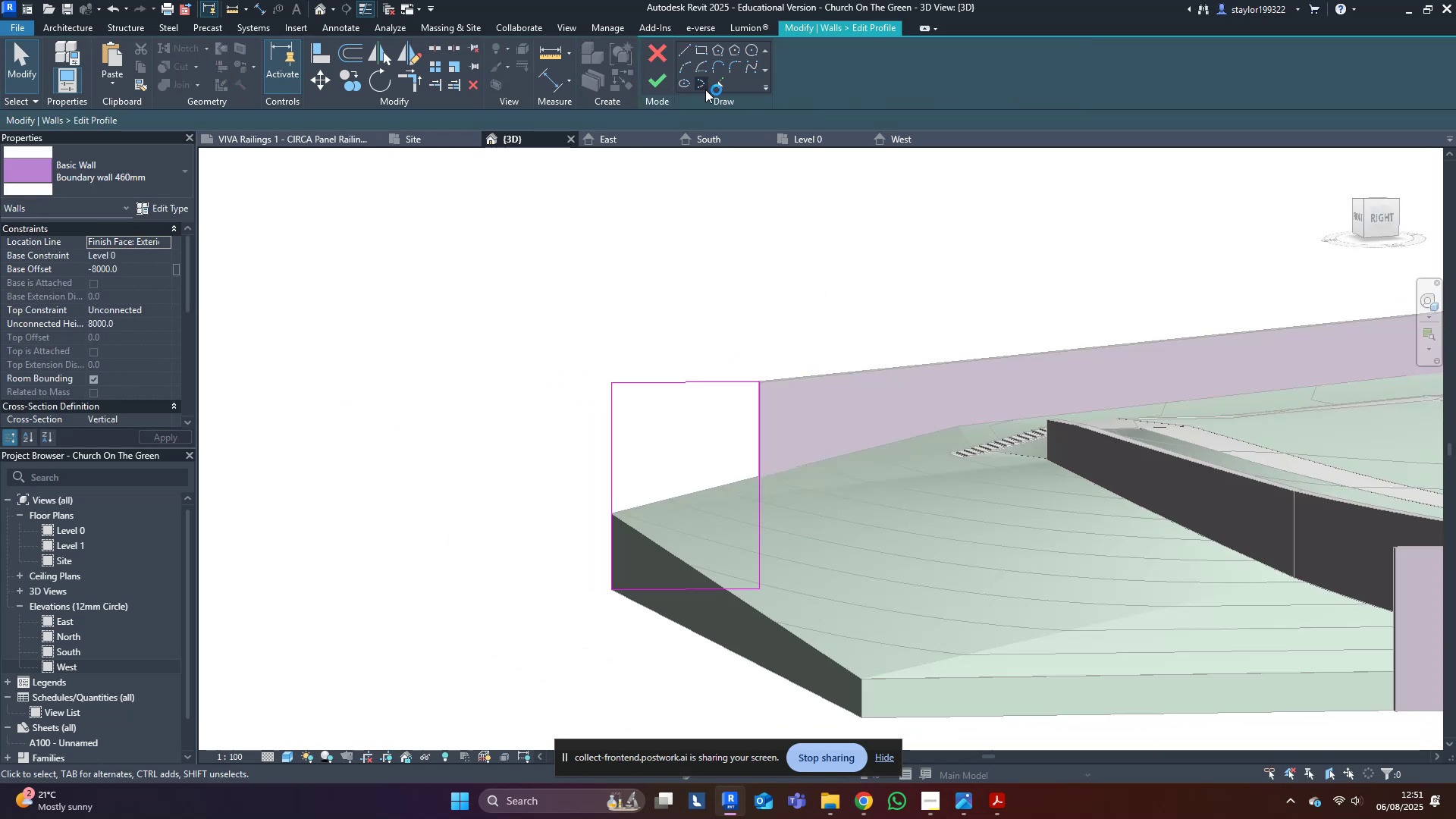 
left_click([714, 84])
 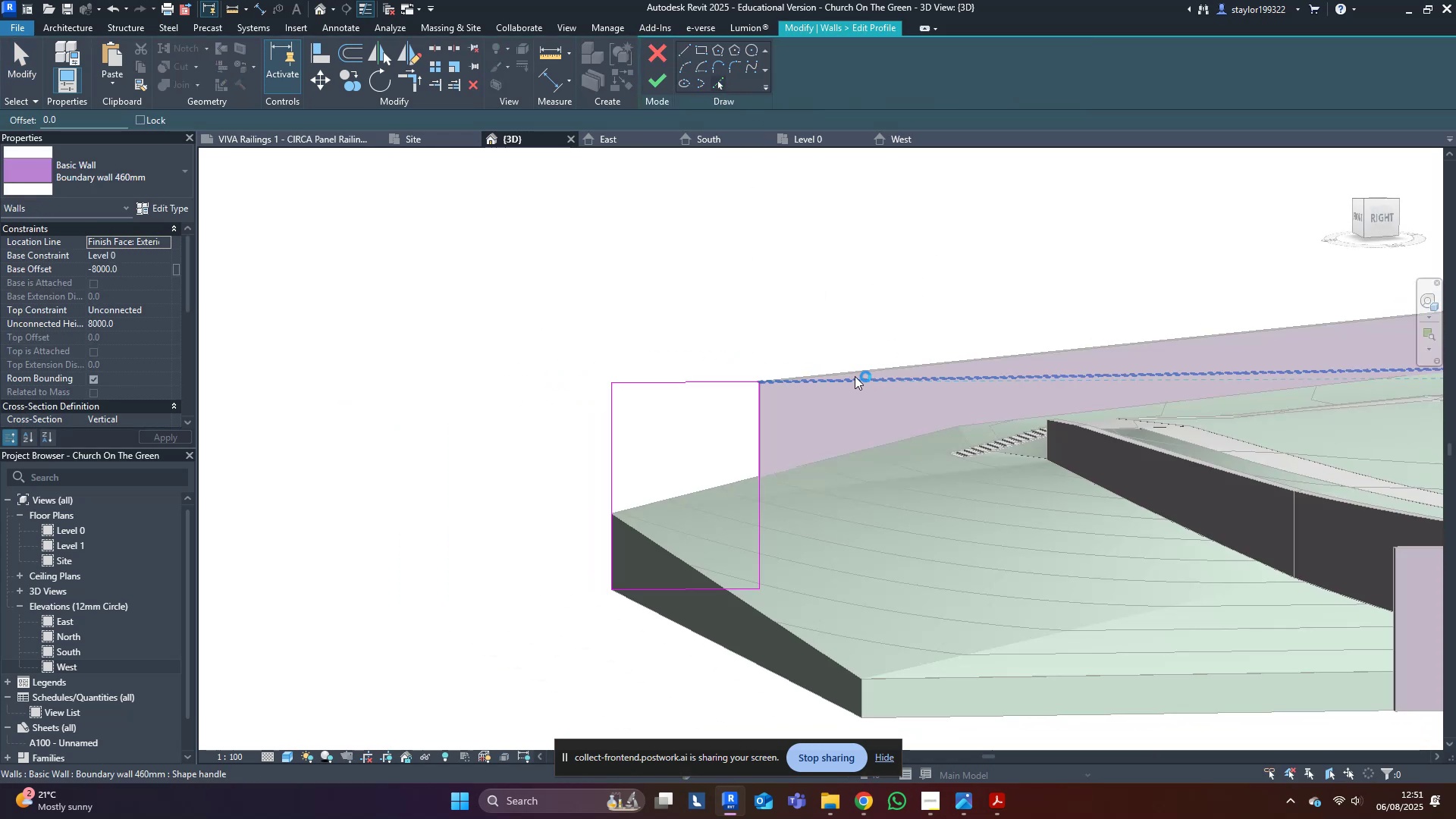 
left_click([857, 373])
 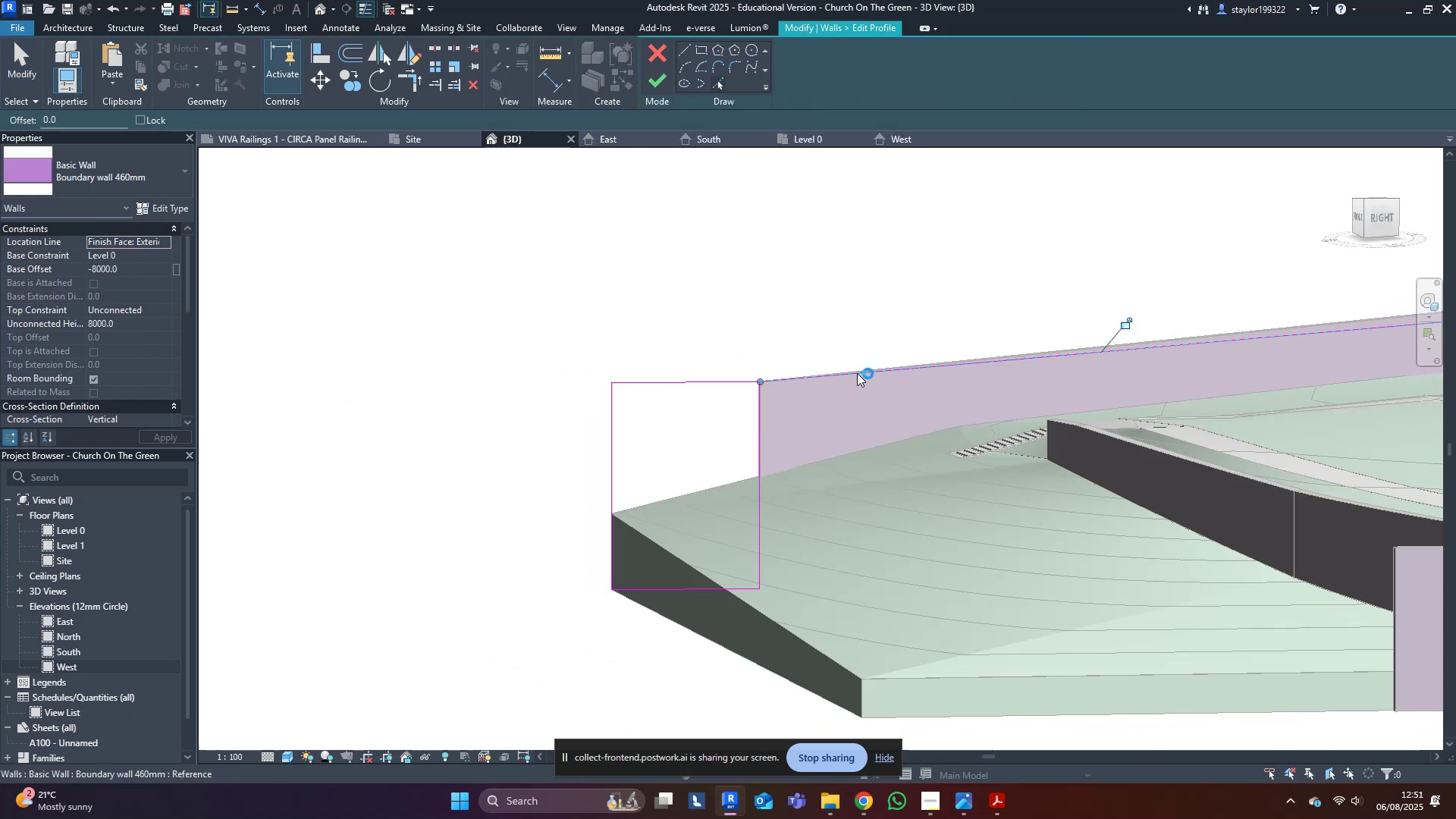 
type(tr)
 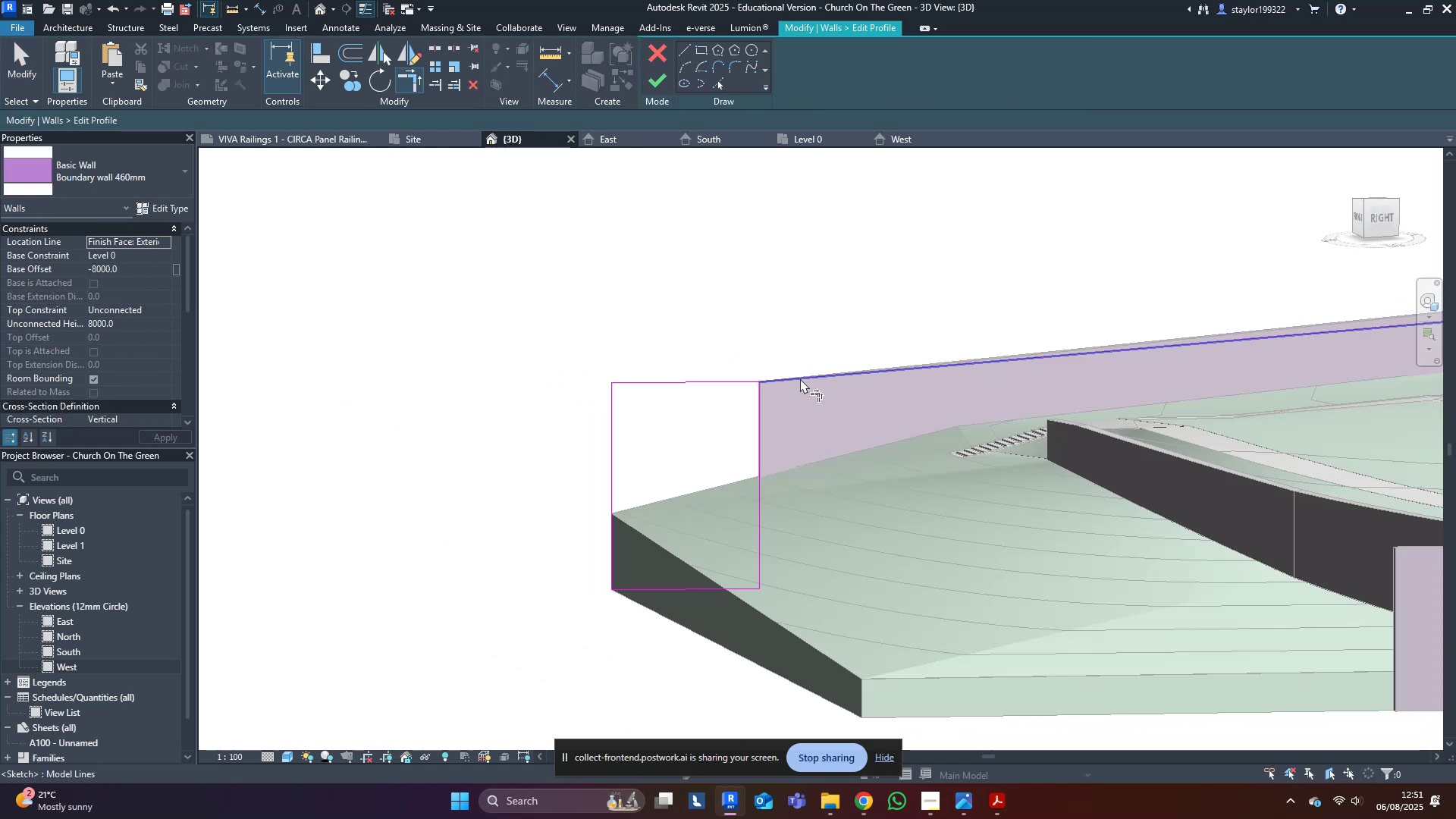 
double_click([800, 378])
 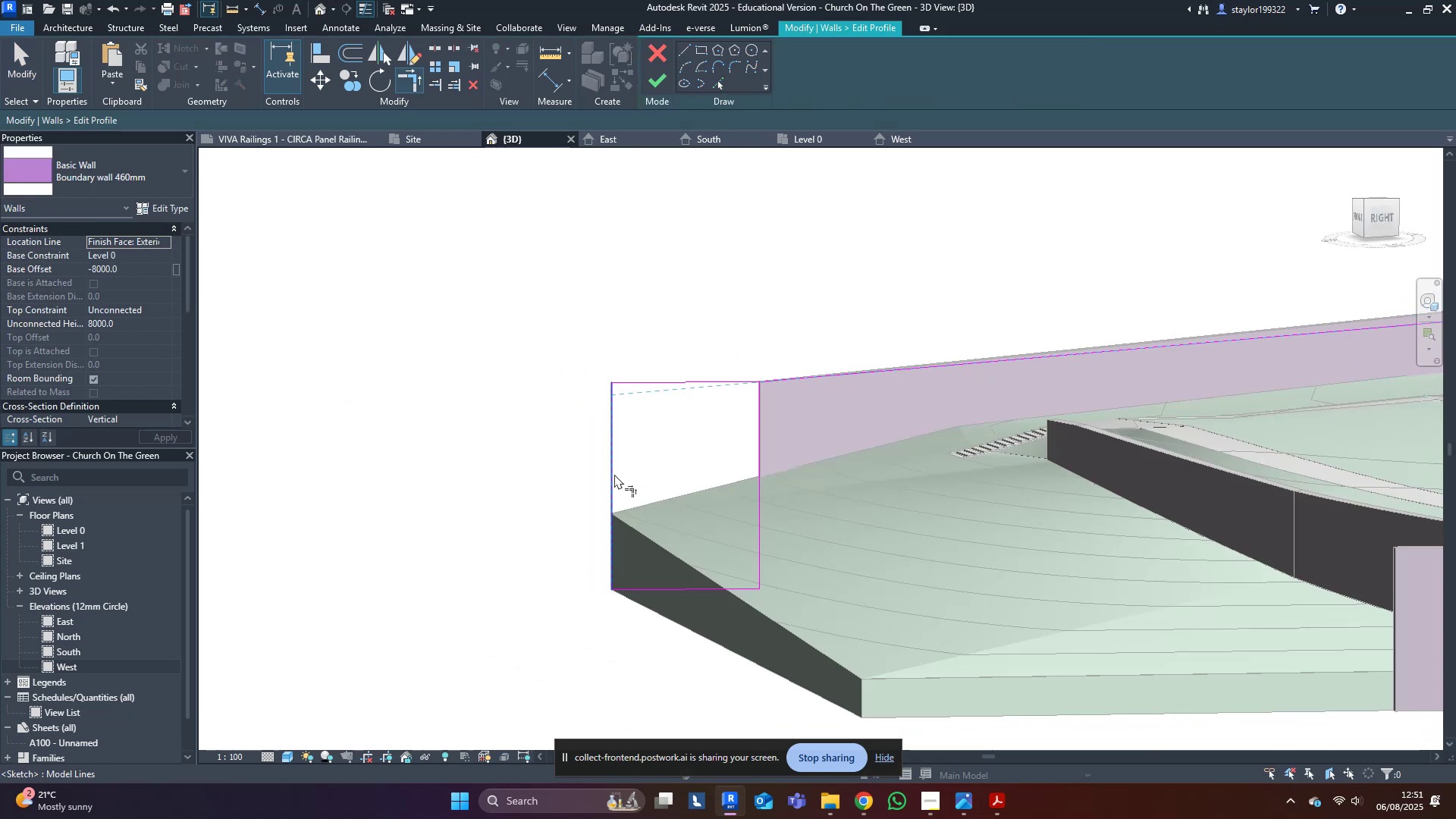 
left_click([613, 474])
 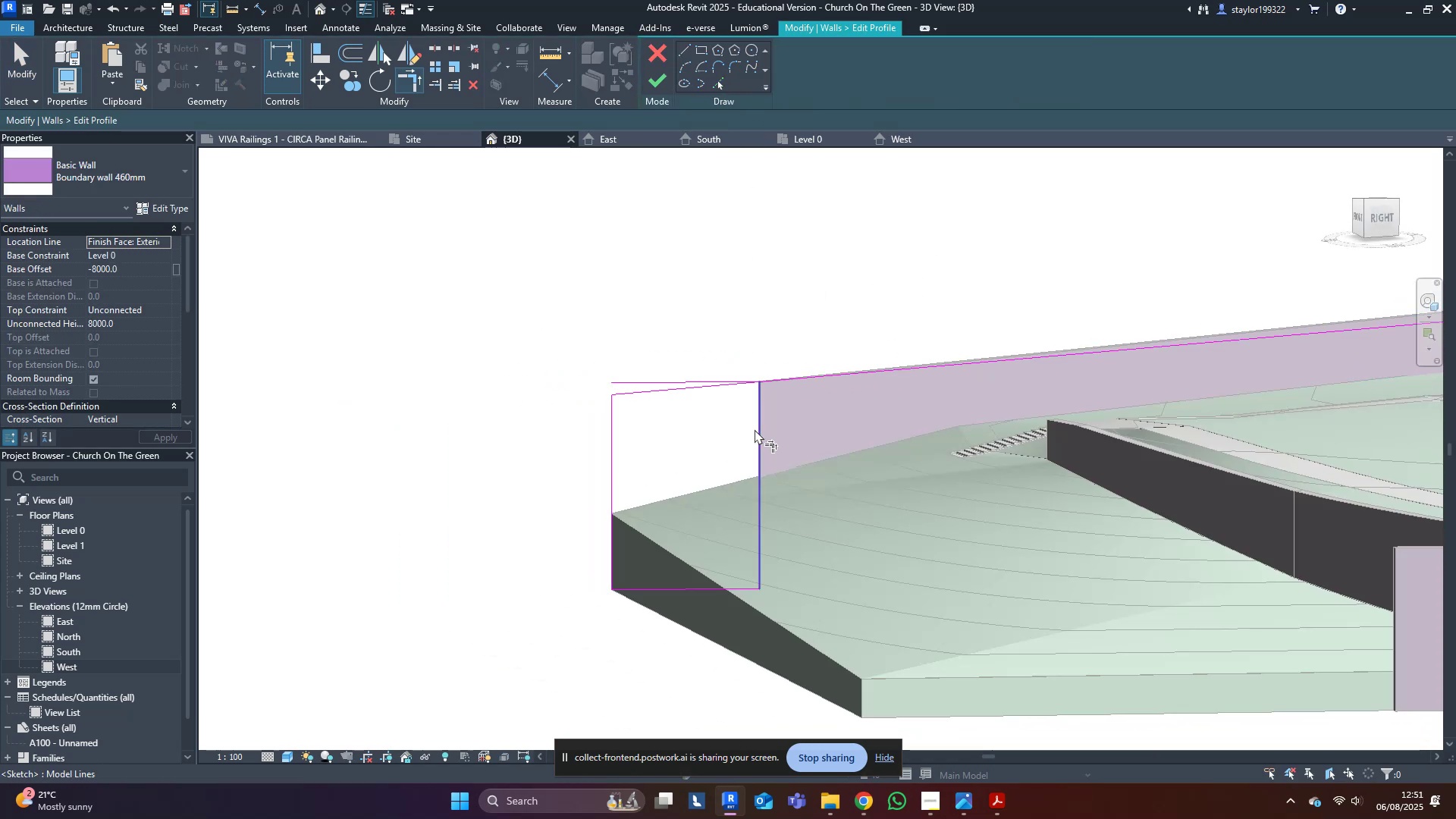 
left_click([761, 428])
 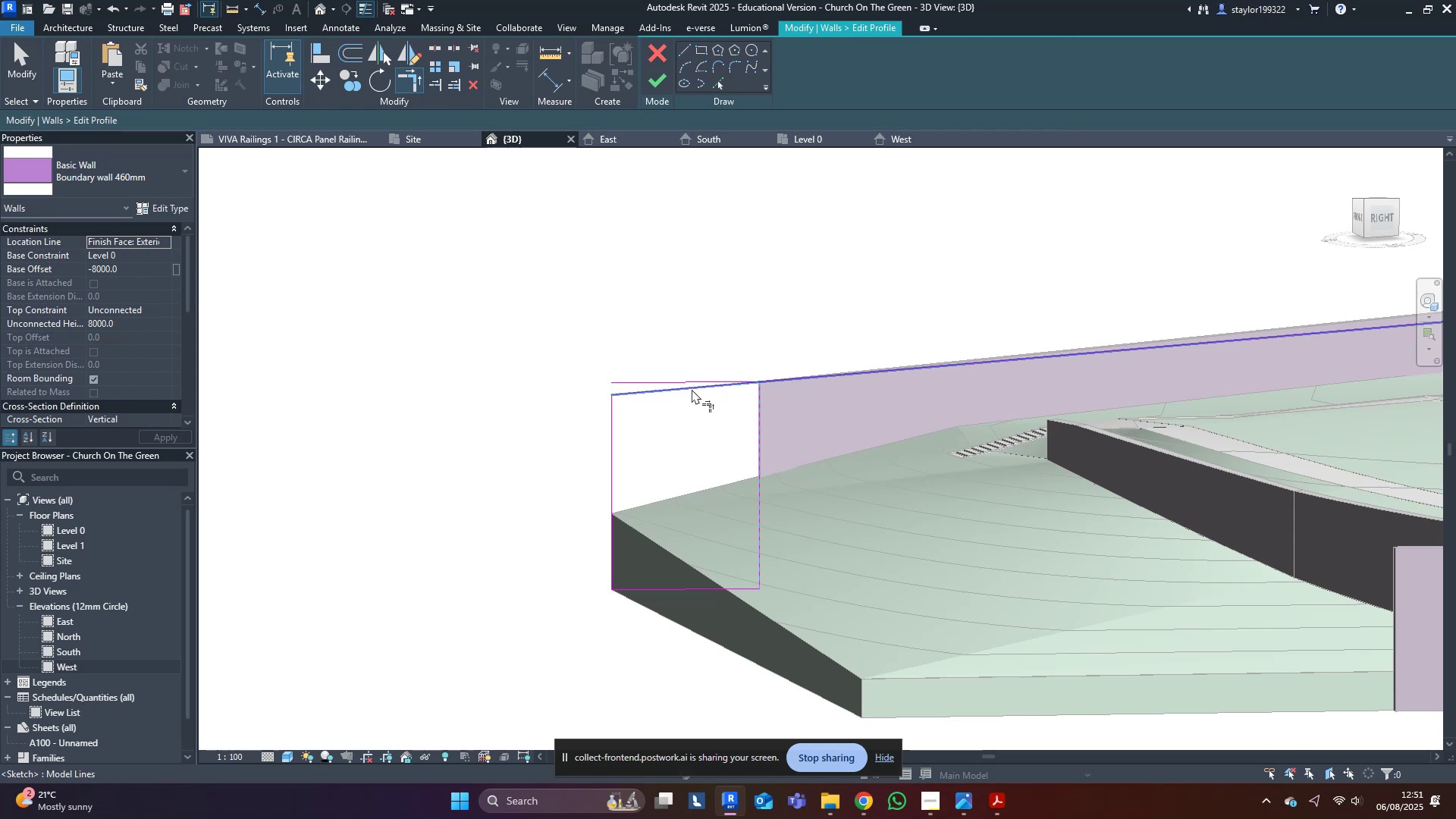 
left_click([692, 387])
 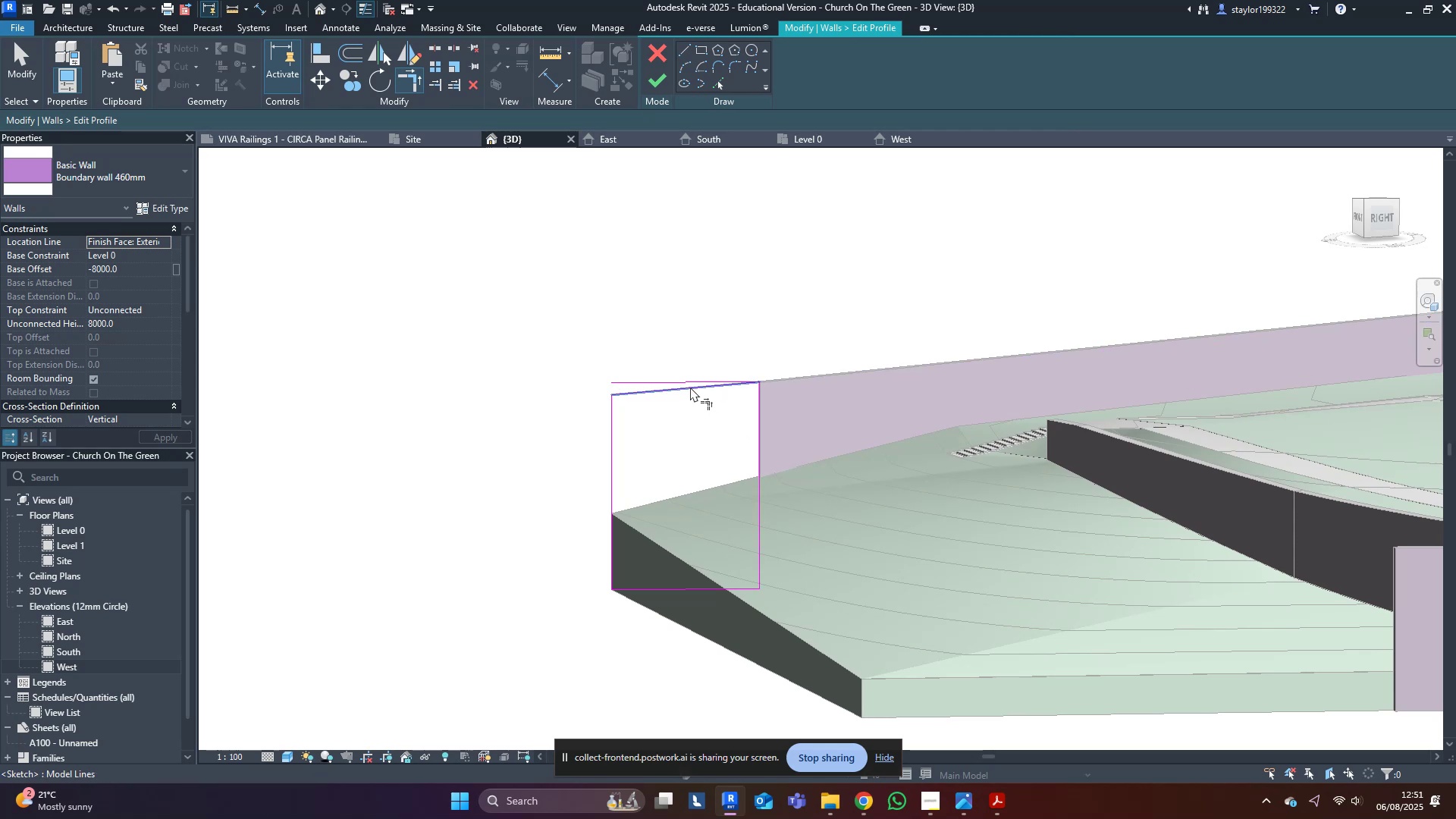 
type(md)
 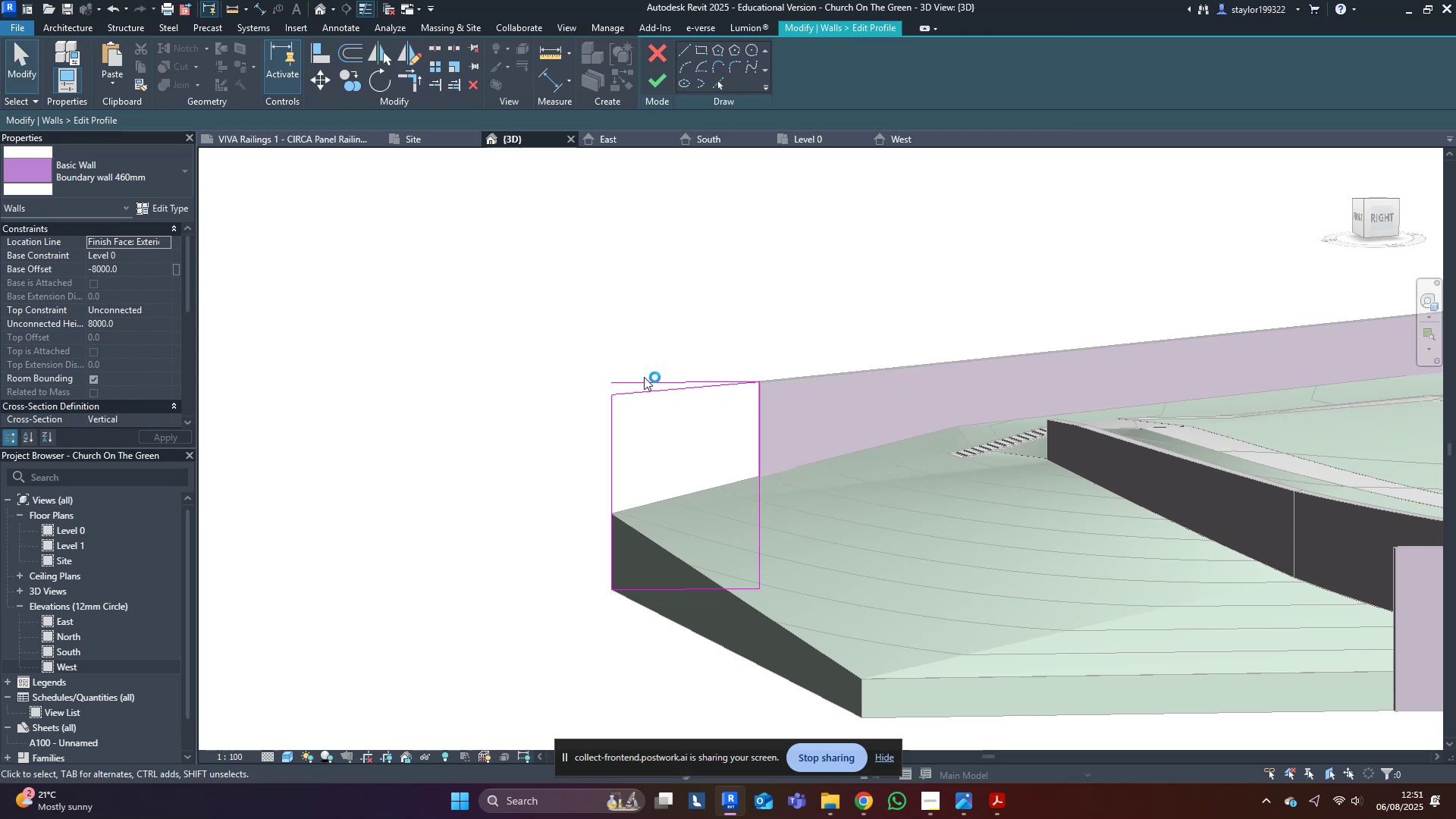 
double_click([644, 379])
 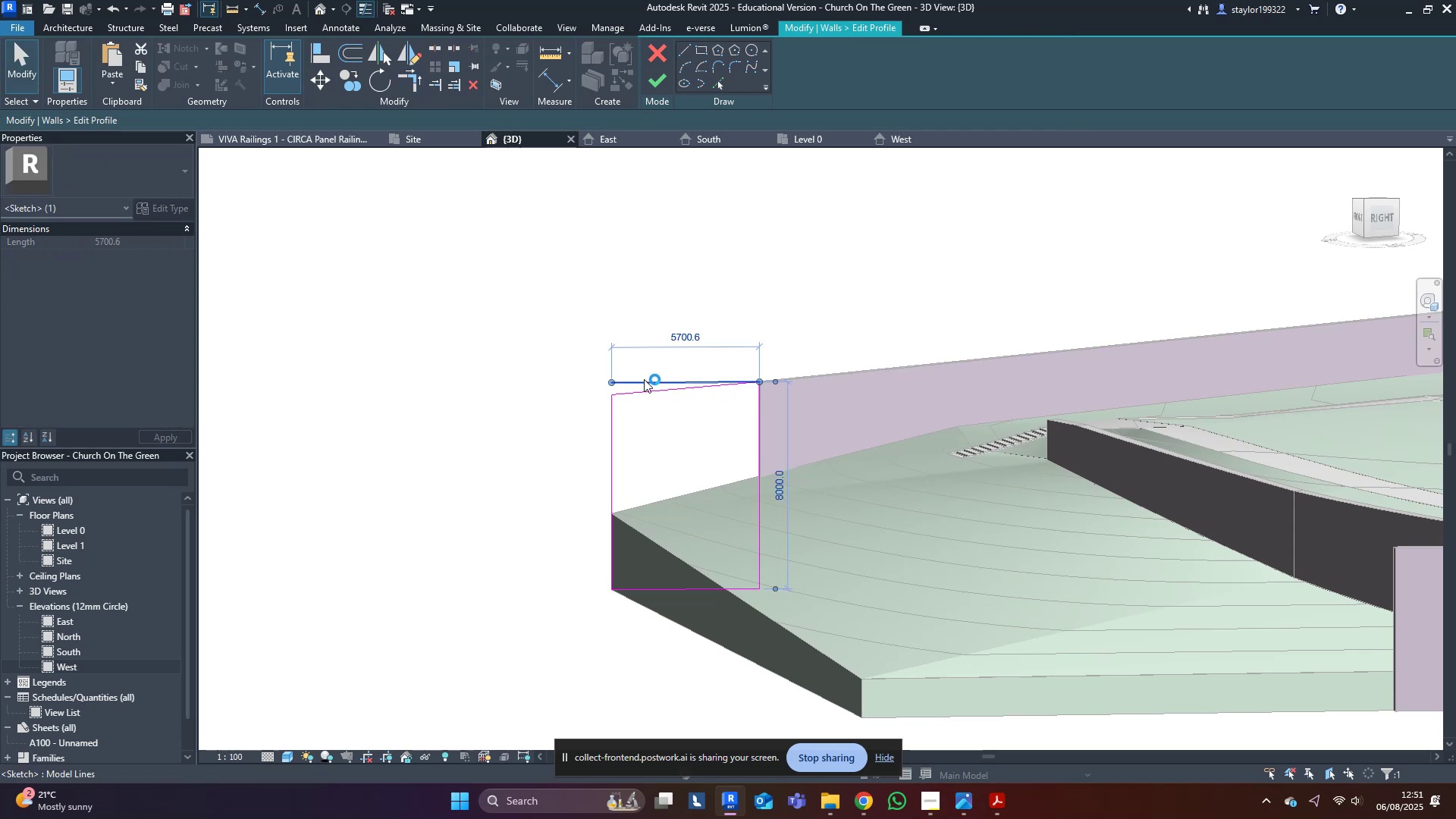 
key(Delete)
 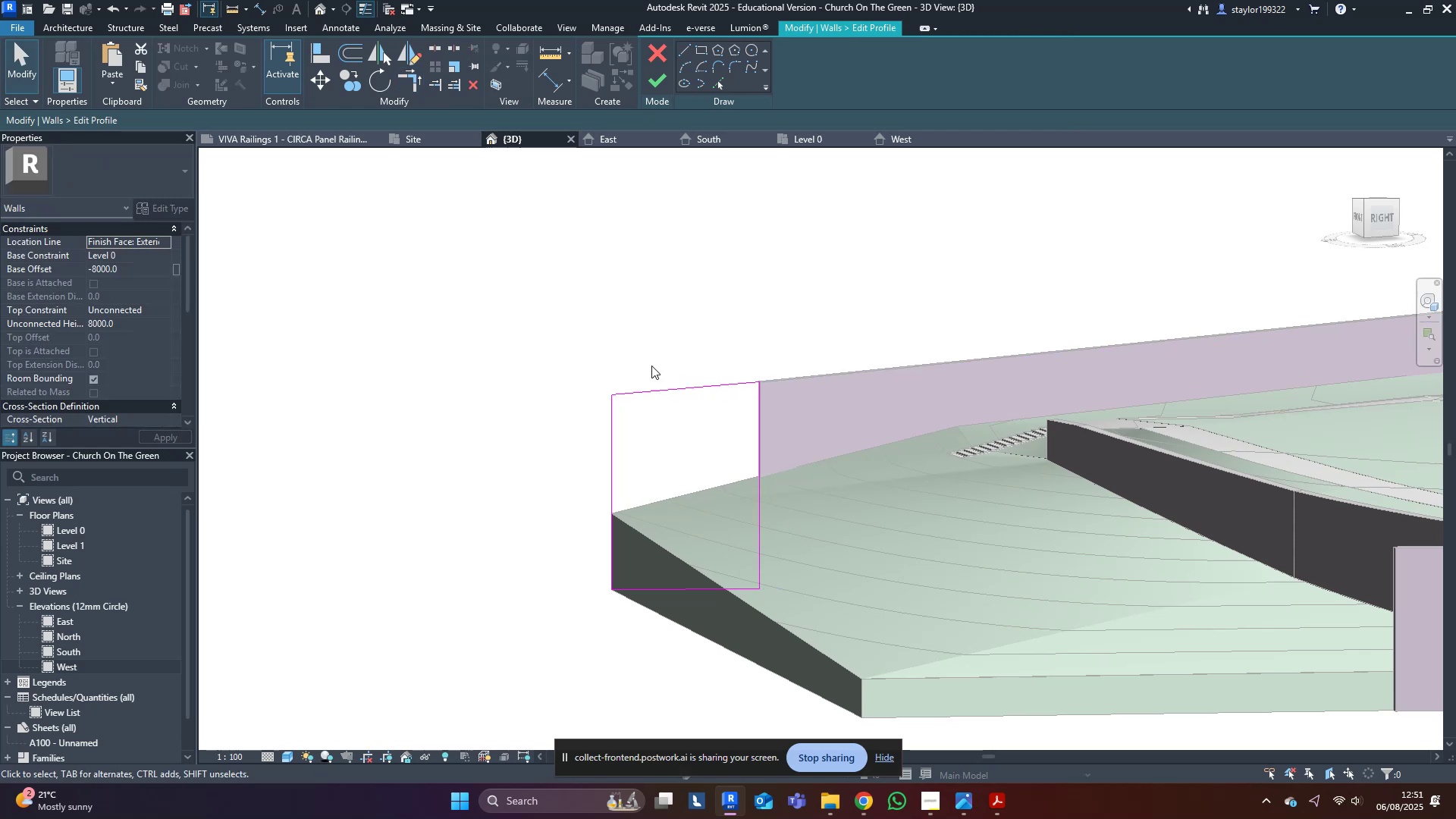 
triple_click([664, 320])
 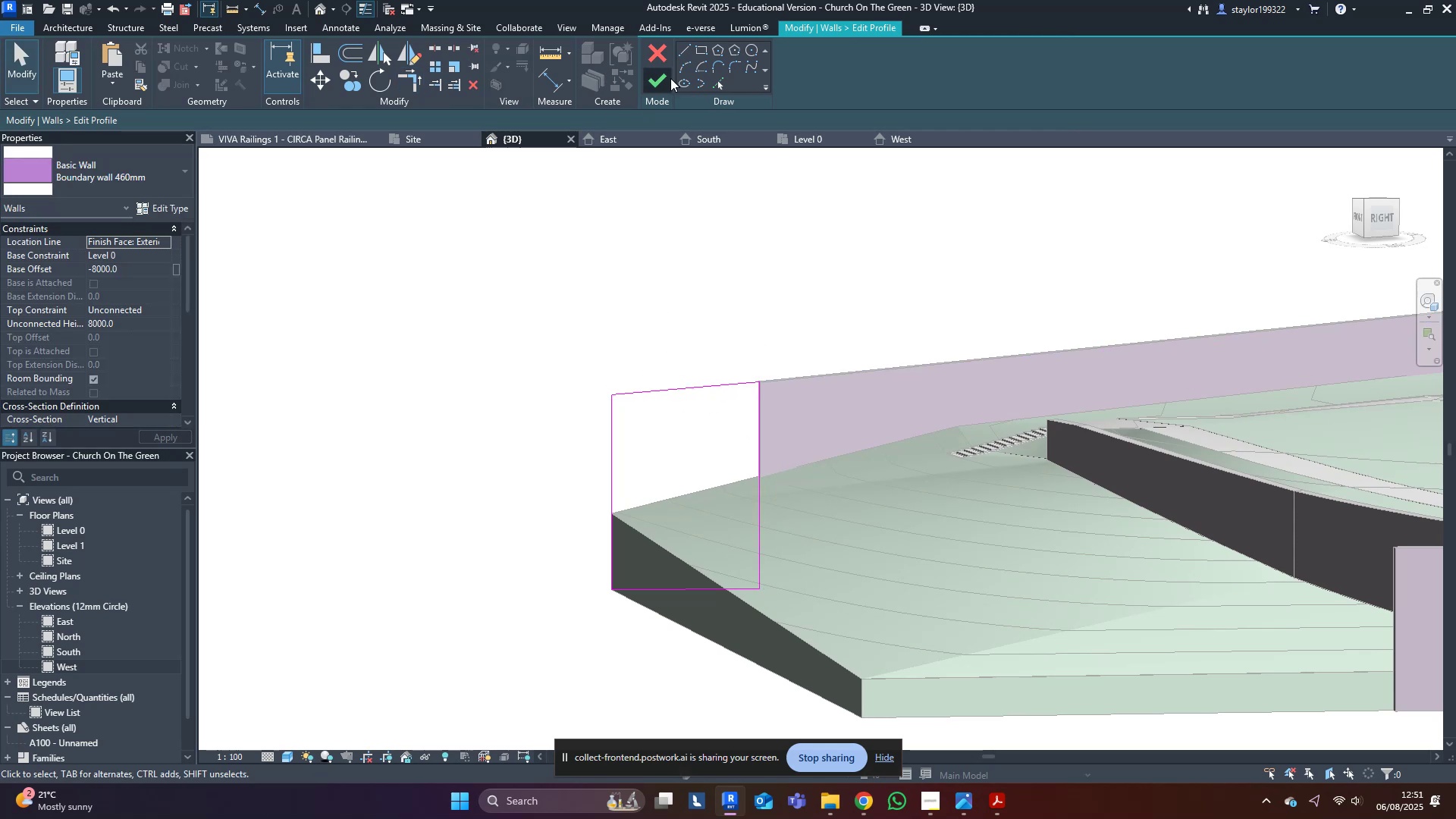 
double_click([653, 99])
 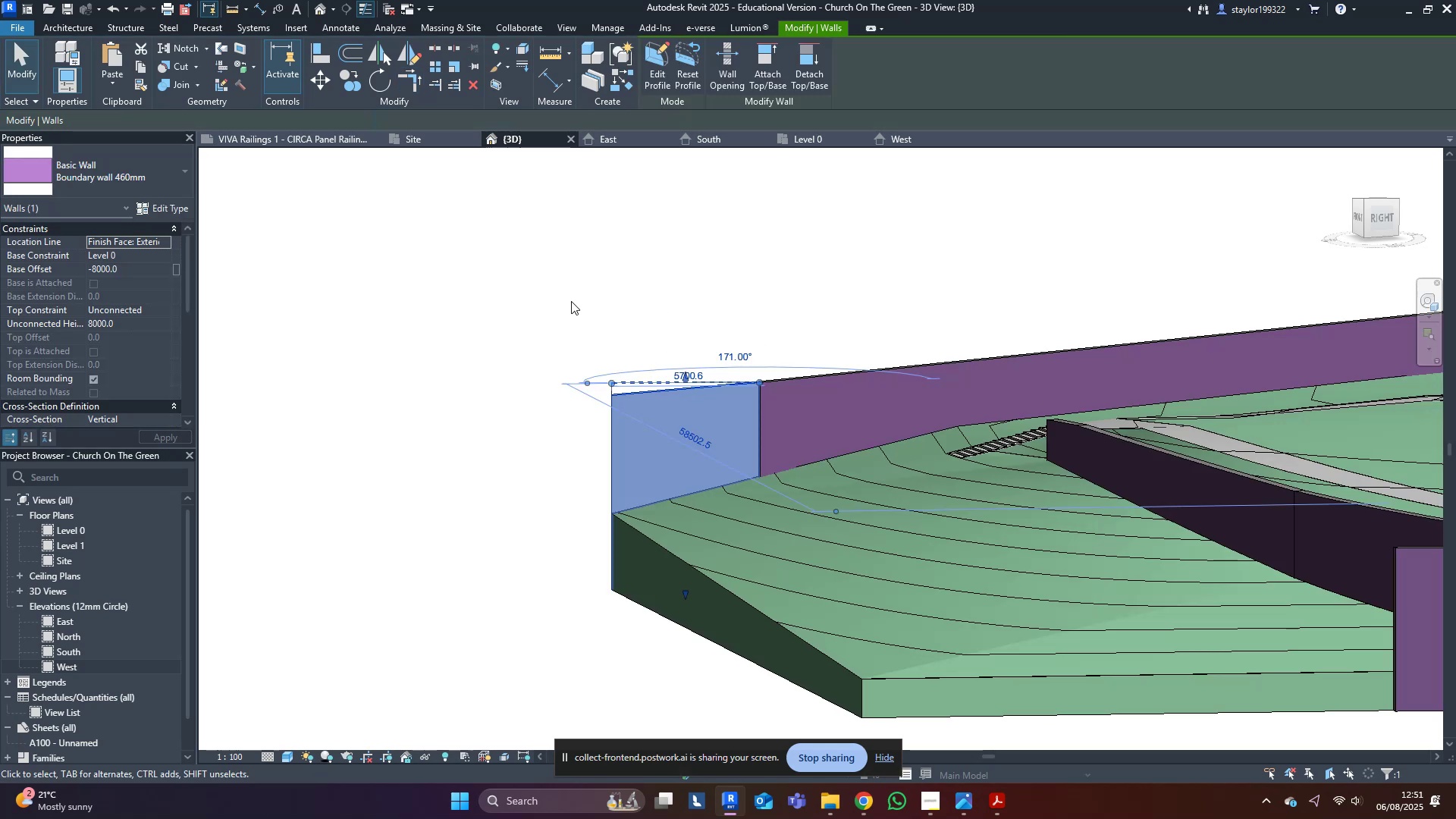 
triple_click([570, 301])
 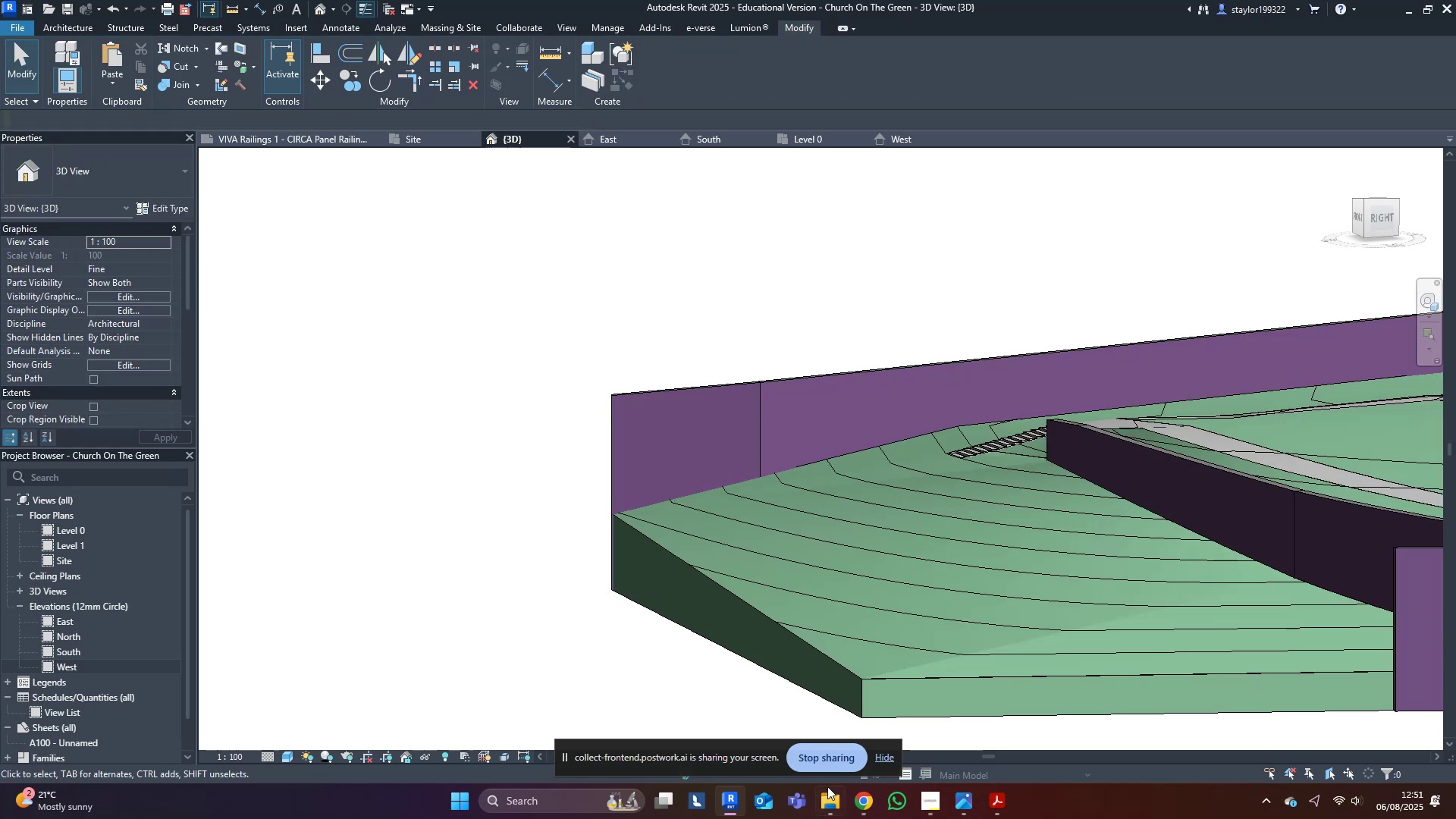 
left_click([852, 799])
 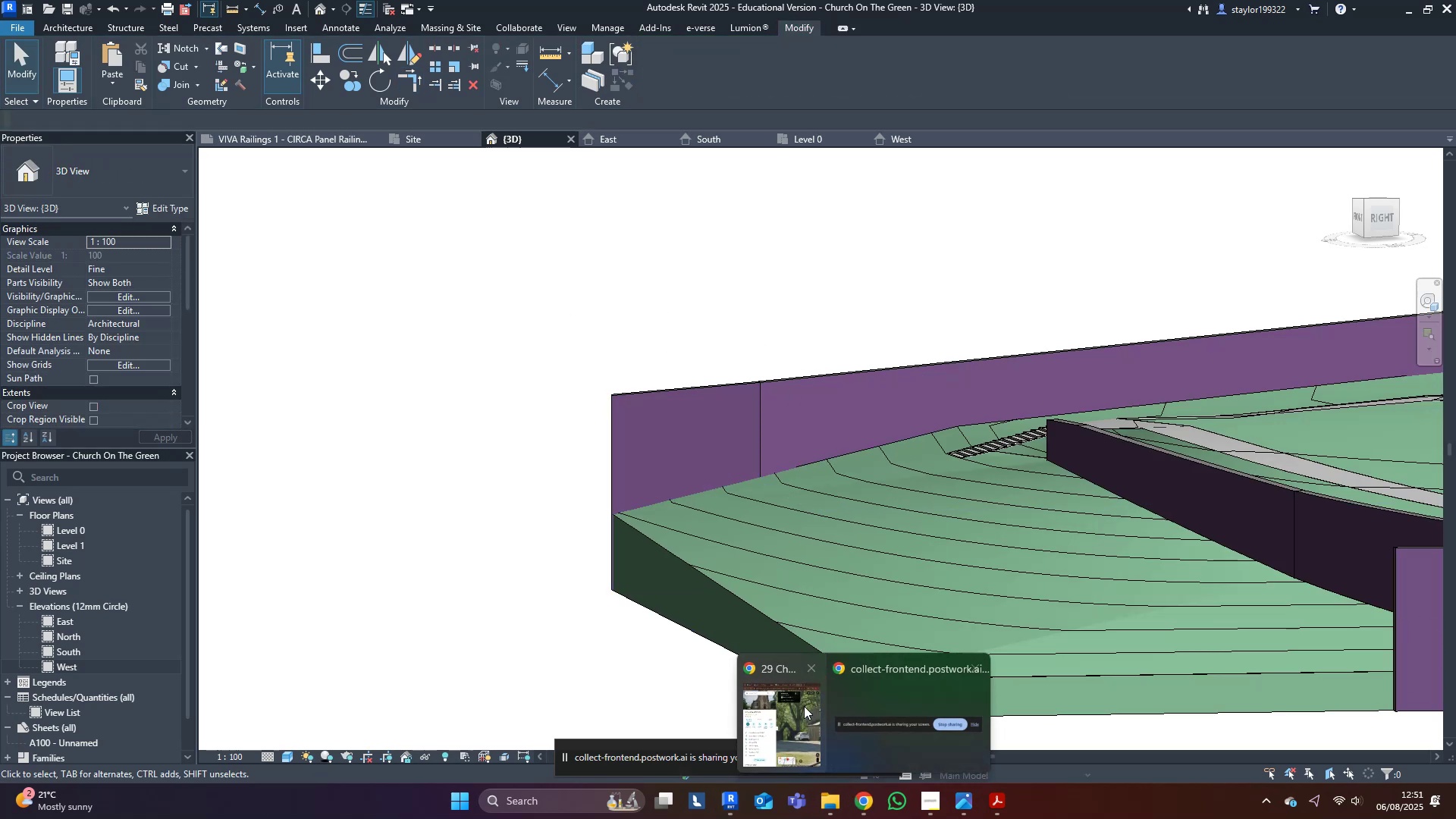 
left_click([785, 703])
 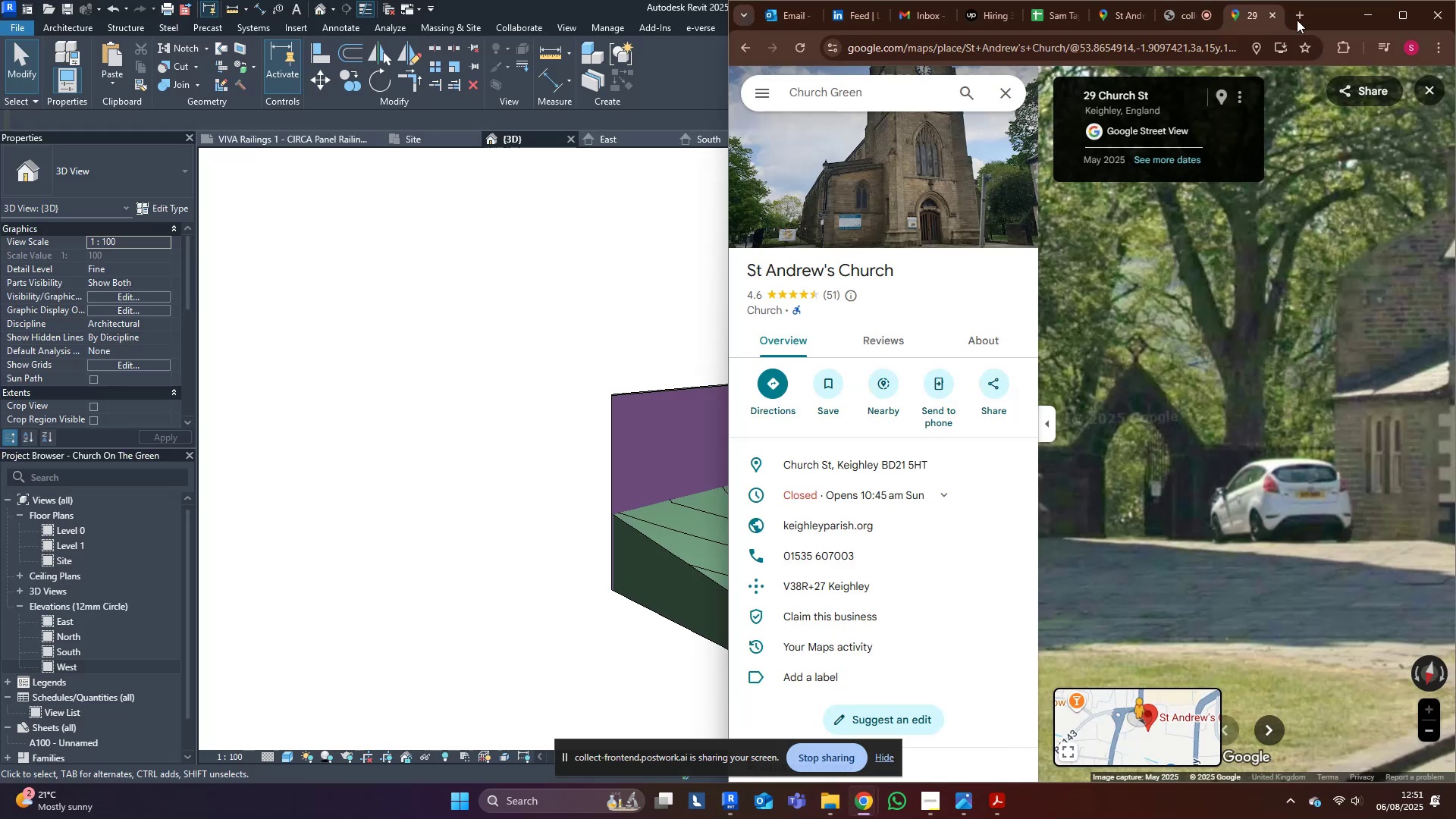 
left_click_drag(start_coordinate=[1338, 13], to_coordinate=[1332, 0])
 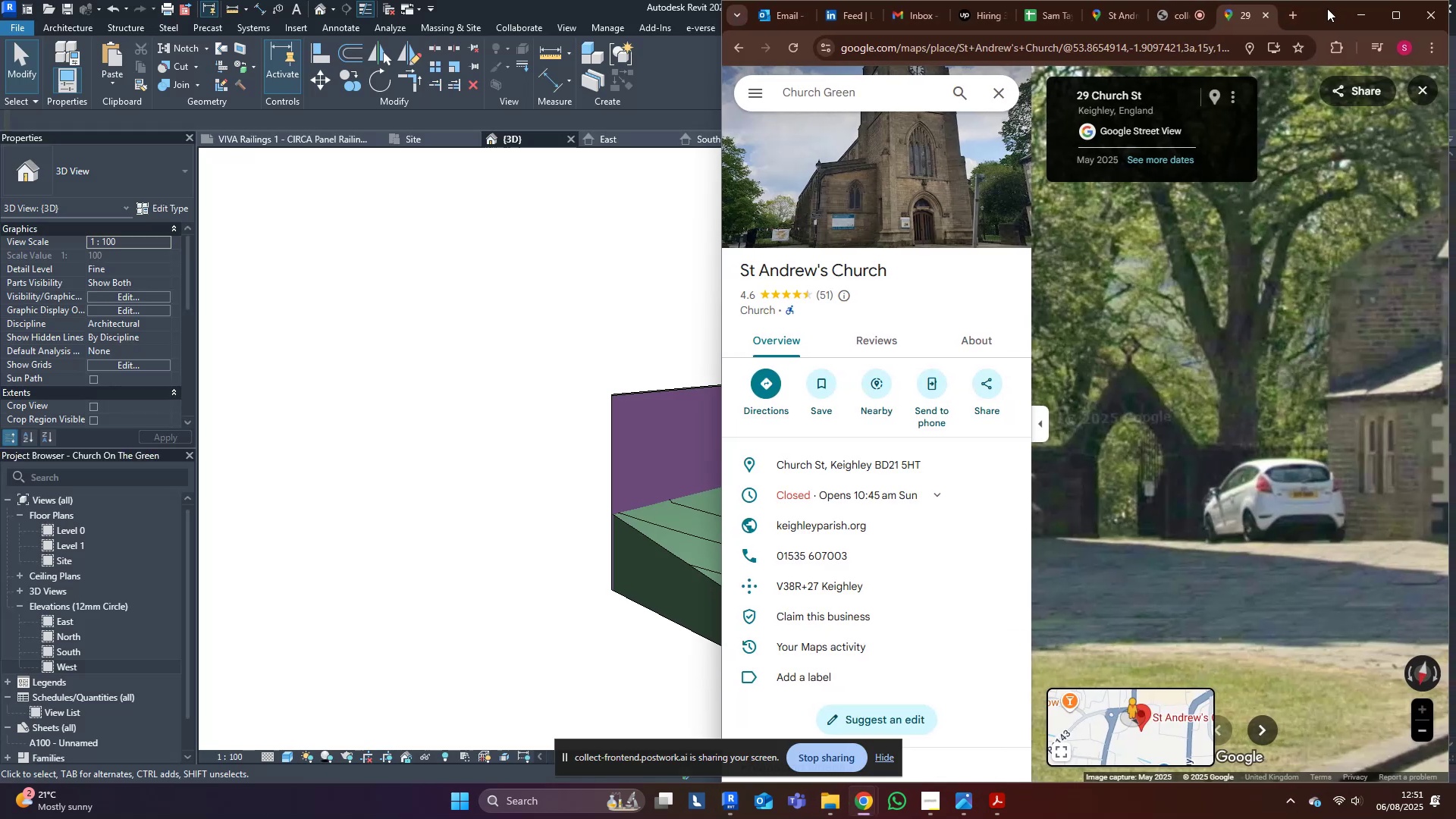 
left_click_drag(start_coordinate=[1325, 21], to_coordinate=[1218, 0])
 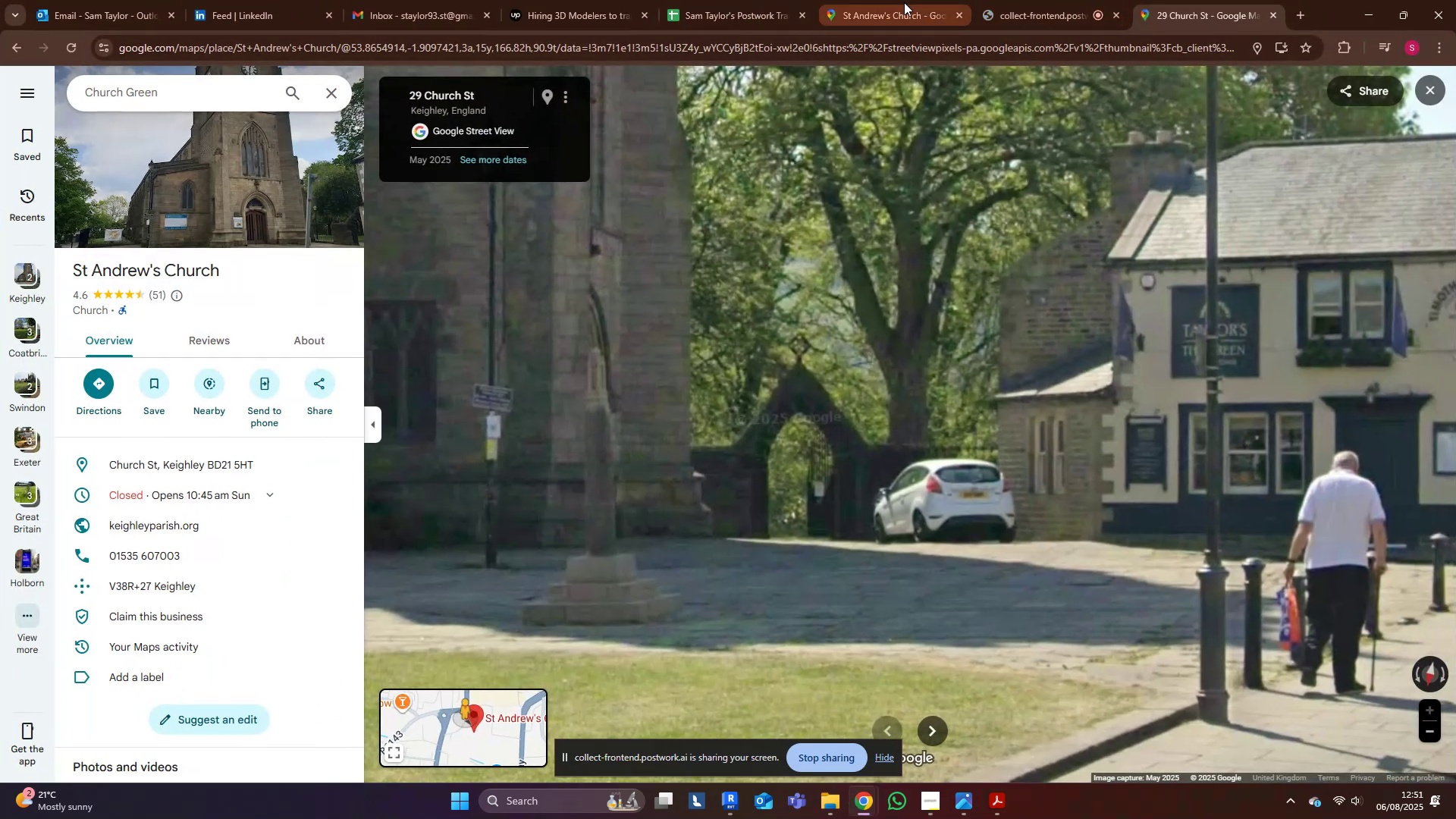 
left_click_drag(start_coordinate=[869, 359], to_coordinate=[734, 396])
 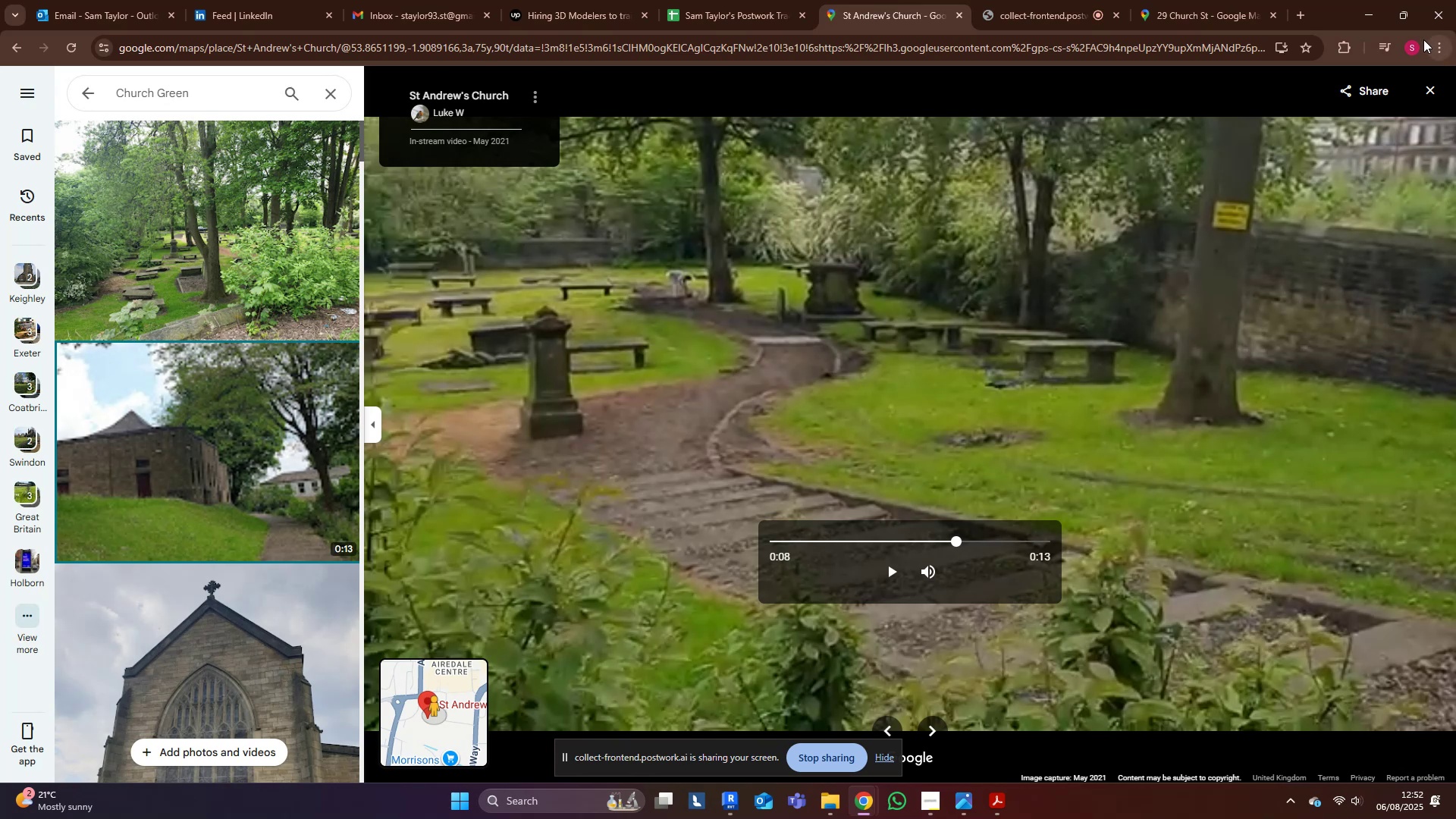 
left_click([1368, 13])
 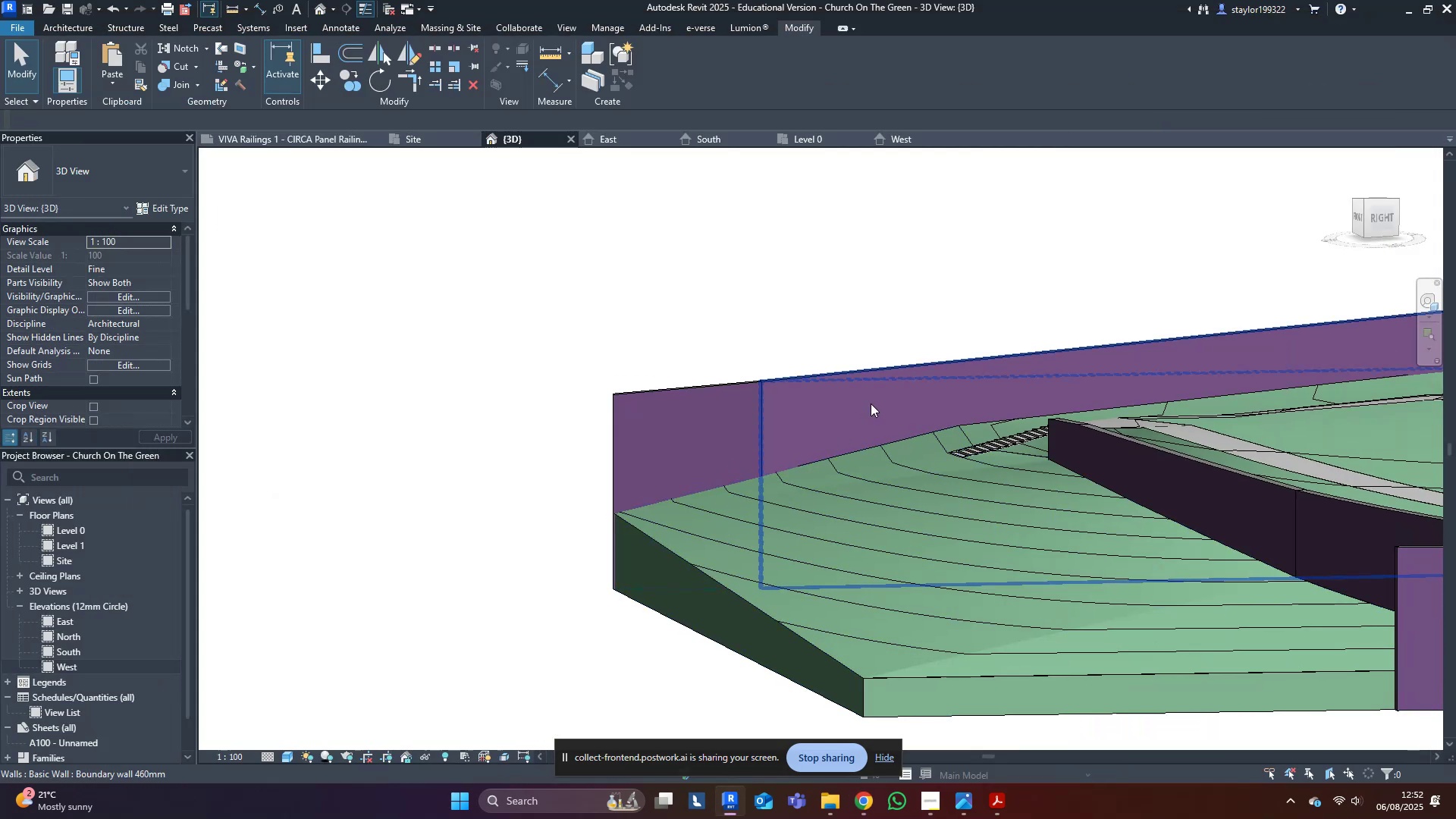 
hold_key(key=ShiftLeft, duration=0.38)
 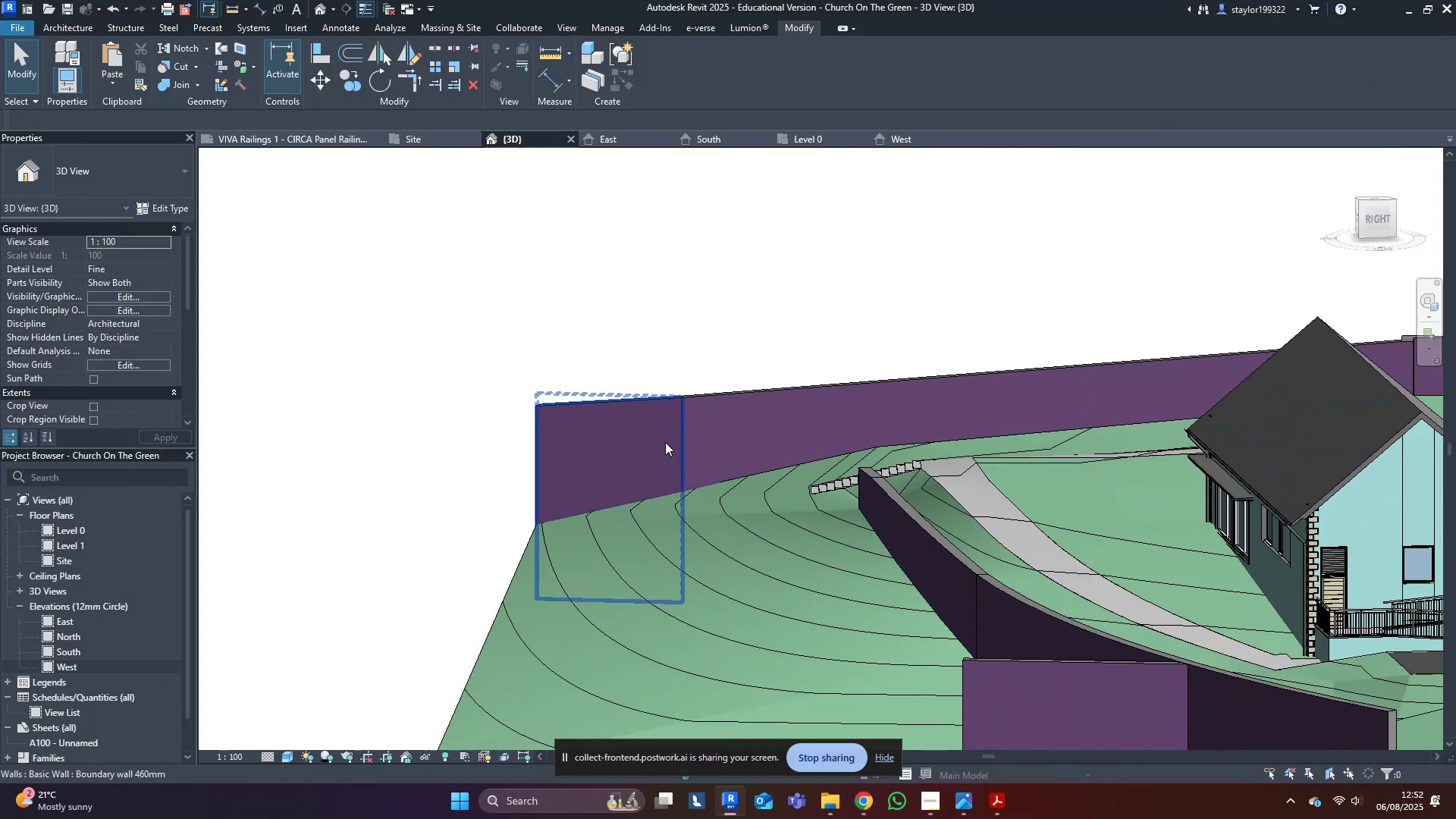 
hold_key(key=ShiftLeft, duration=0.34)
 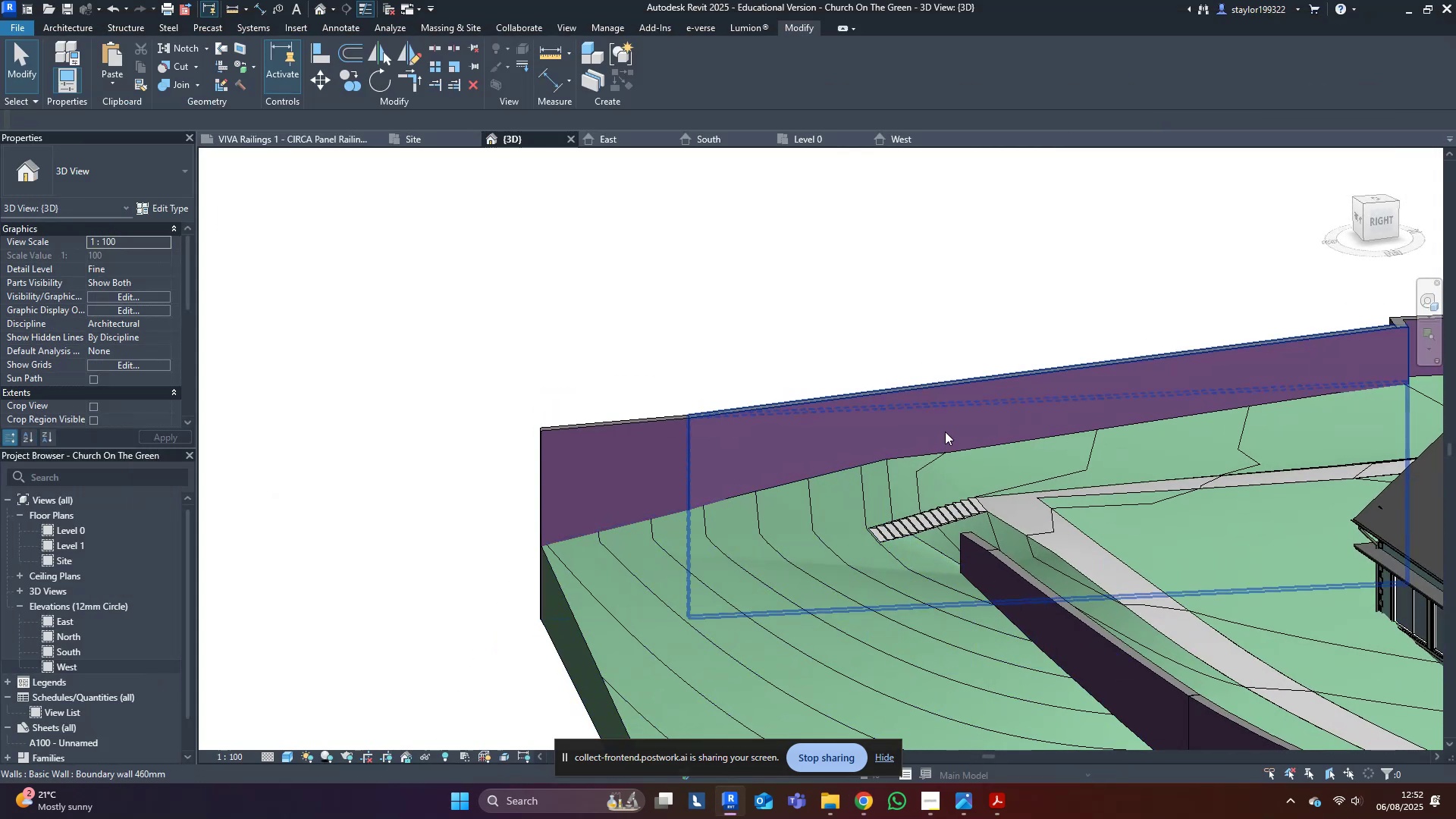 
mouse_move([910, 435])
 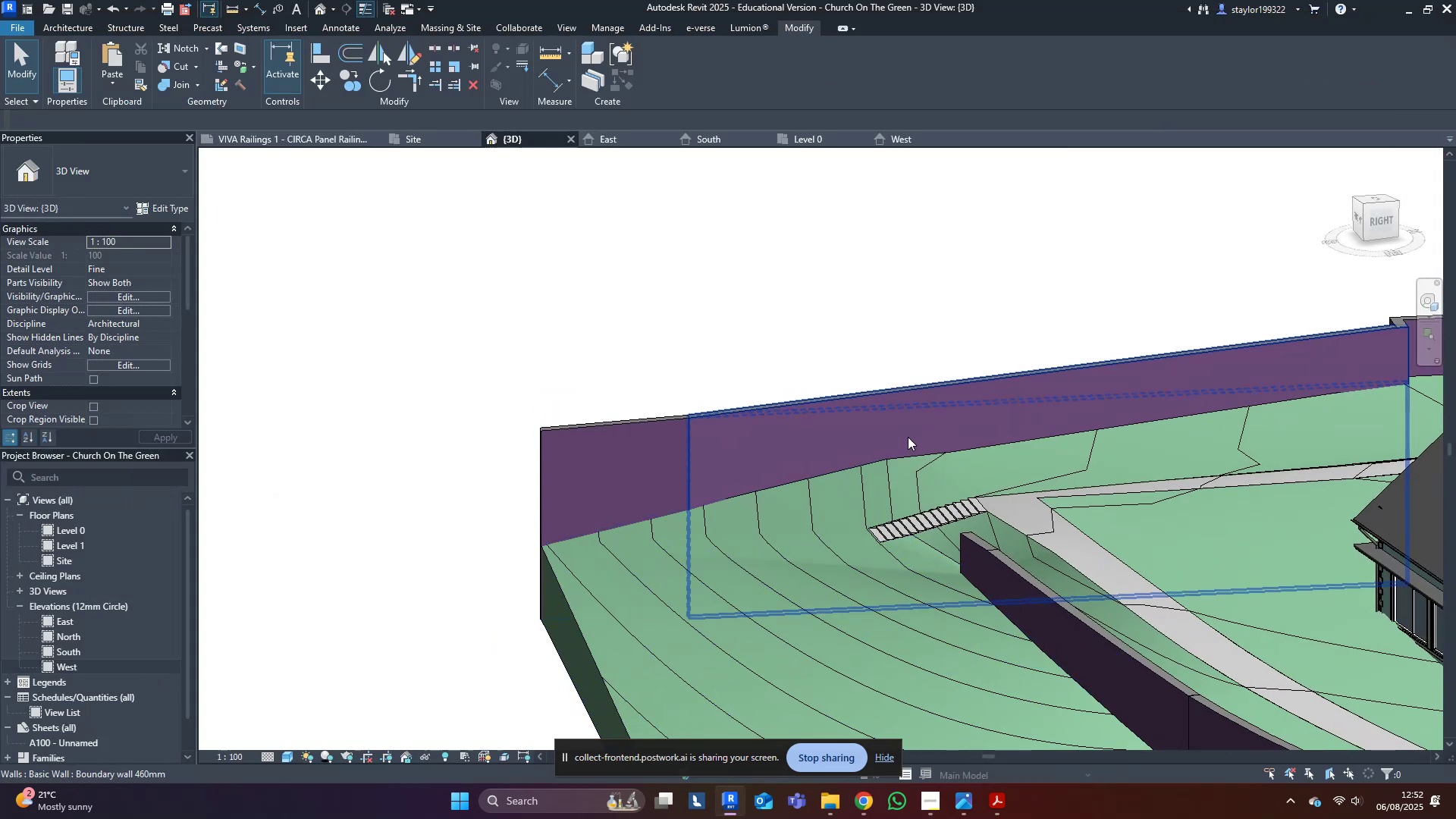 
scroll: coordinate [665, 603], scroll_direction: down, amount: 3.0
 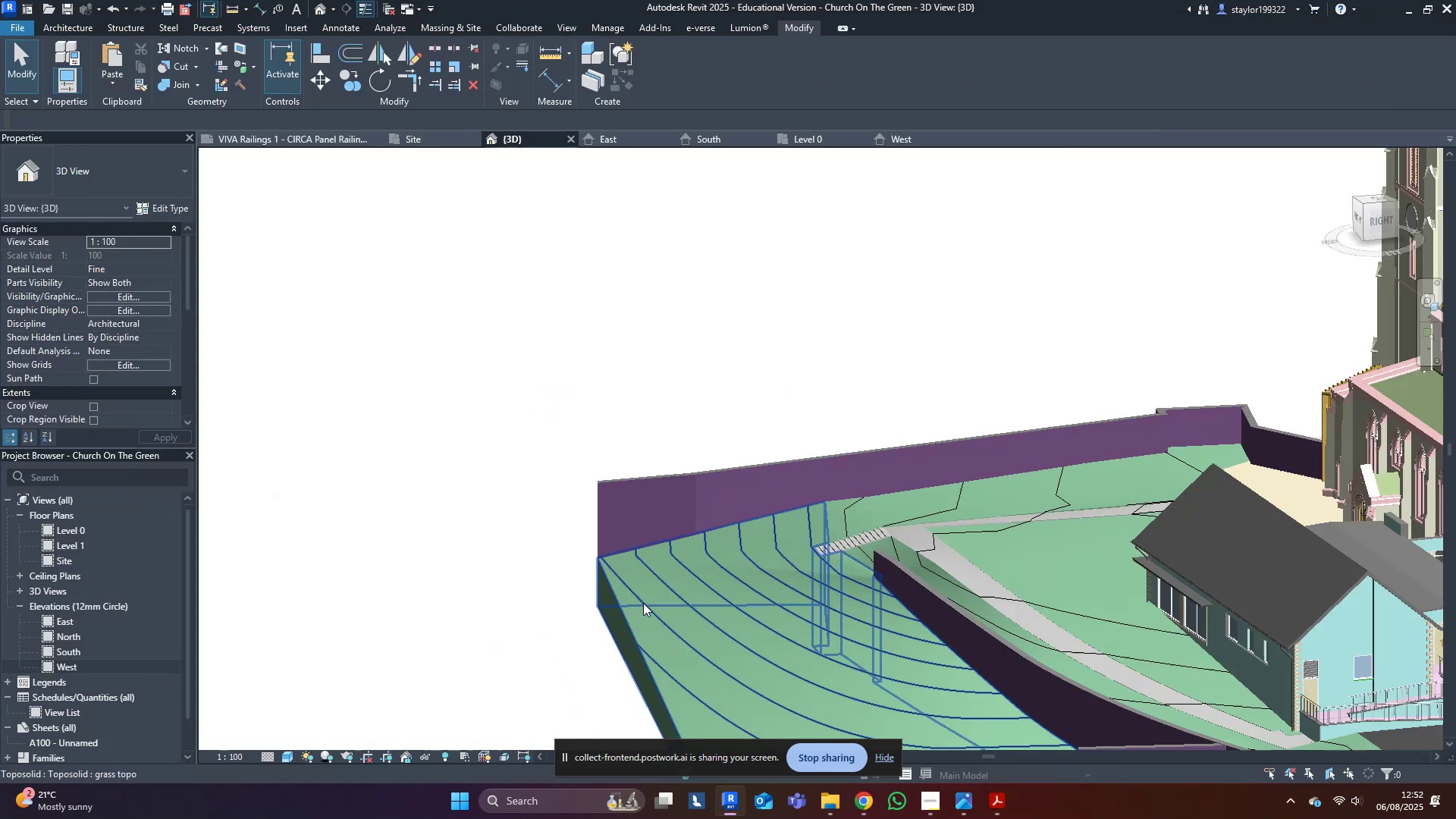 
hold_key(key=ShiftLeft, duration=1.2)
 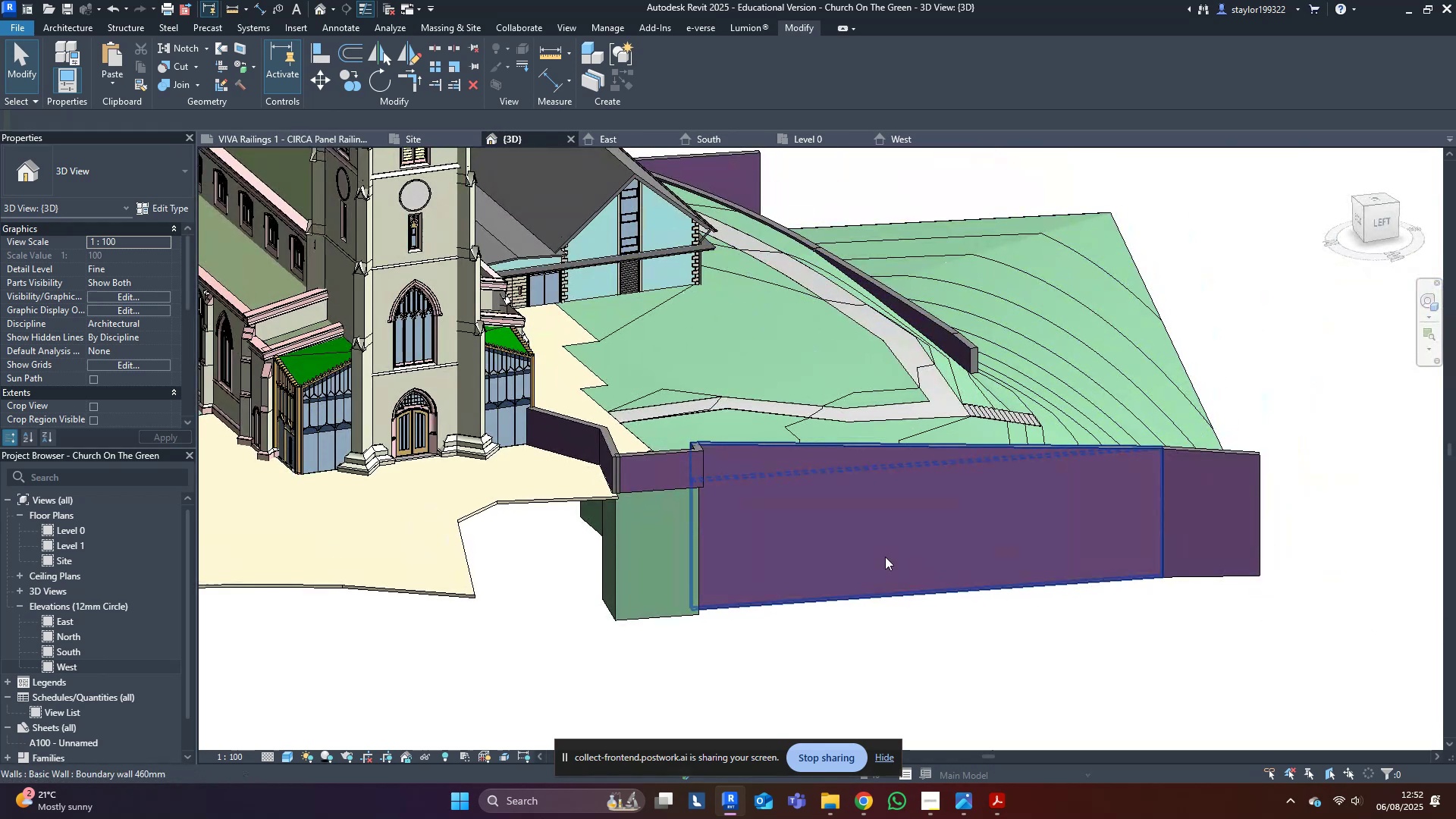 
hold_key(key=ShiftLeft, duration=0.58)
 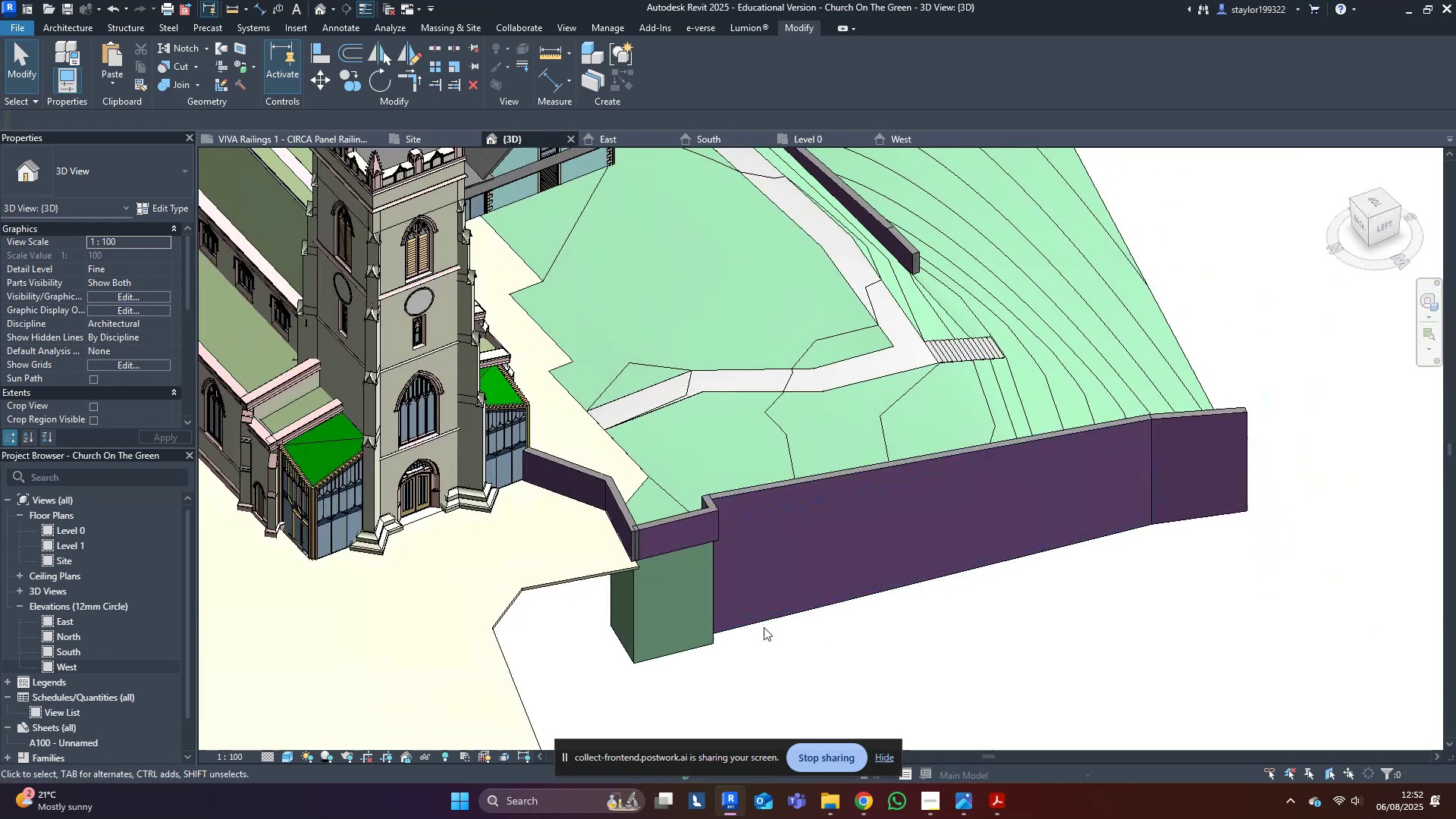 
scroll: coordinate [729, 588], scroll_direction: up, amount: 7.0
 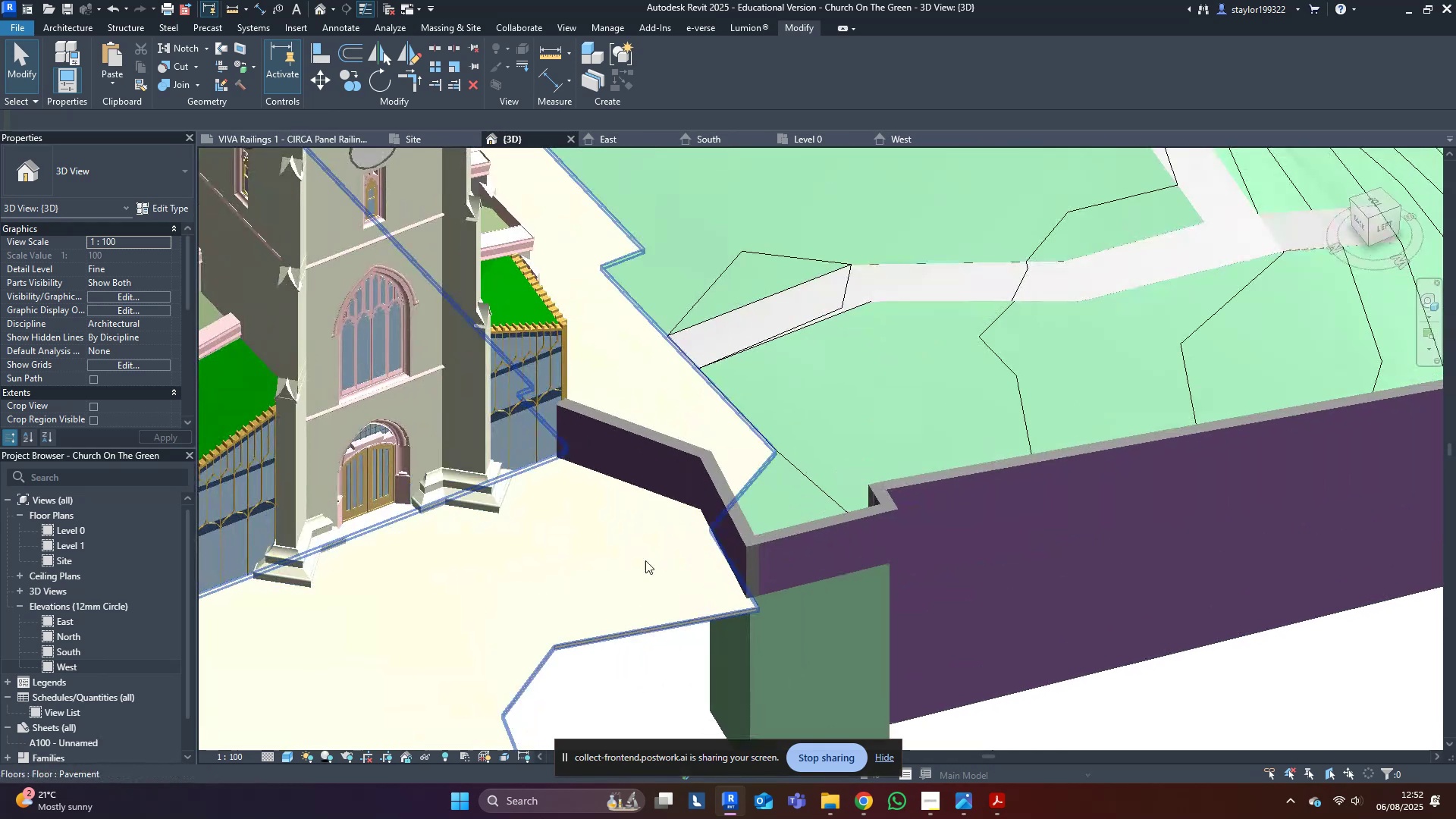 
type(tr)
 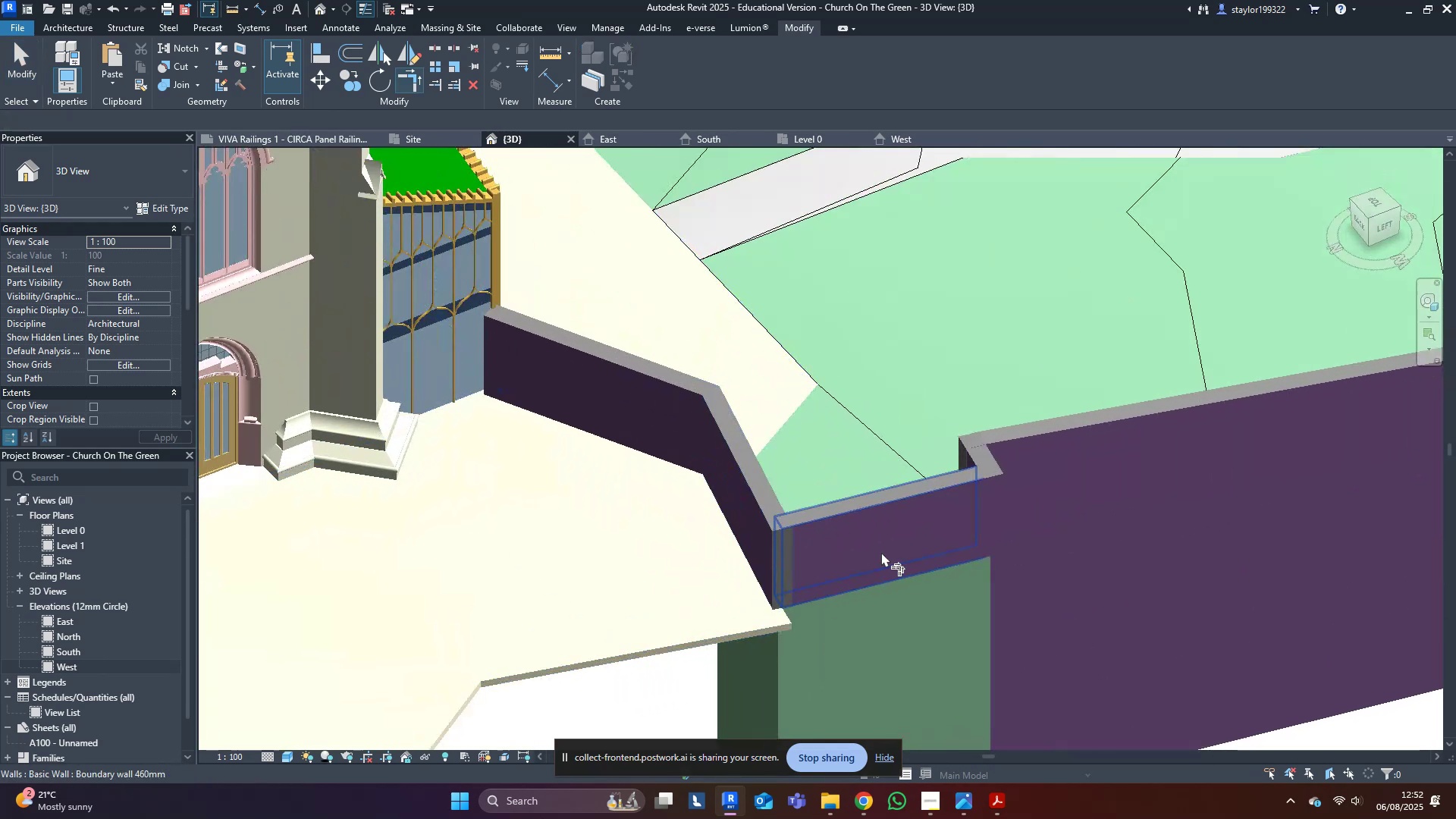 
left_click([883, 551])
 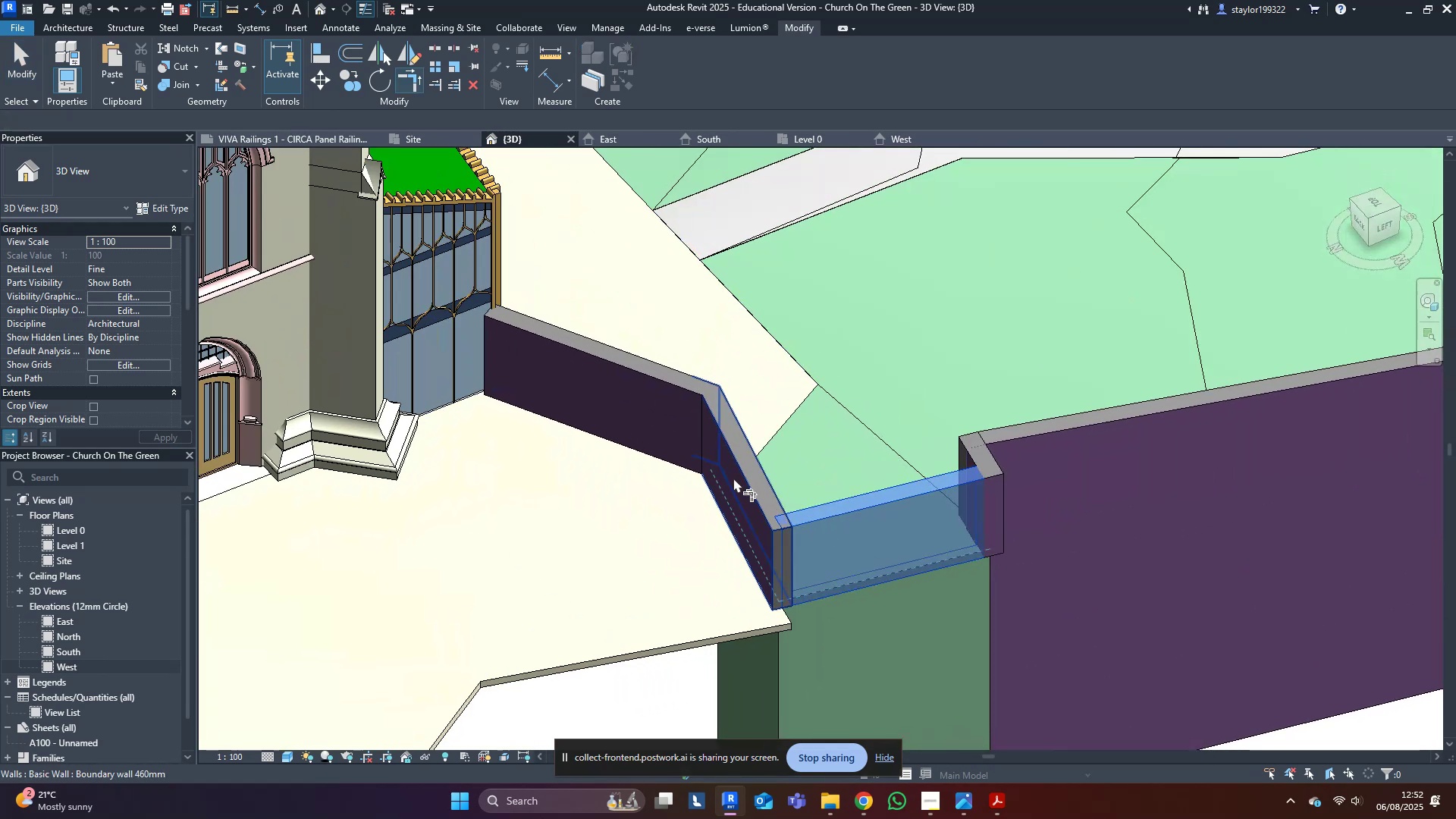 
left_click([733, 478])
 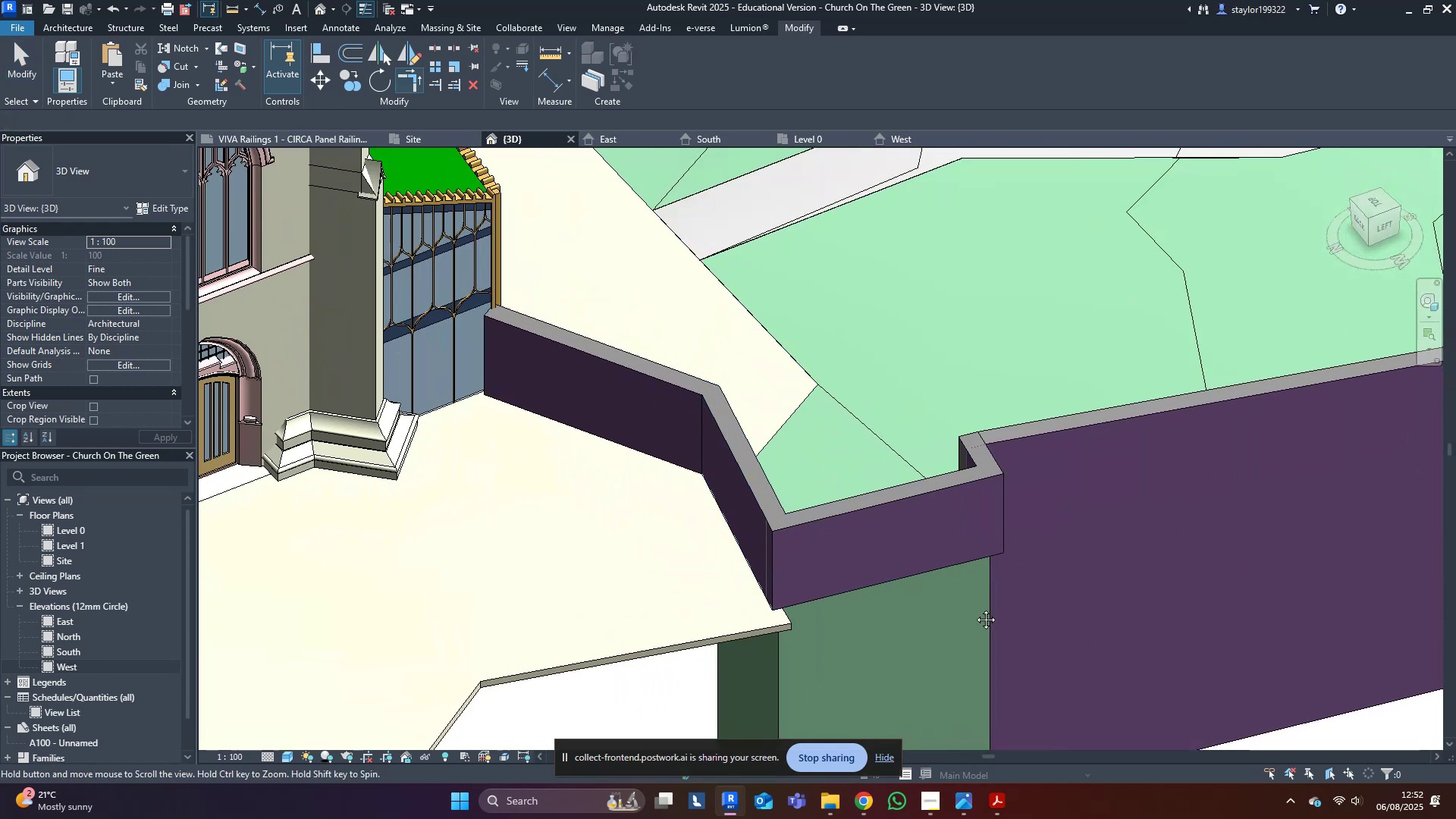 
middle_click([974, 608])
 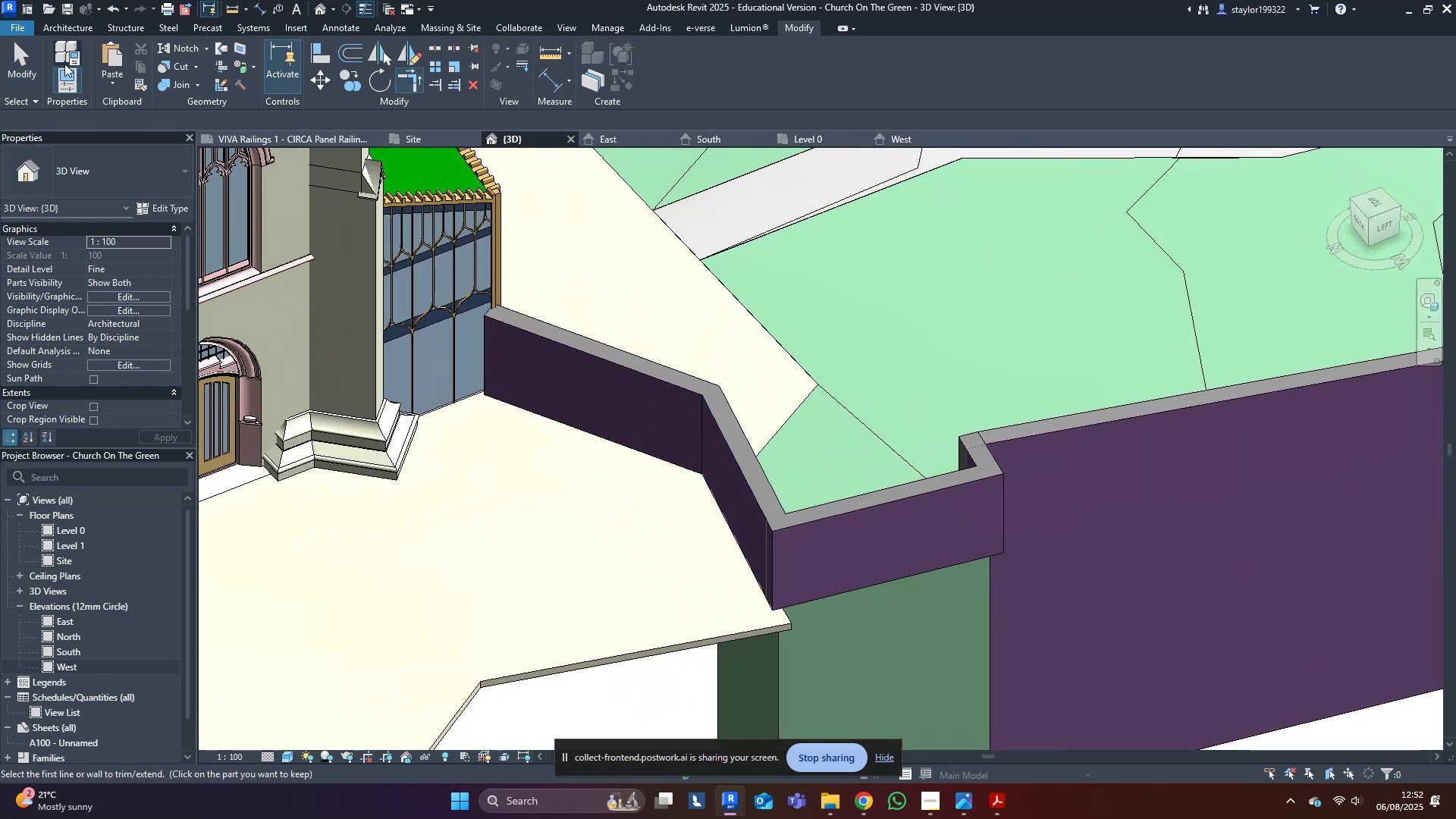 
left_click([1, 62])
 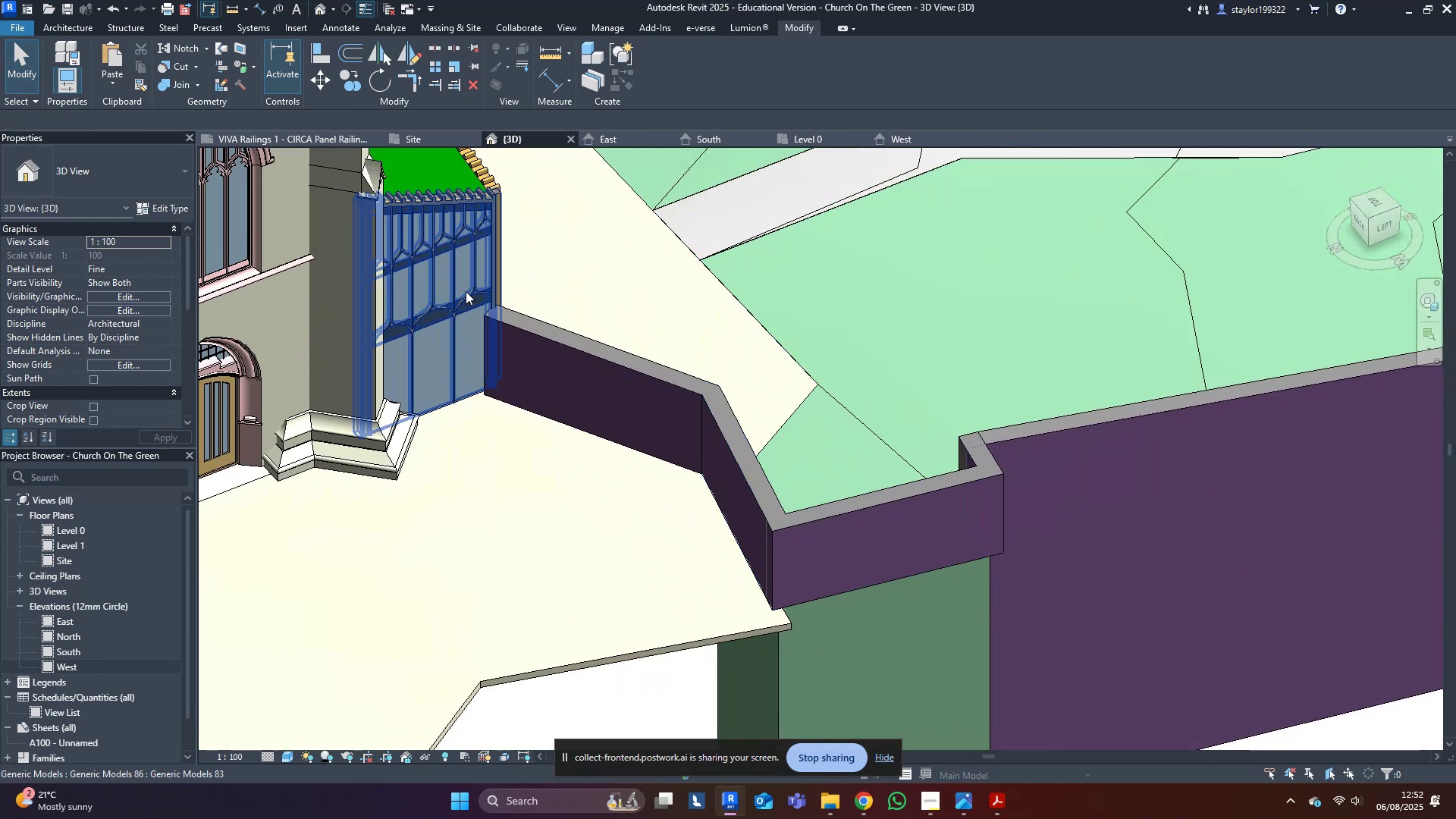 
triple_click([513, 325])
 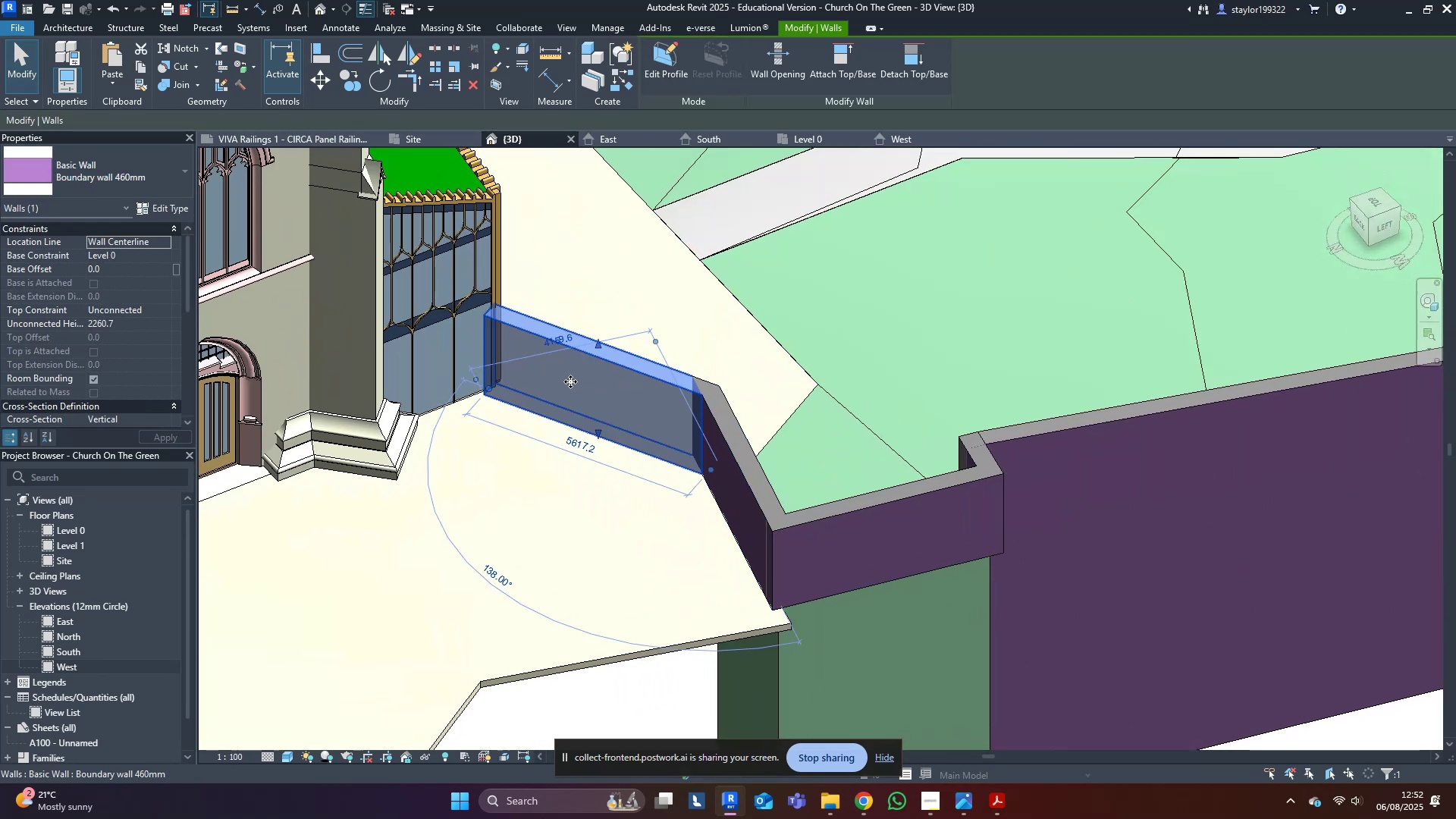 
scroll: coordinate [530, 378], scroll_direction: up, amount: 7.0
 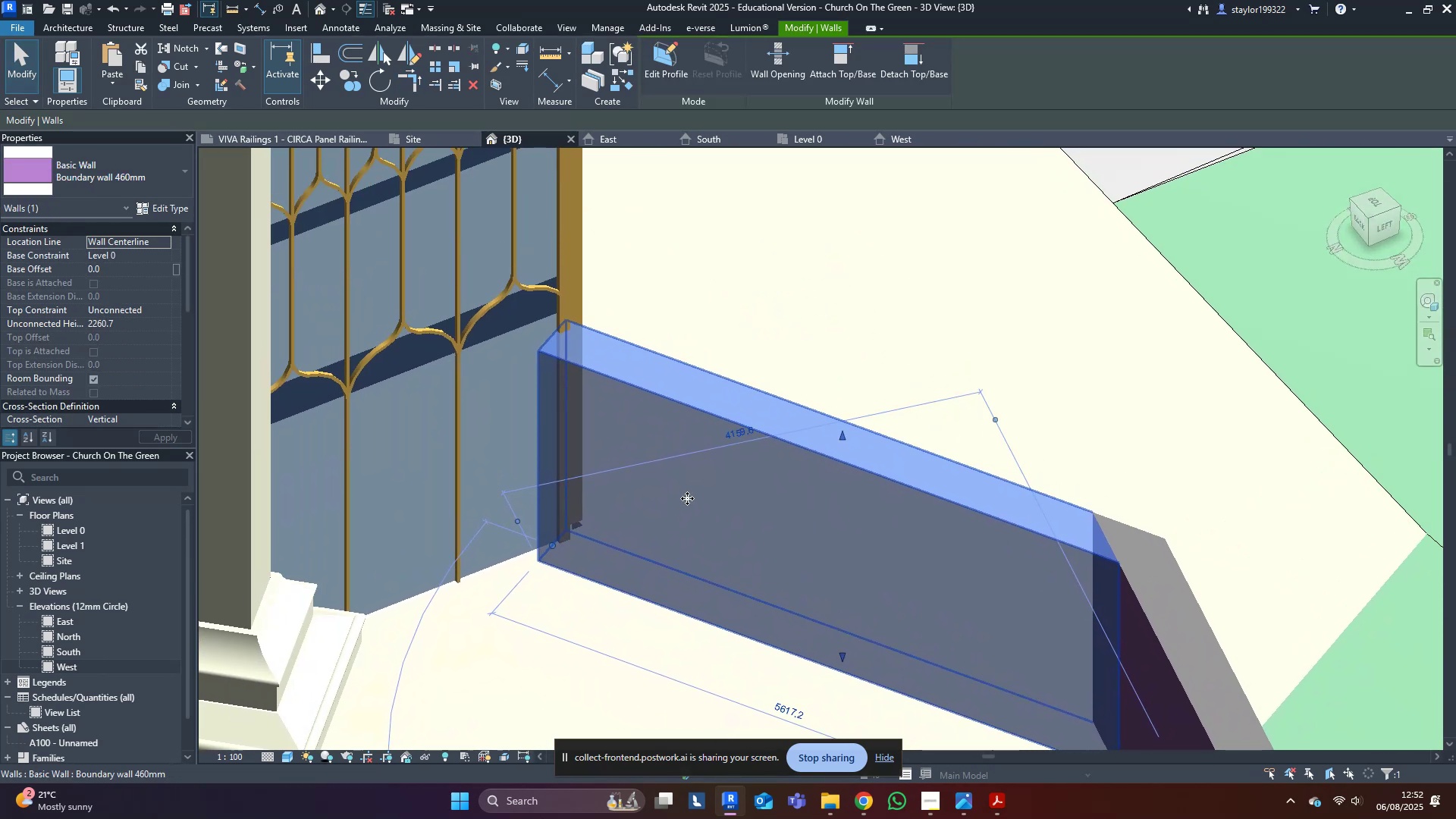 
left_click_drag(start_coordinate=[704, 469], to_coordinate=[756, 447])
 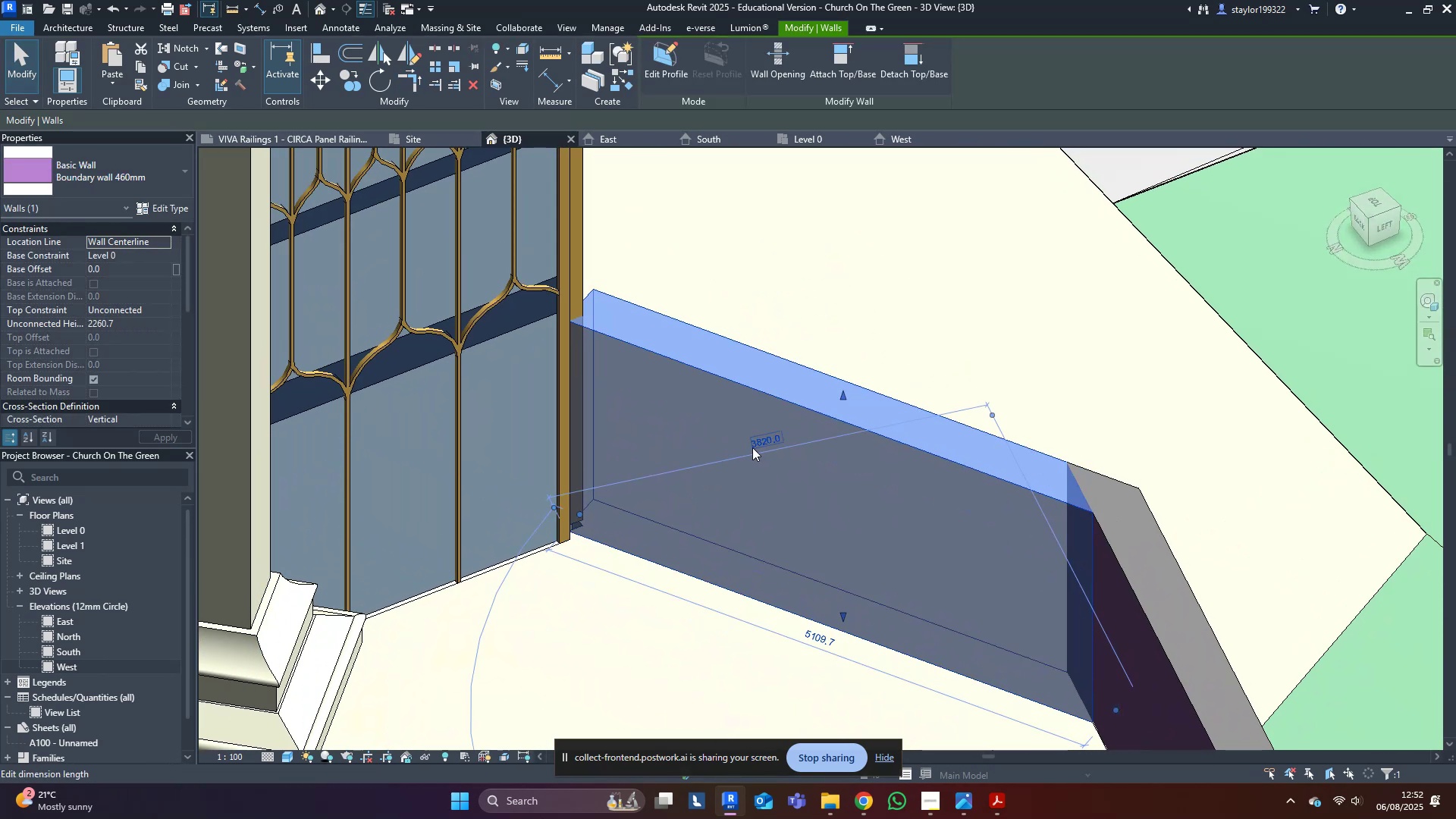 
key(Escape)
 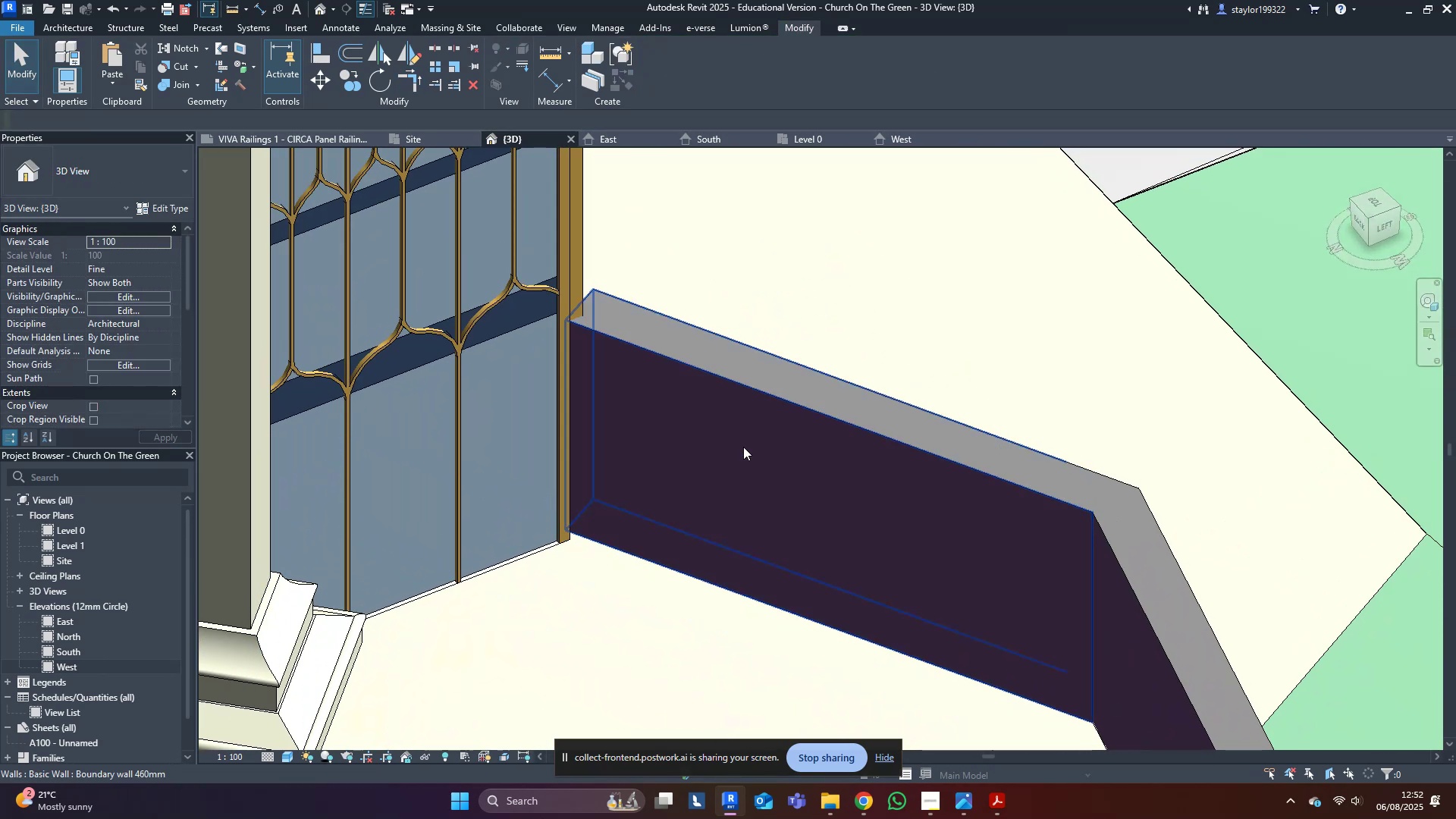 
scroll: coordinate [742, 472], scroll_direction: down, amount: 9.0
 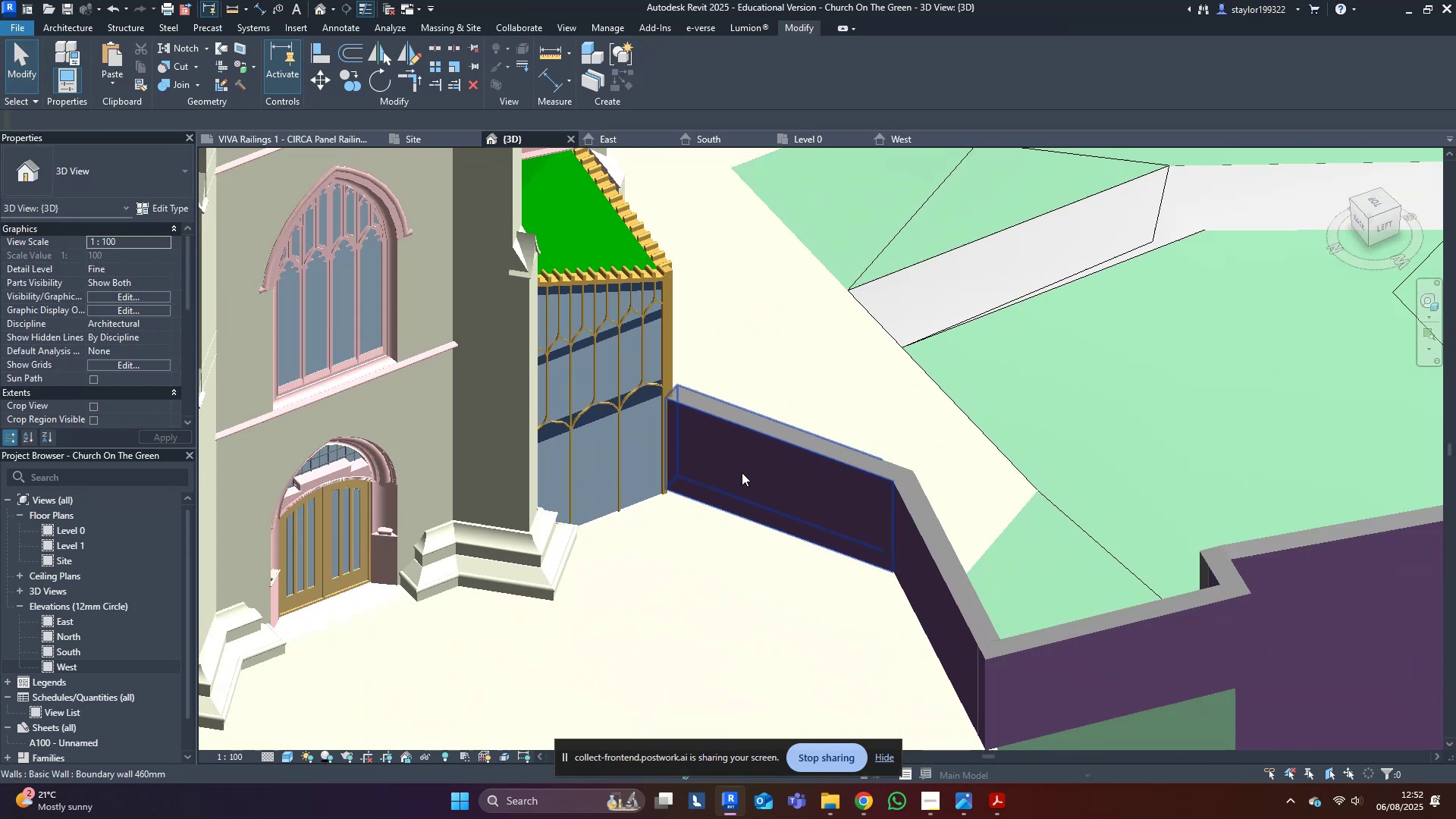 
hold_key(key=ShiftLeft, duration=0.71)
 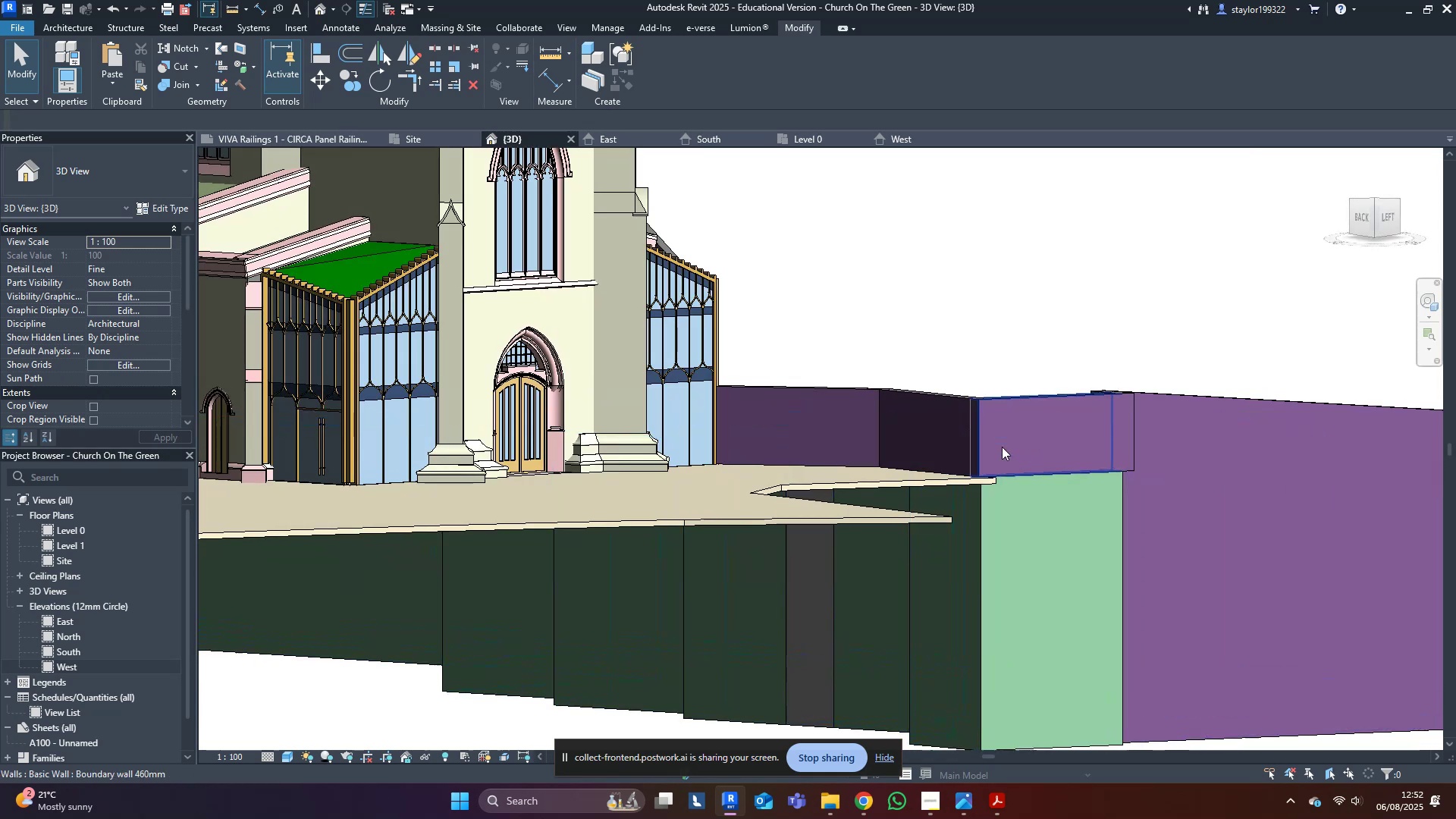 
scroll: coordinate [970, 632], scroll_direction: down, amount: 5.0
 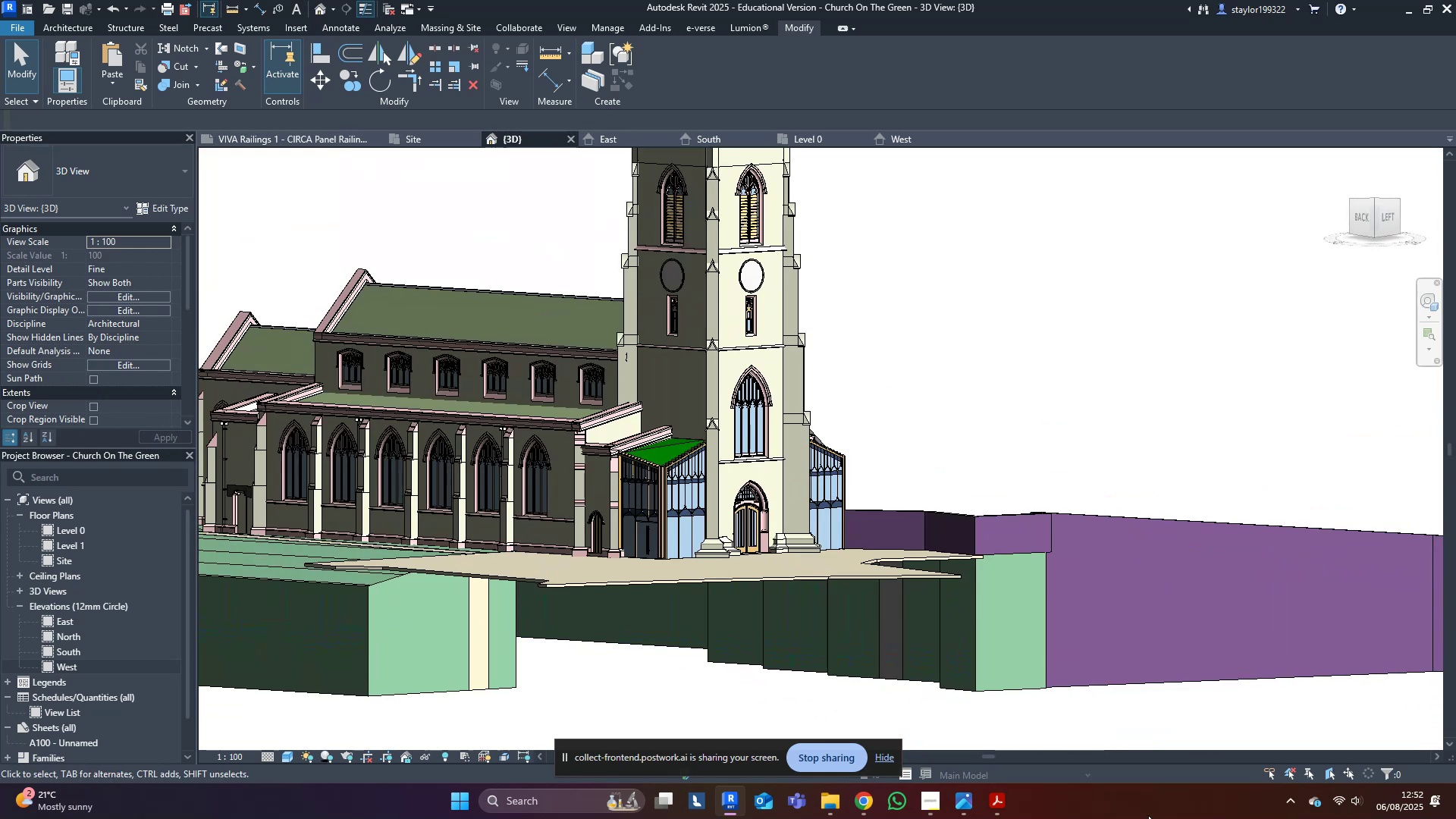 
left_click([974, 802])
 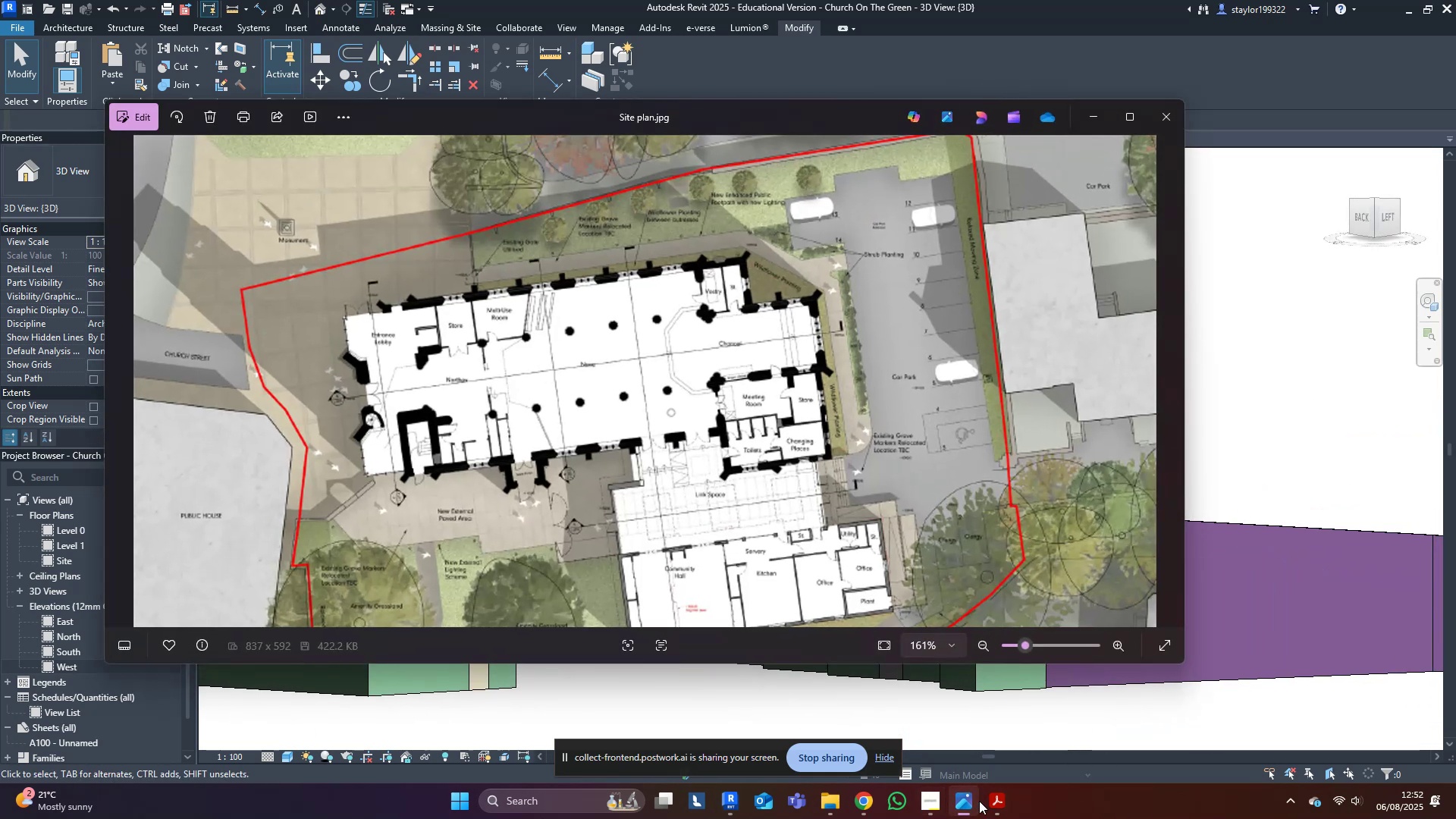 
left_click([993, 806])
 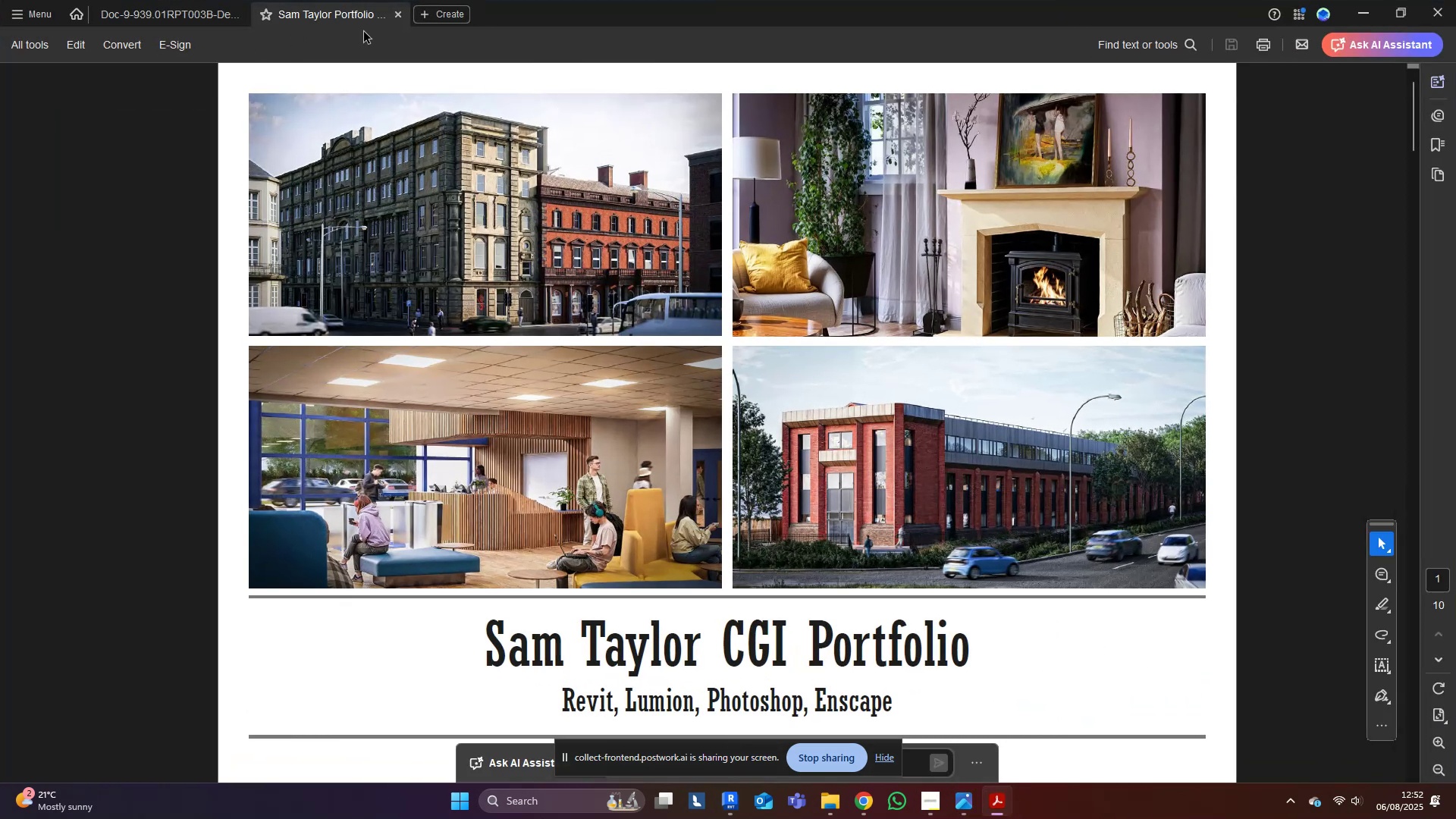 
middle_click([384, 4])
 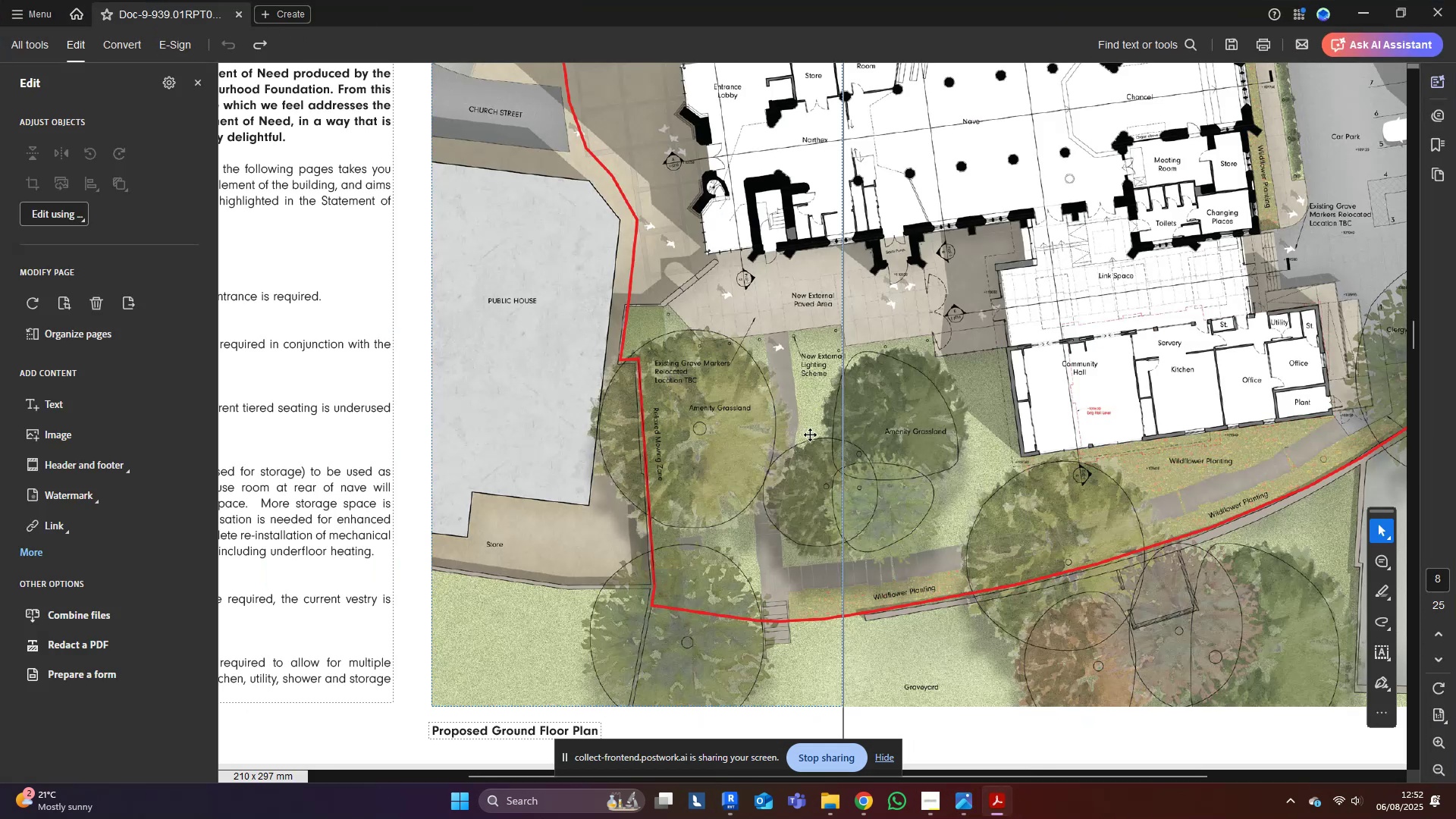 
hold_key(key=ControlLeft, duration=0.34)
scroll: coordinate [922, 469], scroll_direction: down, amount: 8.0
 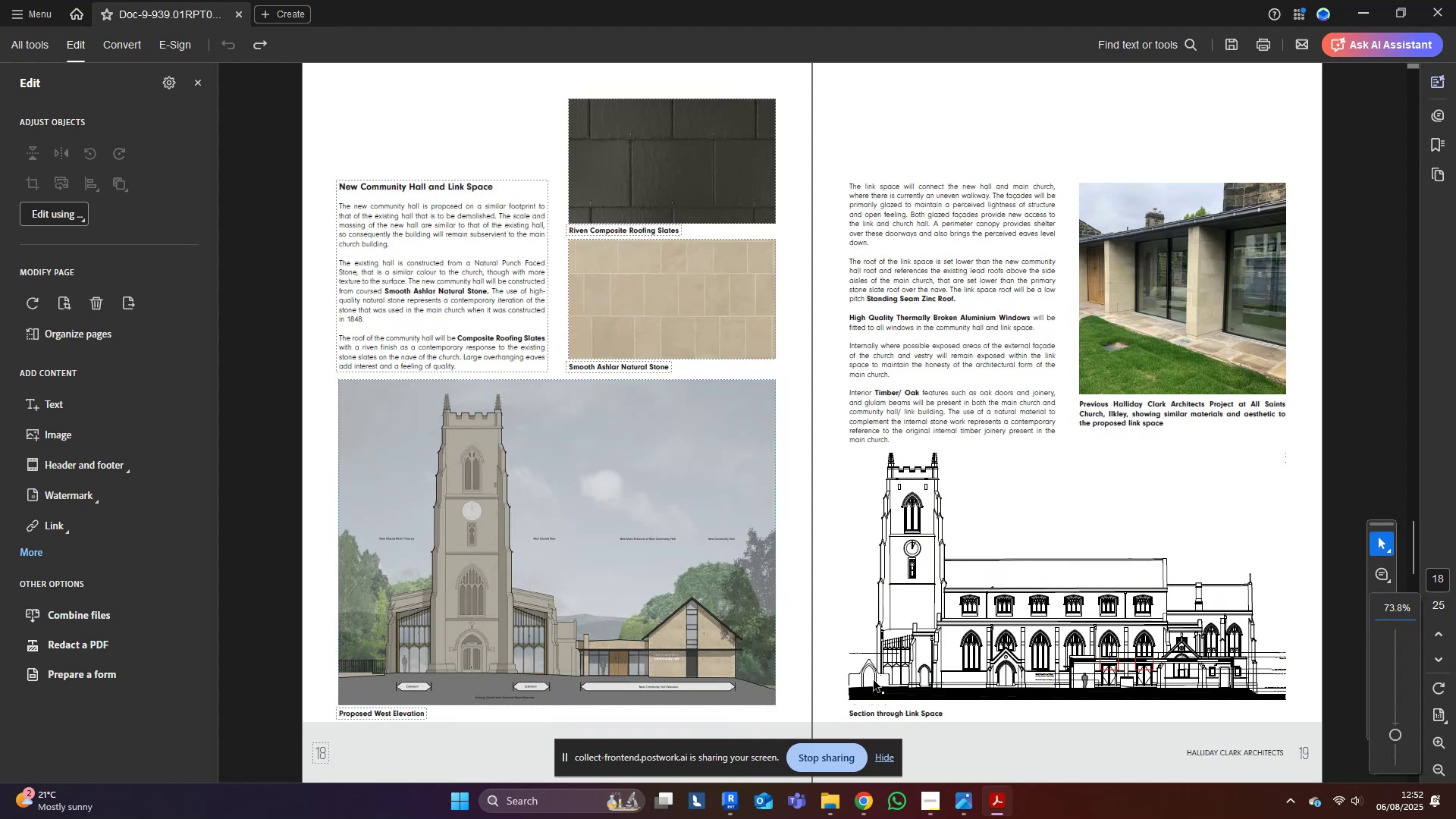 
left_click([941, 632])
 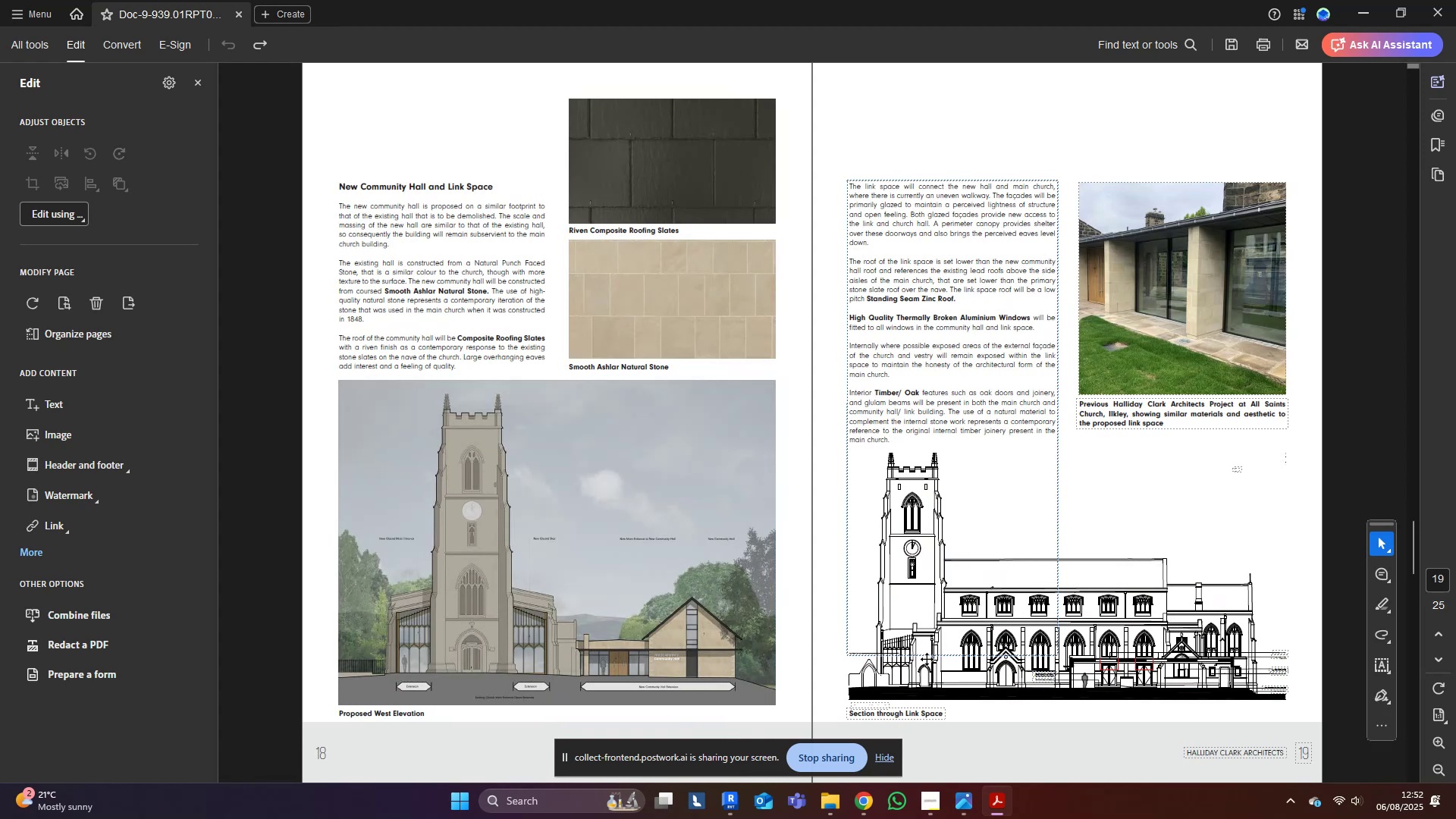 
hold_key(key=ControlLeft, duration=1.36)
scroll: coordinate [895, 674], scroll_direction: up, amount: 7.0
 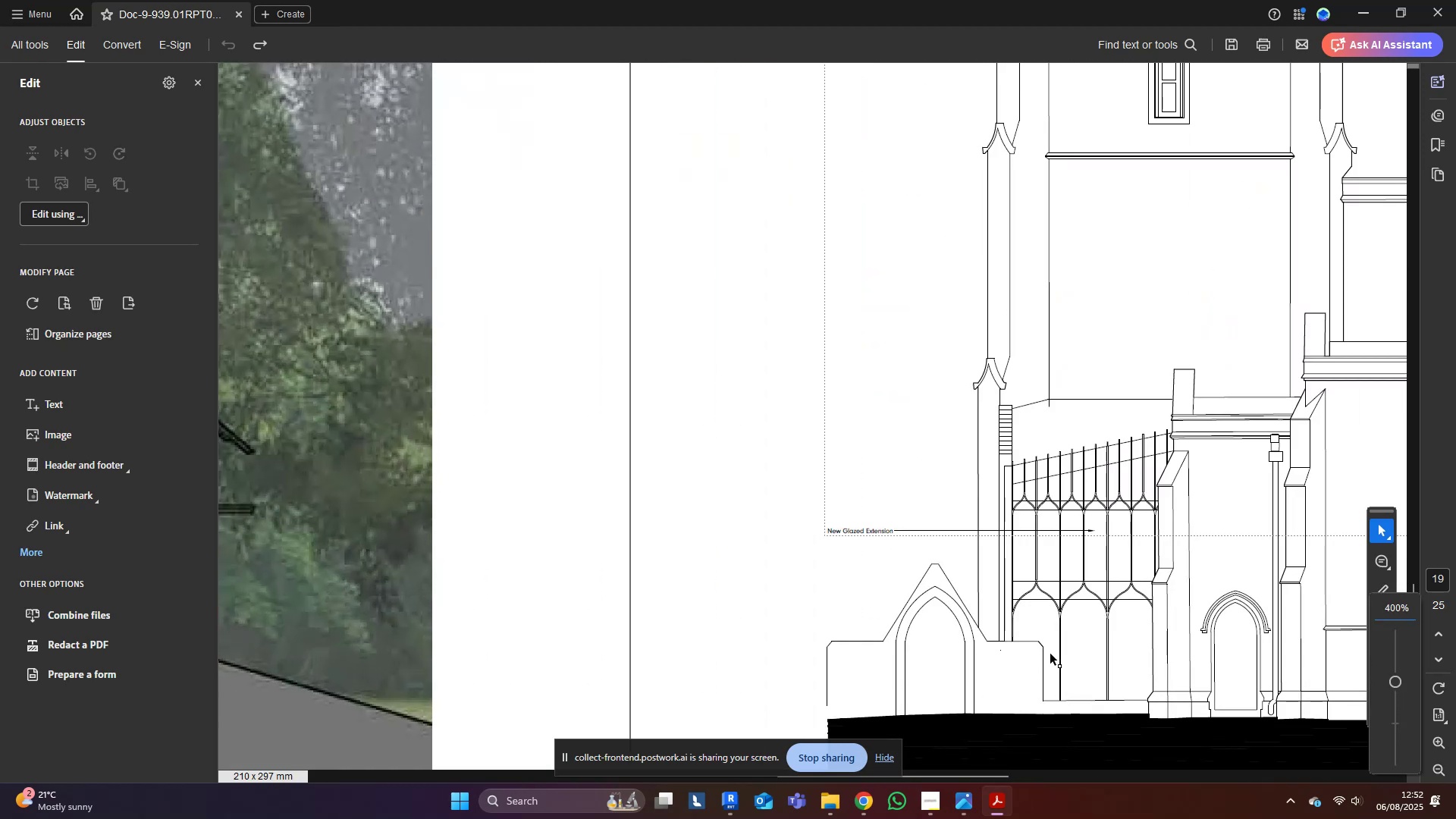 
left_click_drag(start_coordinate=[1067, 0], to_coordinate=[1455, 252])
 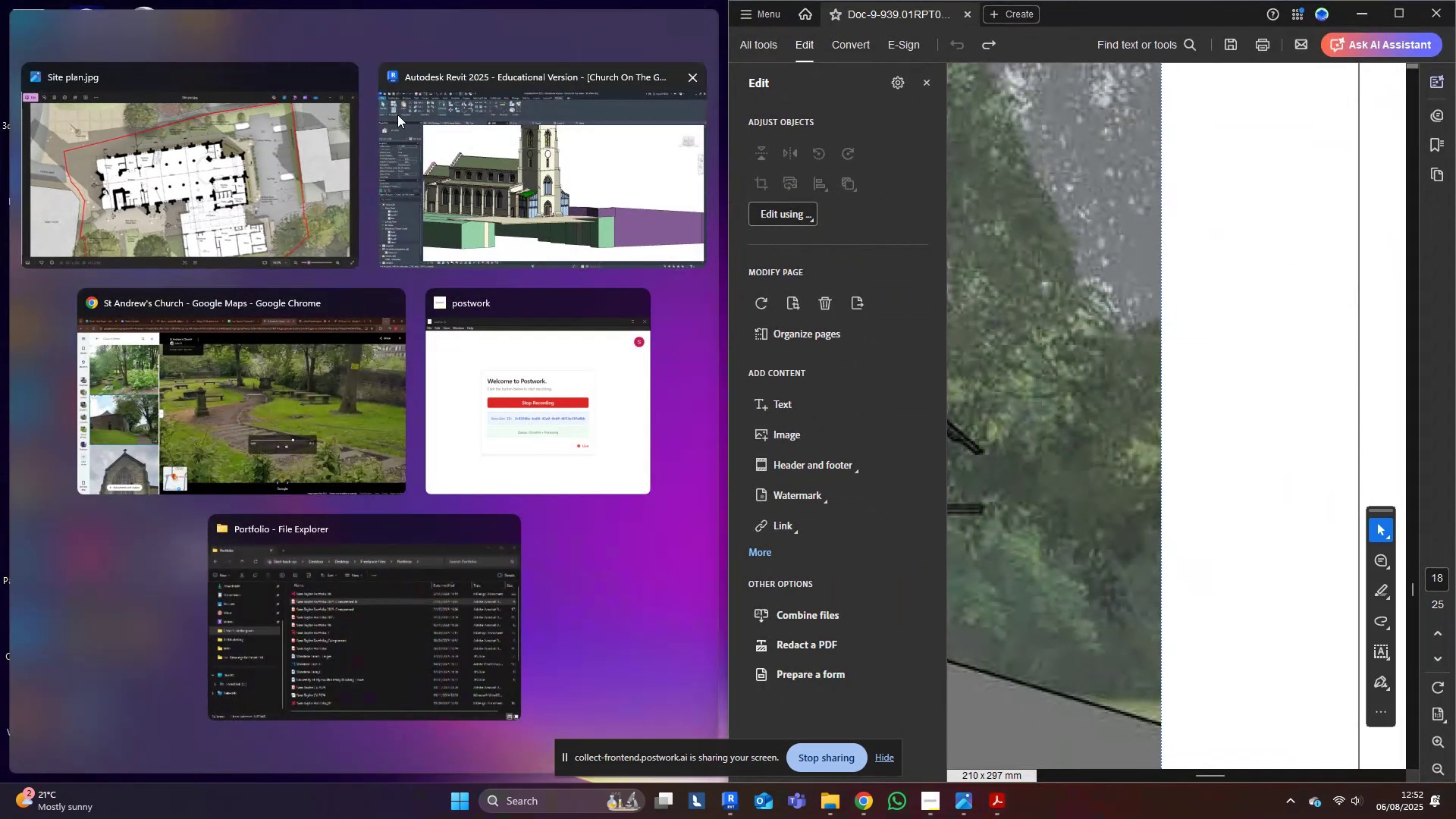 
left_click([499, 158])
 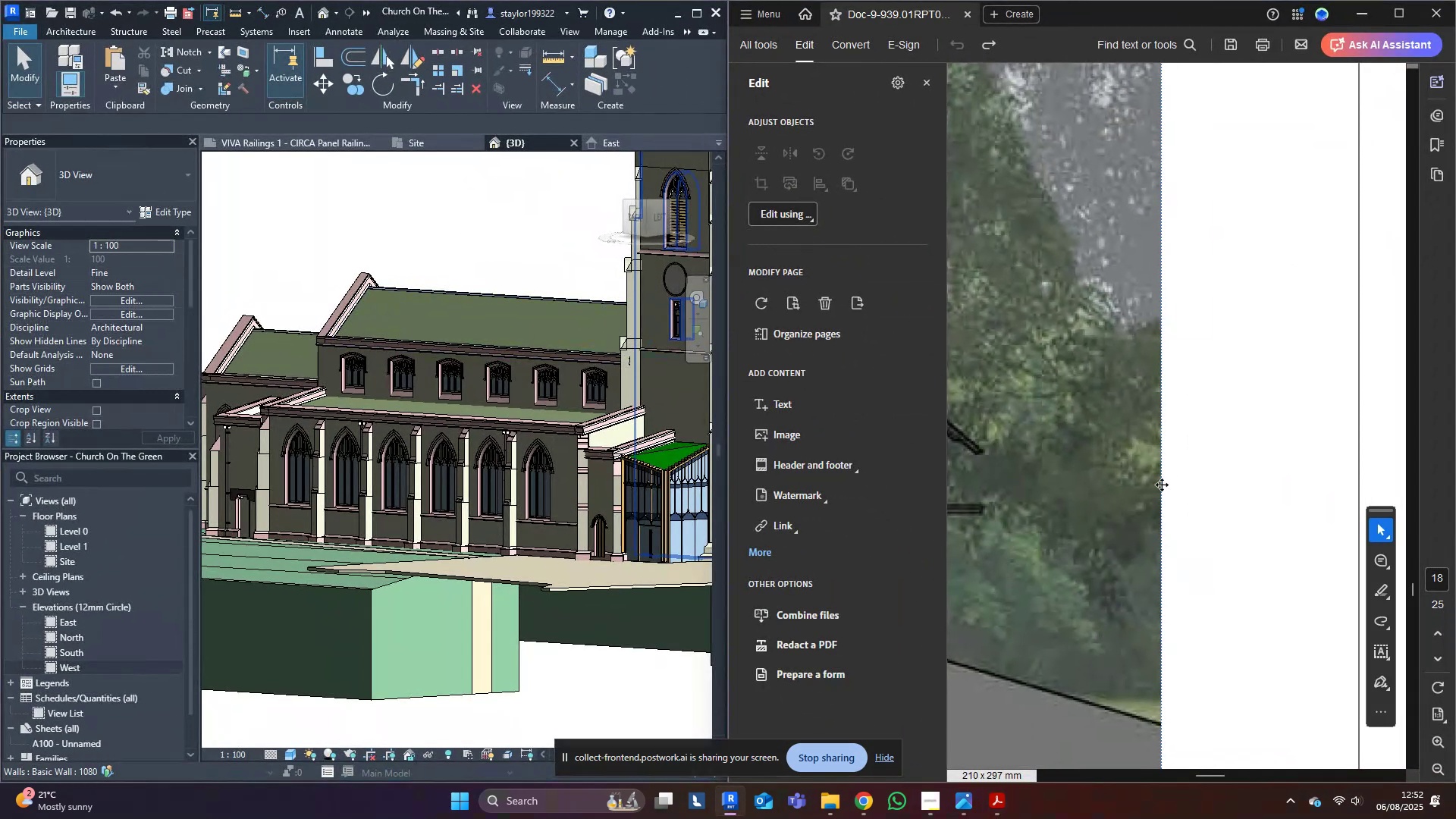 
scroll: coordinate [1134, 480], scroll_direction: down, amount: 7.0
 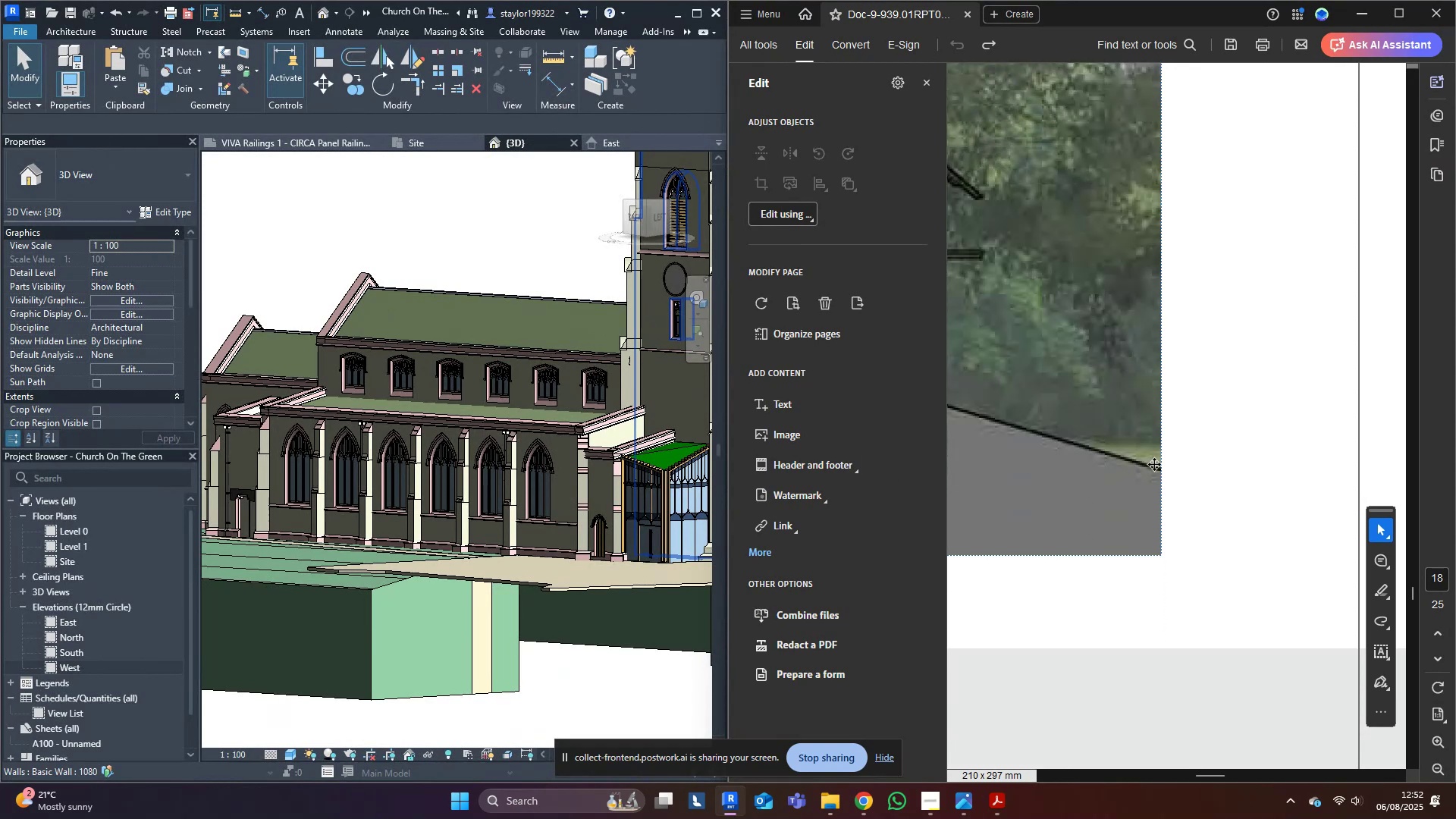 
hold_key(key=ControlLeft, duration=0.6)
 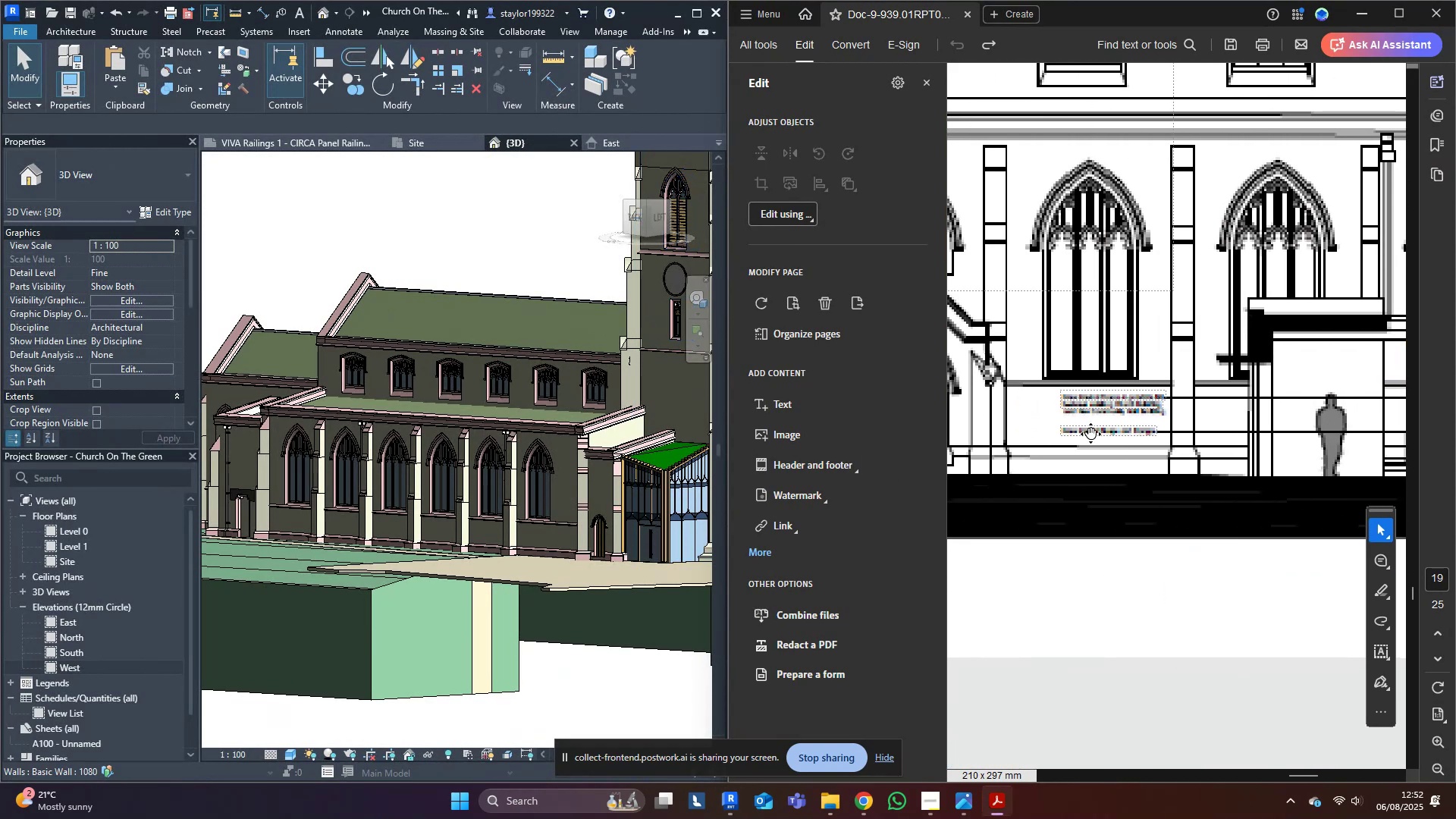 
wait(11.81)
 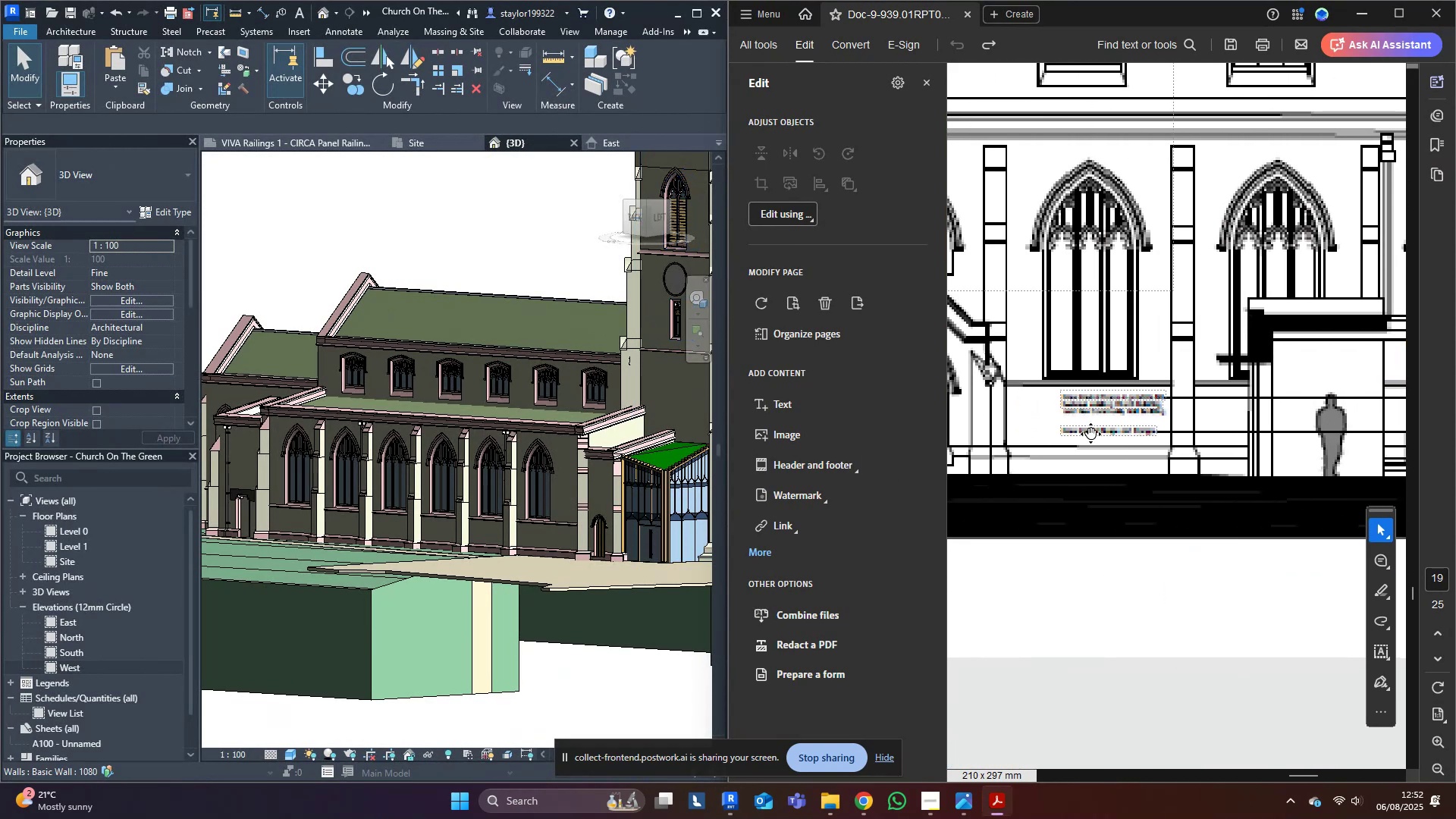 
scroll: coordinate [592, 486], scroll_direction: up, amount: 8.0
 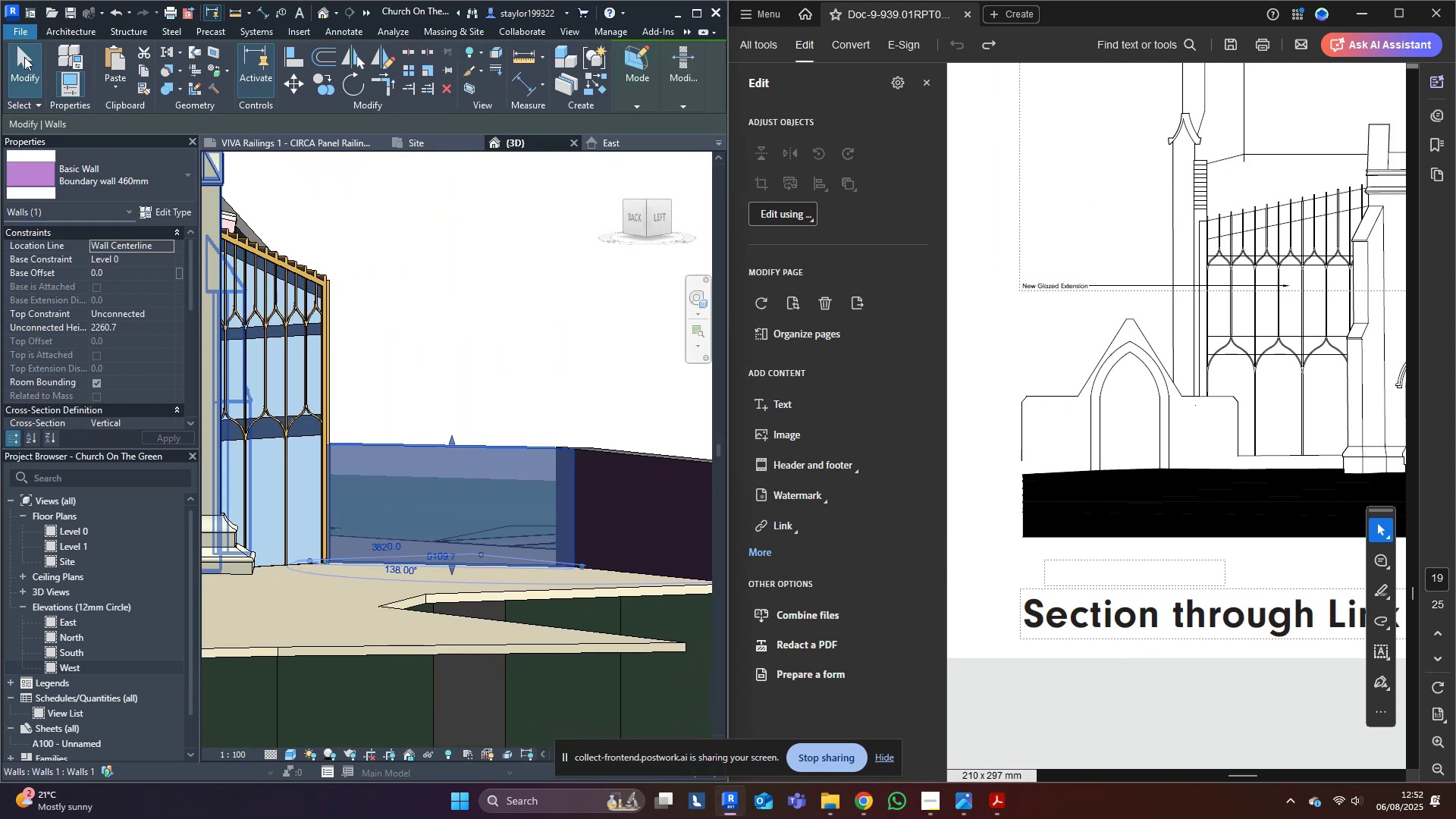 
wait(6.65)
 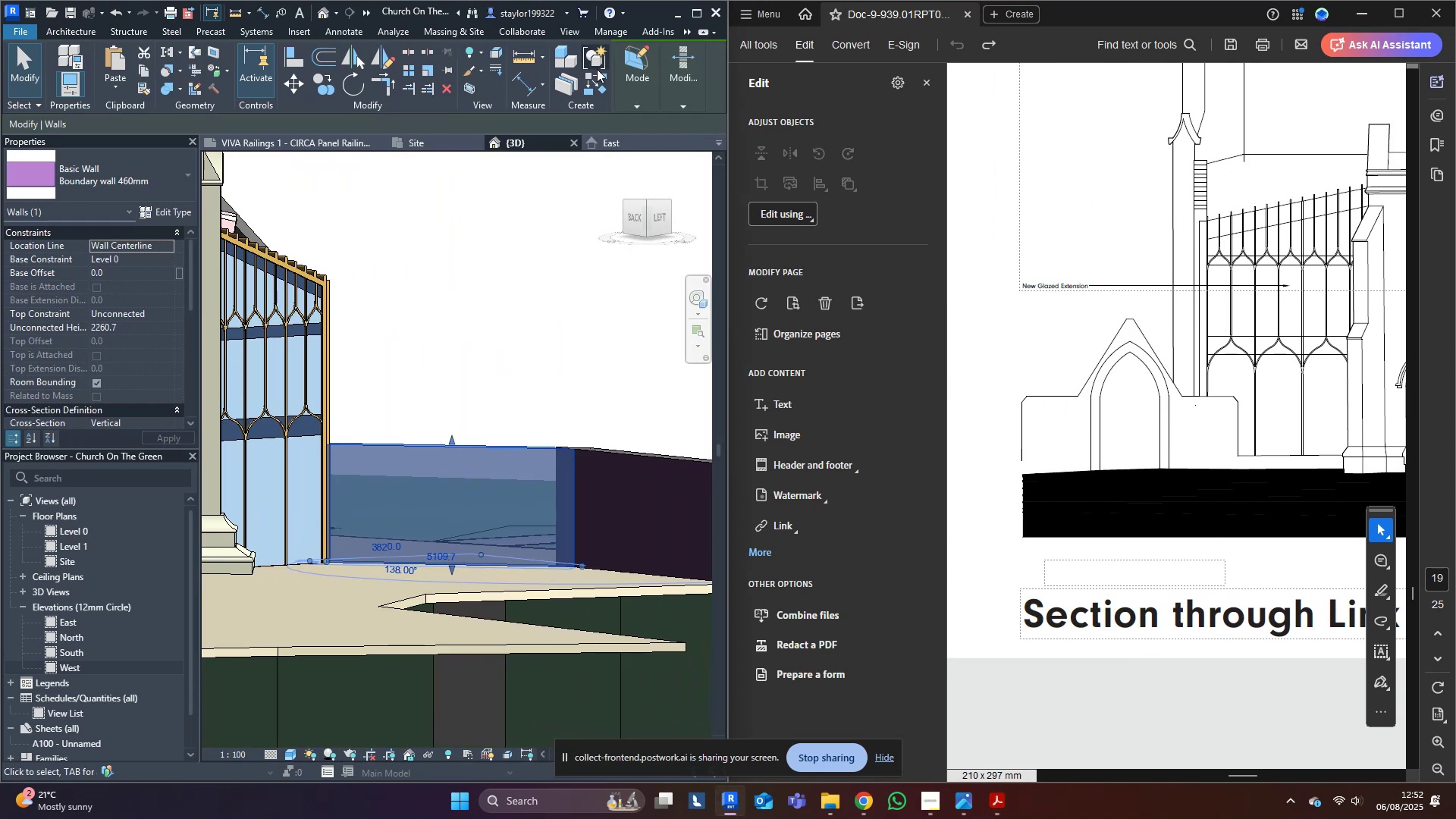 
left_click([68, 35])
 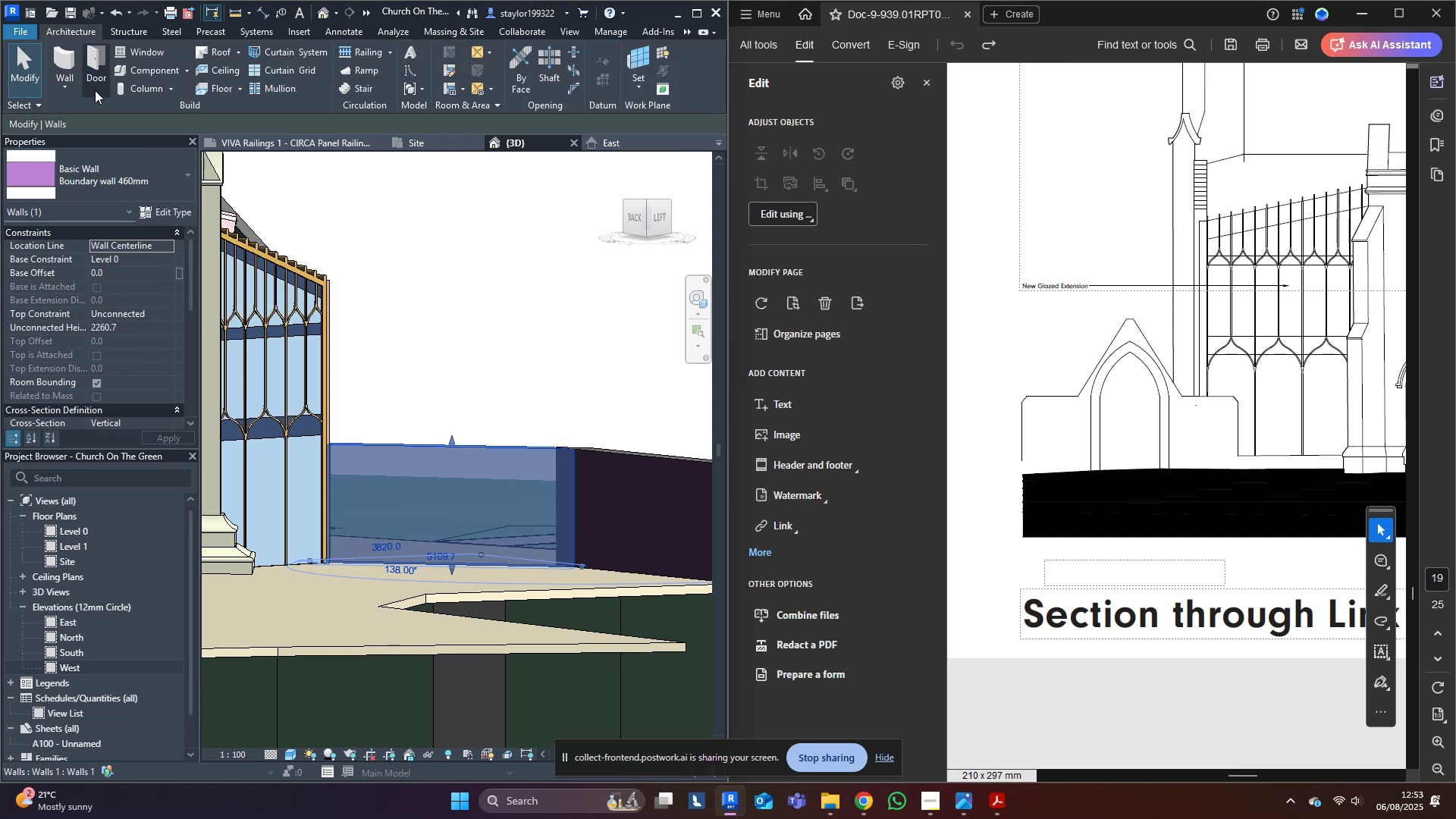 
left_click([92, 90])
 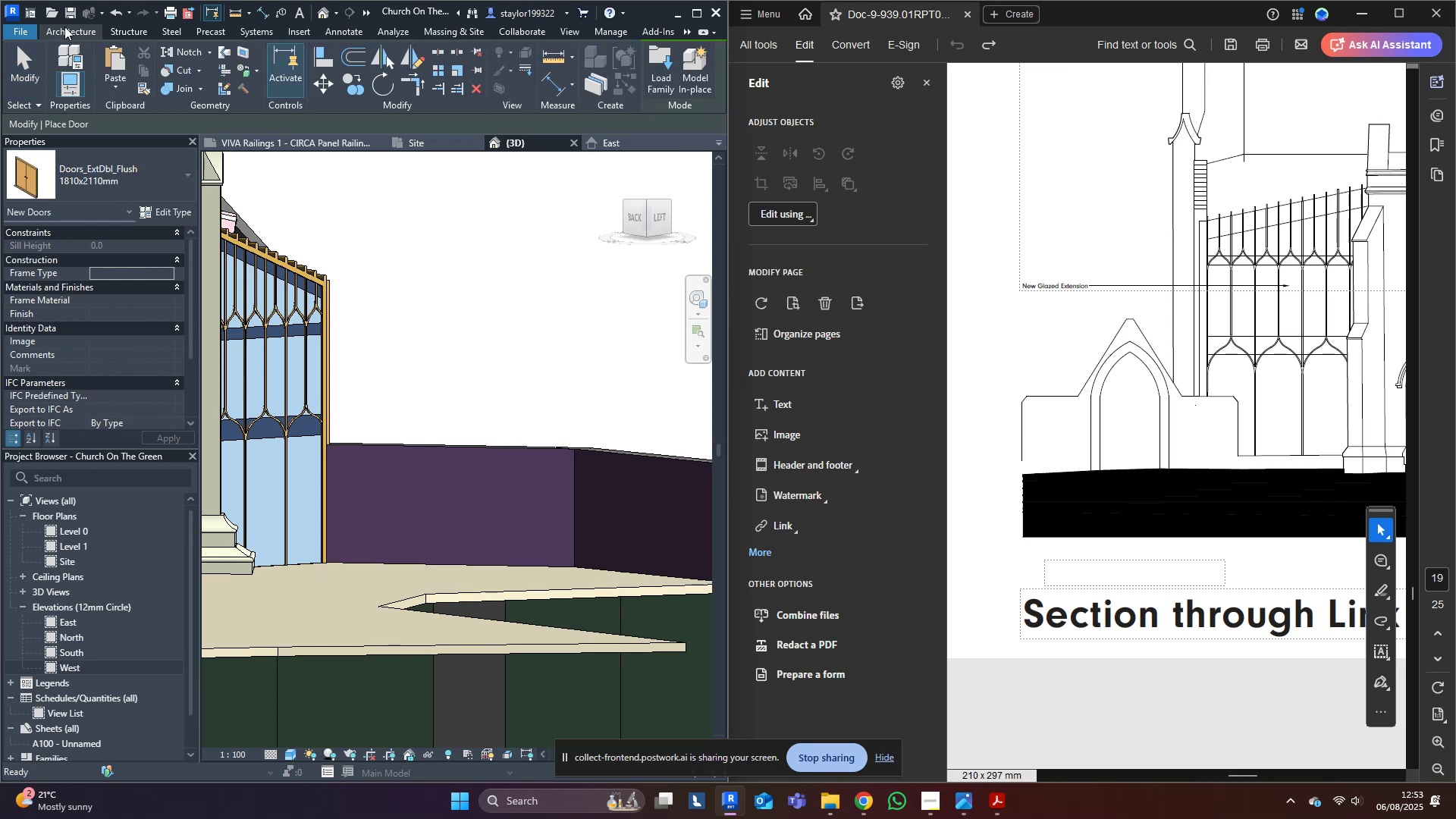 
left_click([86, 34])
 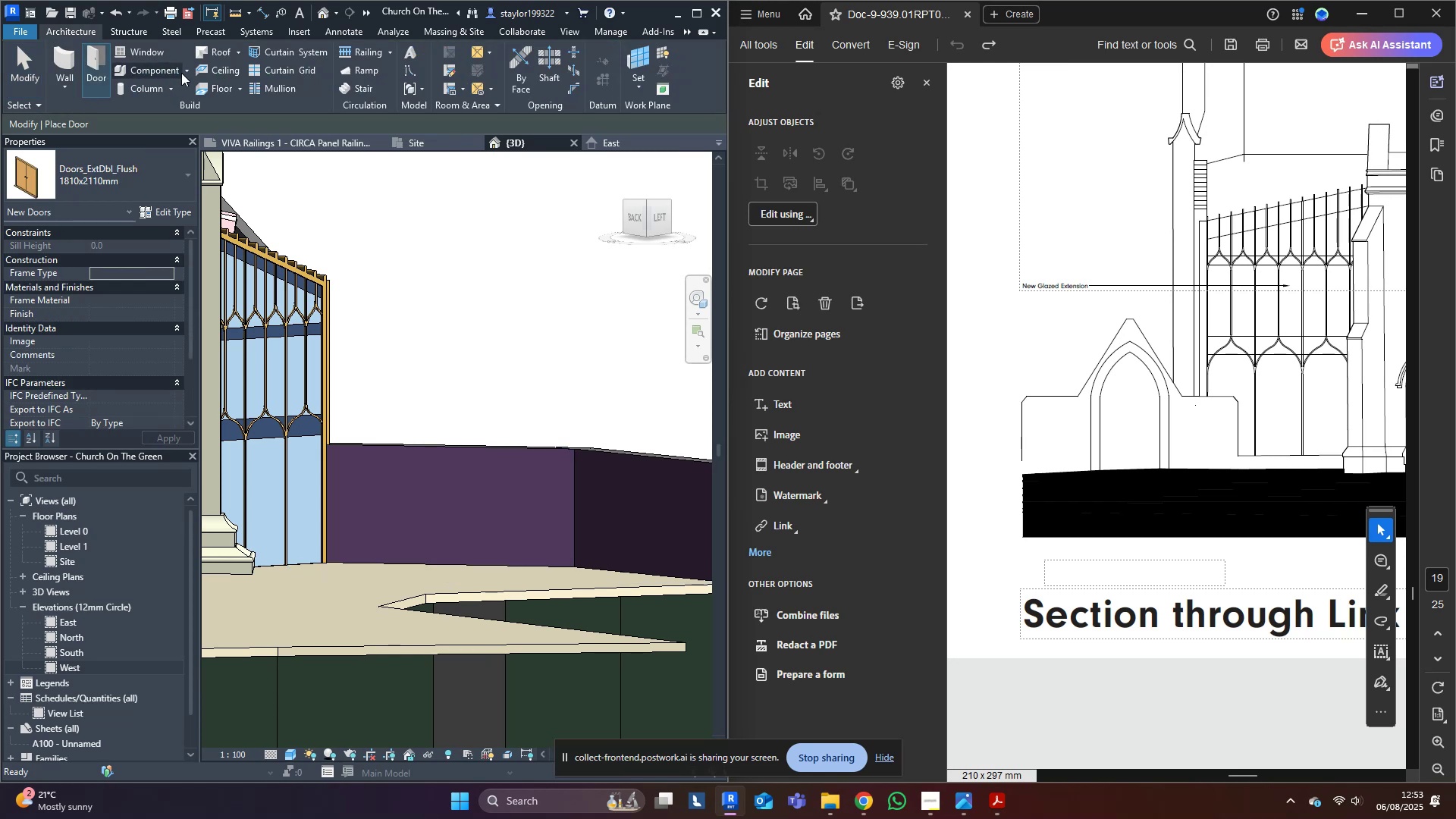 
left_click([181, 73])
 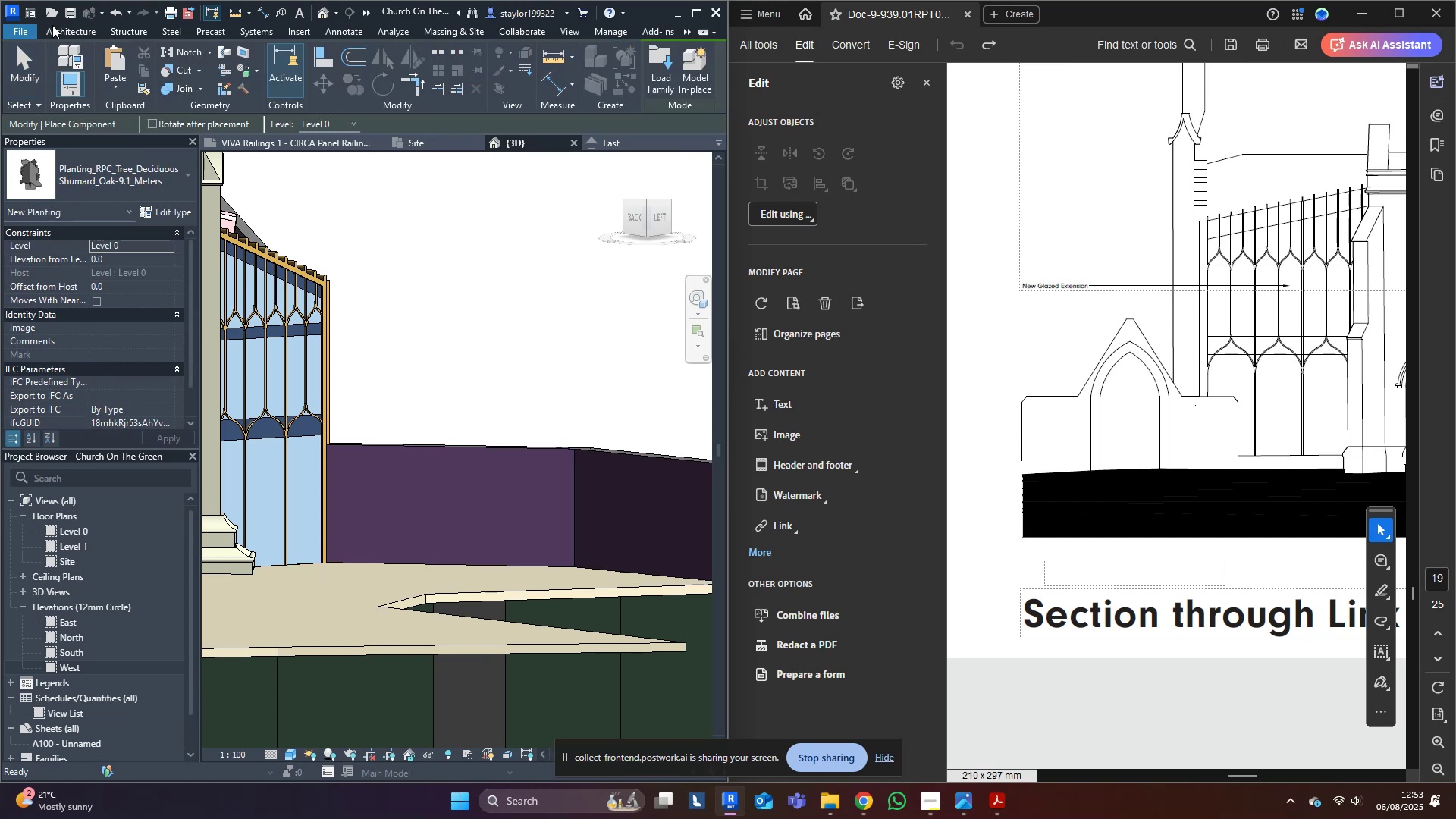 
double_click([57, 30])
 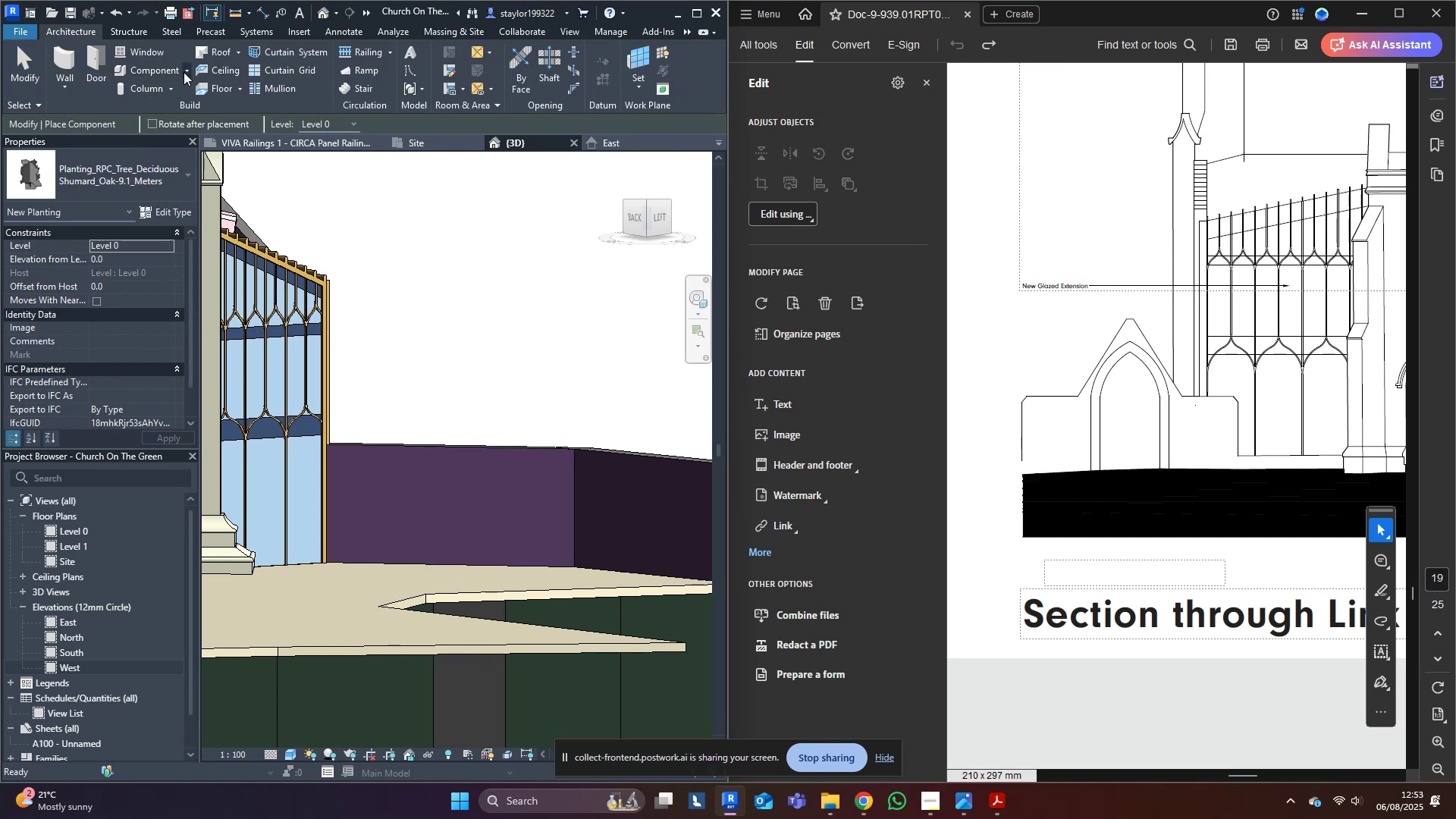 
double_click([187, 72])
 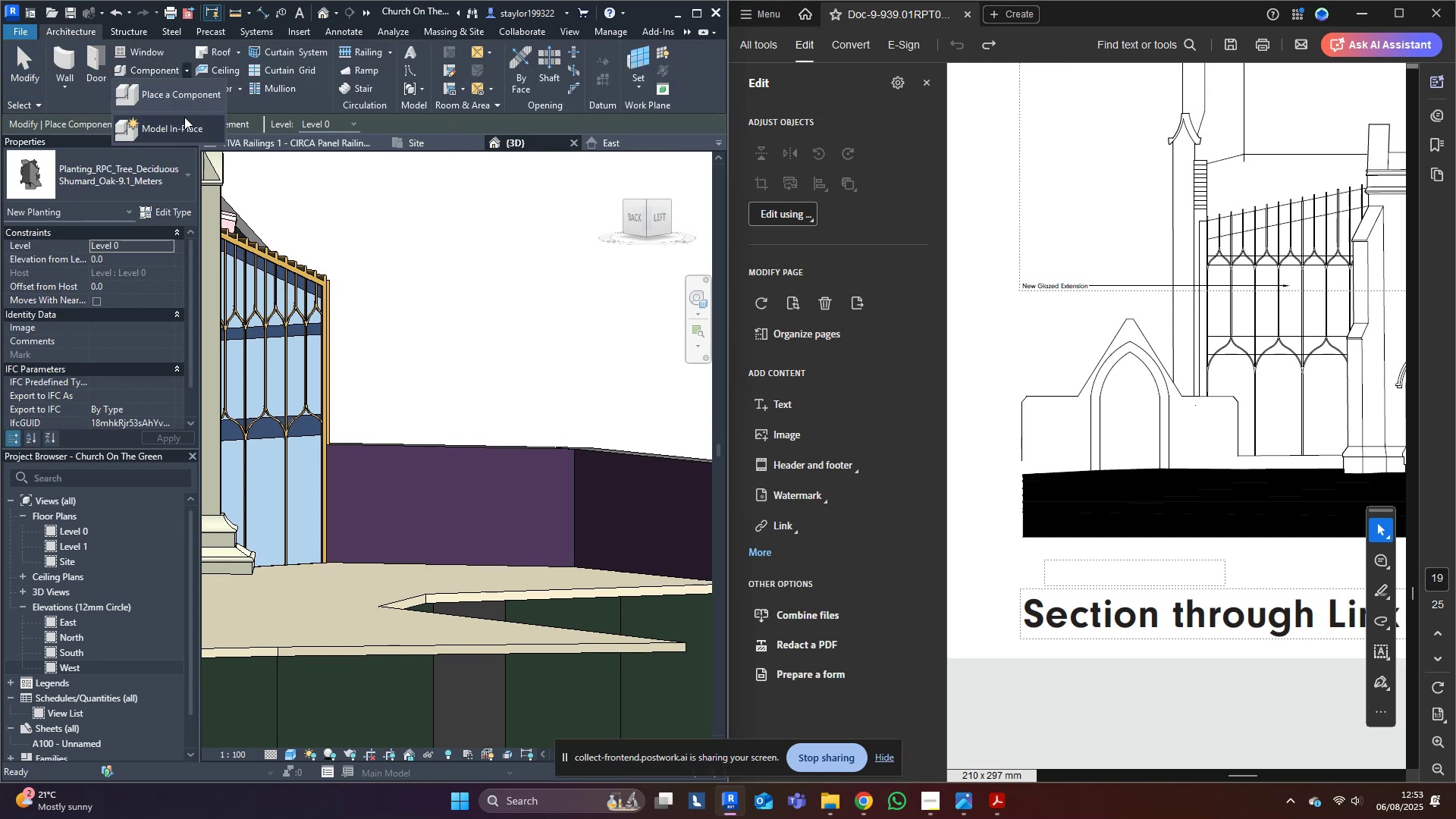 
left_click([191, 130])
 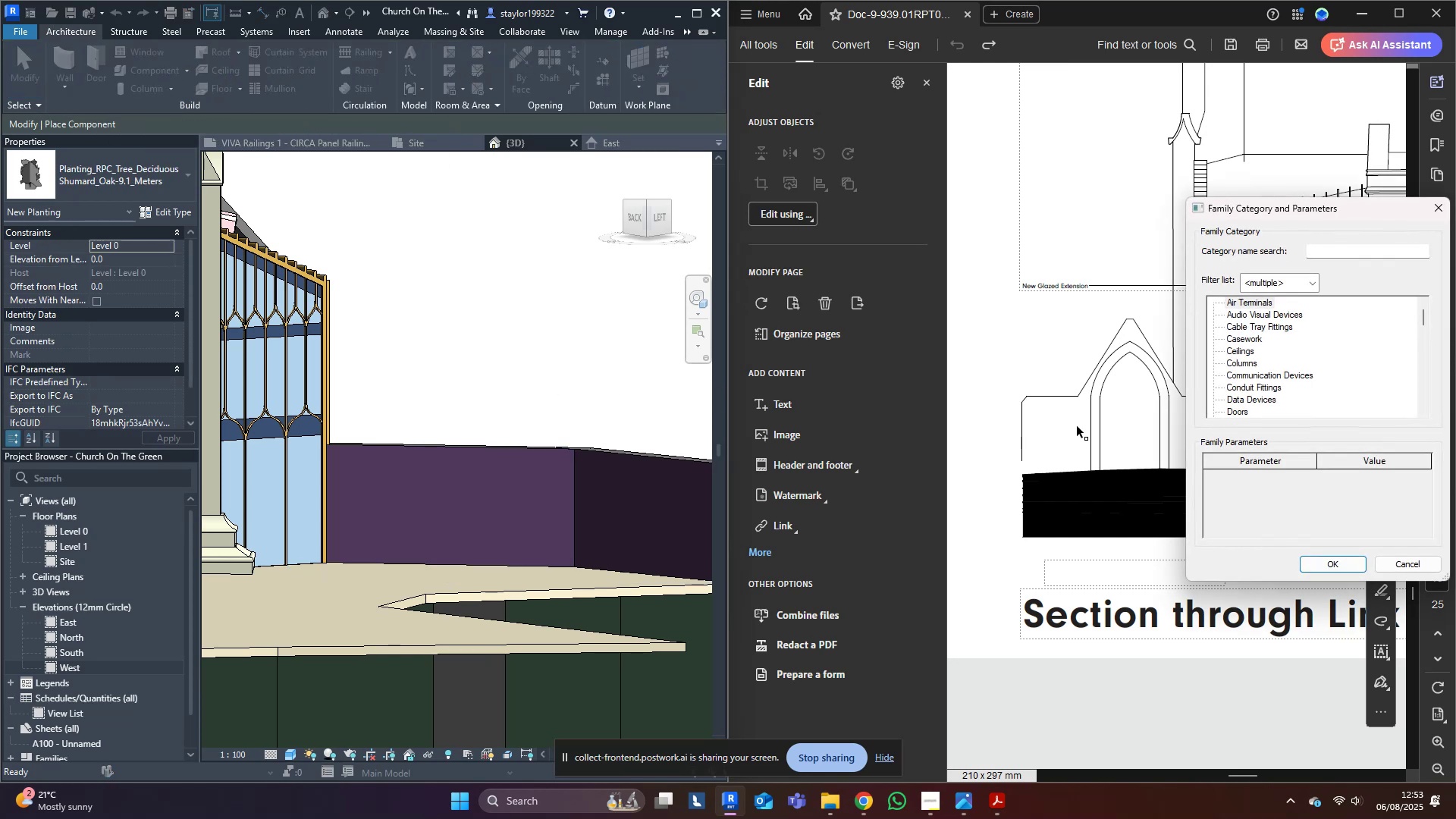 
left_click_drag(start_coordinate=[1262, 357], to_coordinate=[1262, 364])
 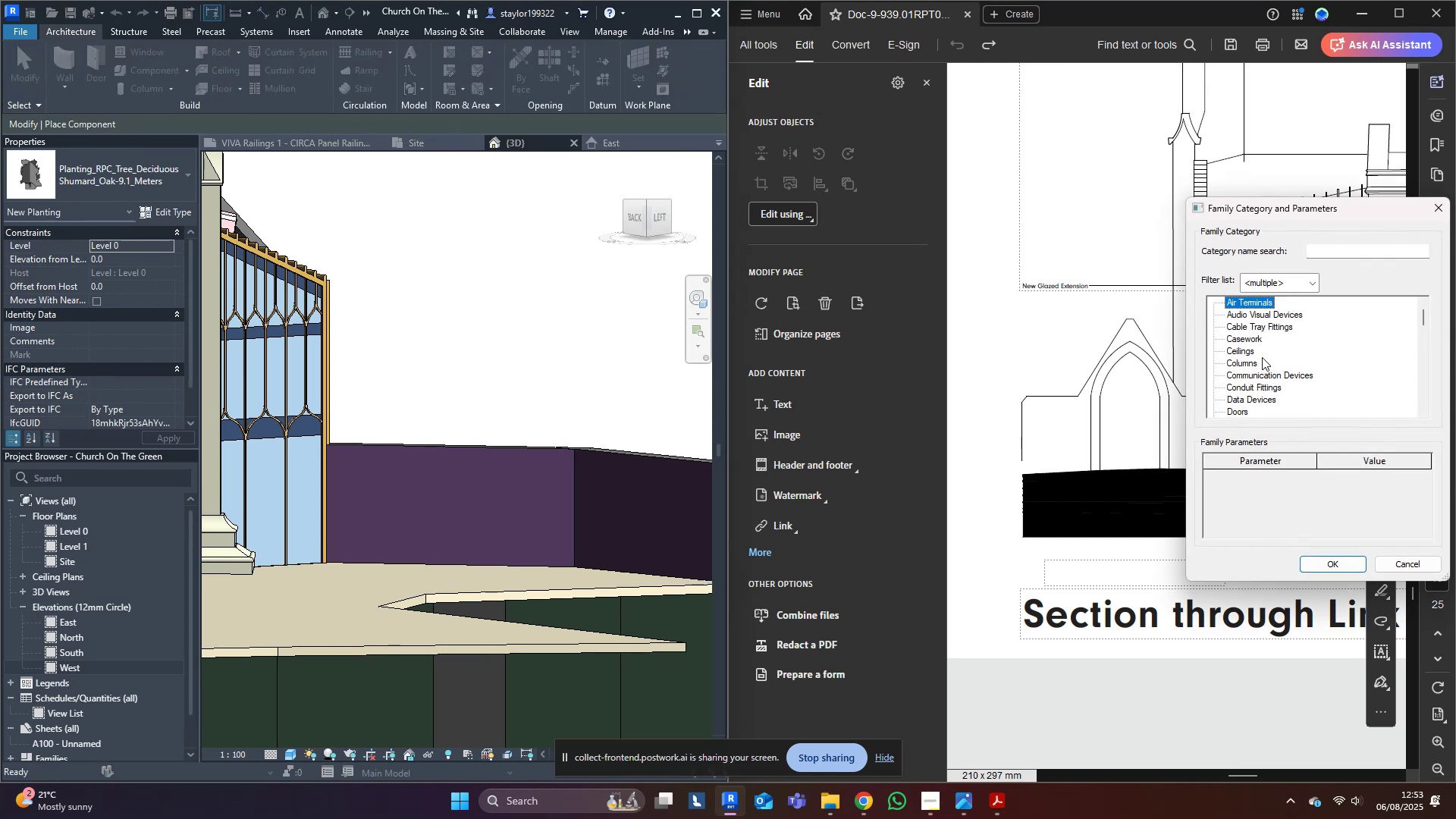 
key(G)
 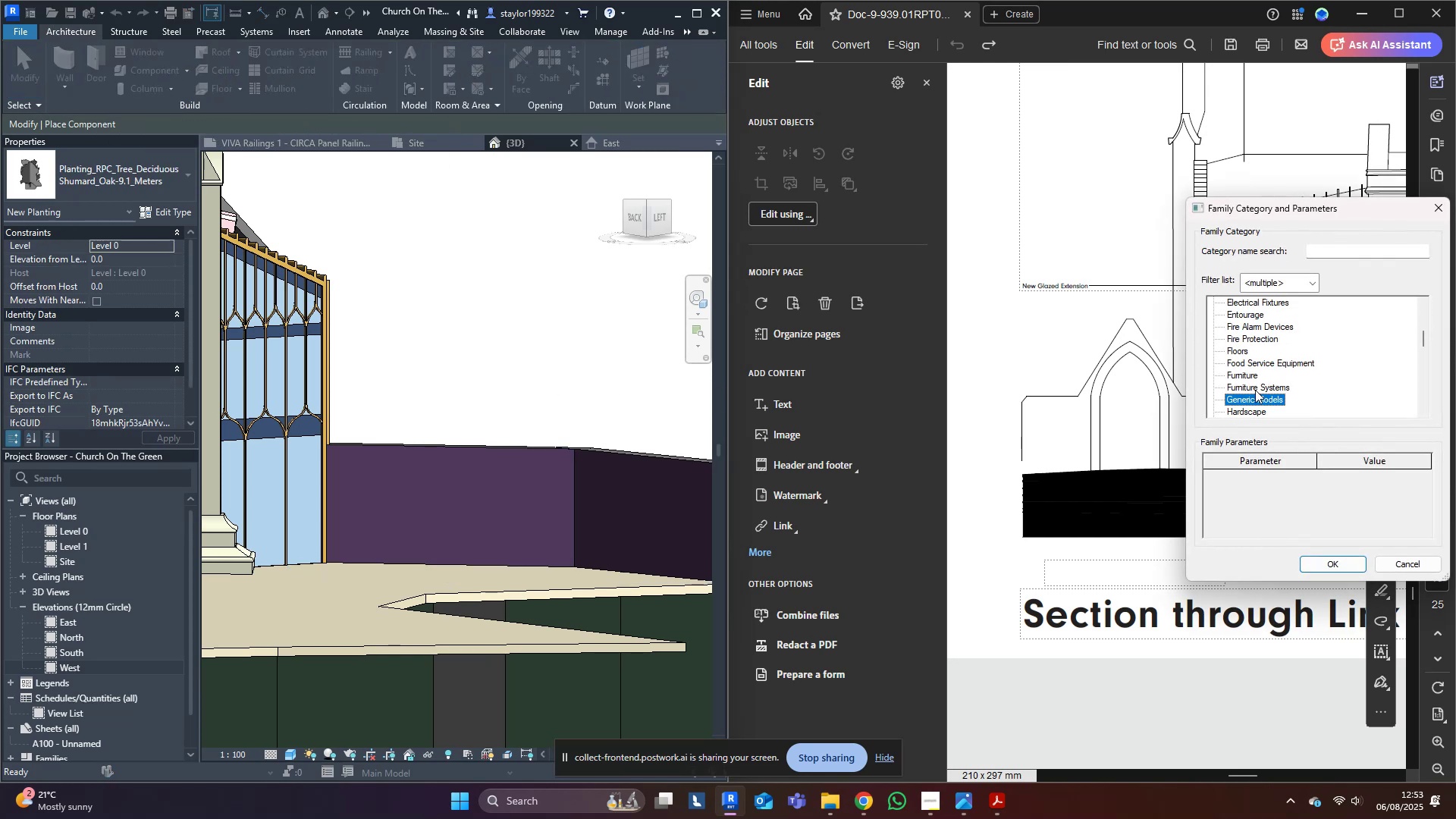 
left_click([1255, 390])
 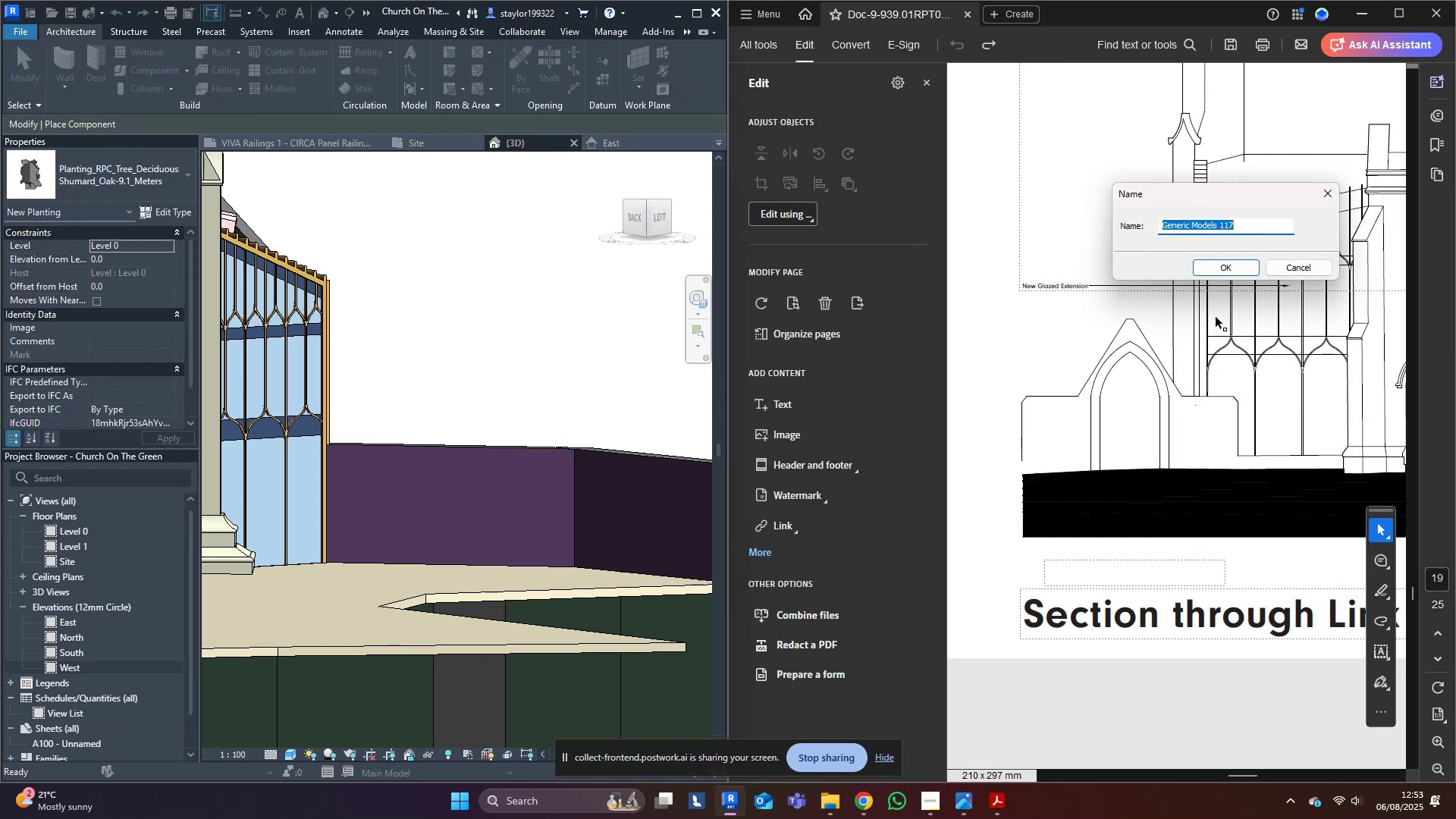 
left_click([1231, 271])
 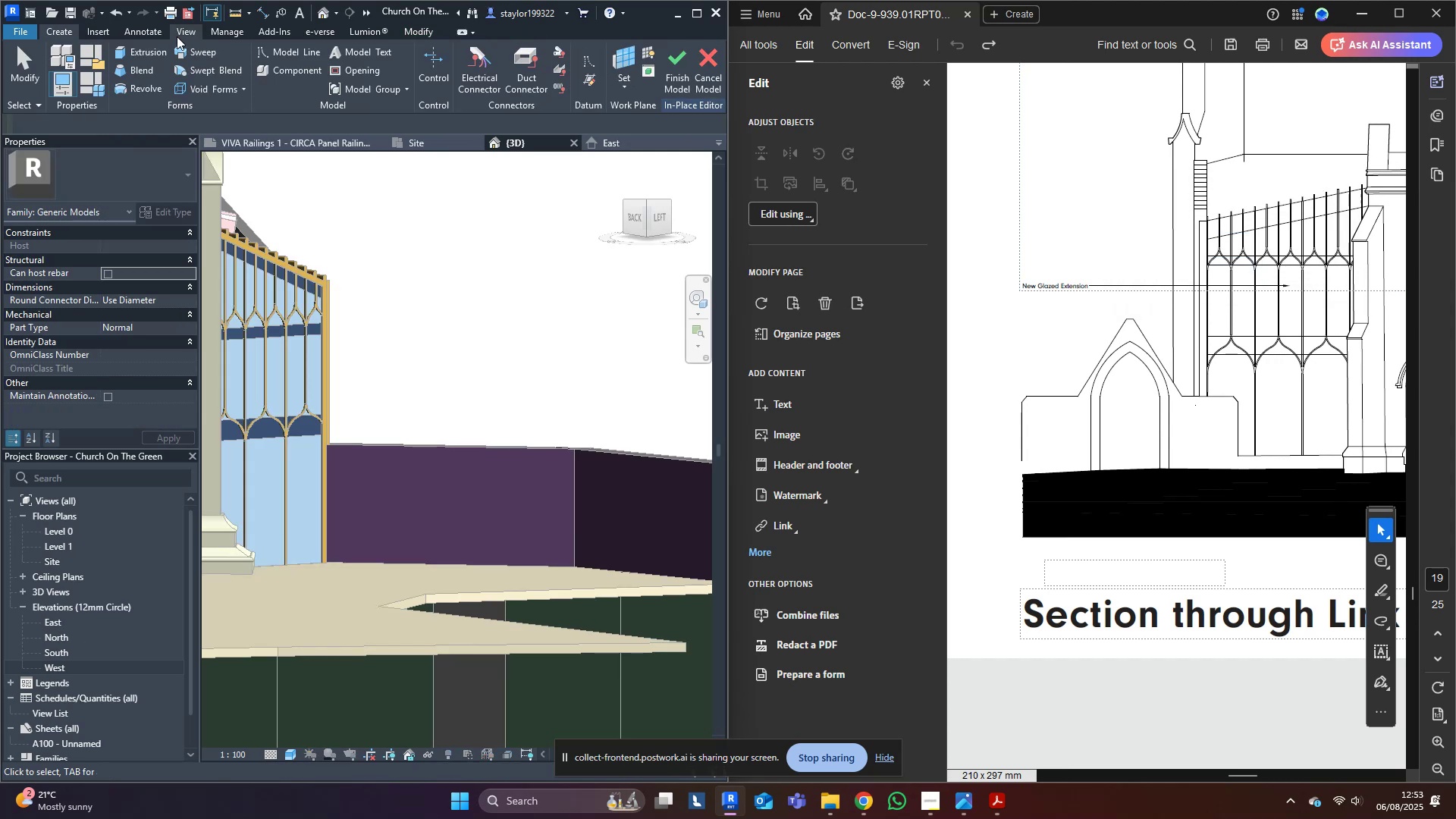 
left_click([136, 51])
 